 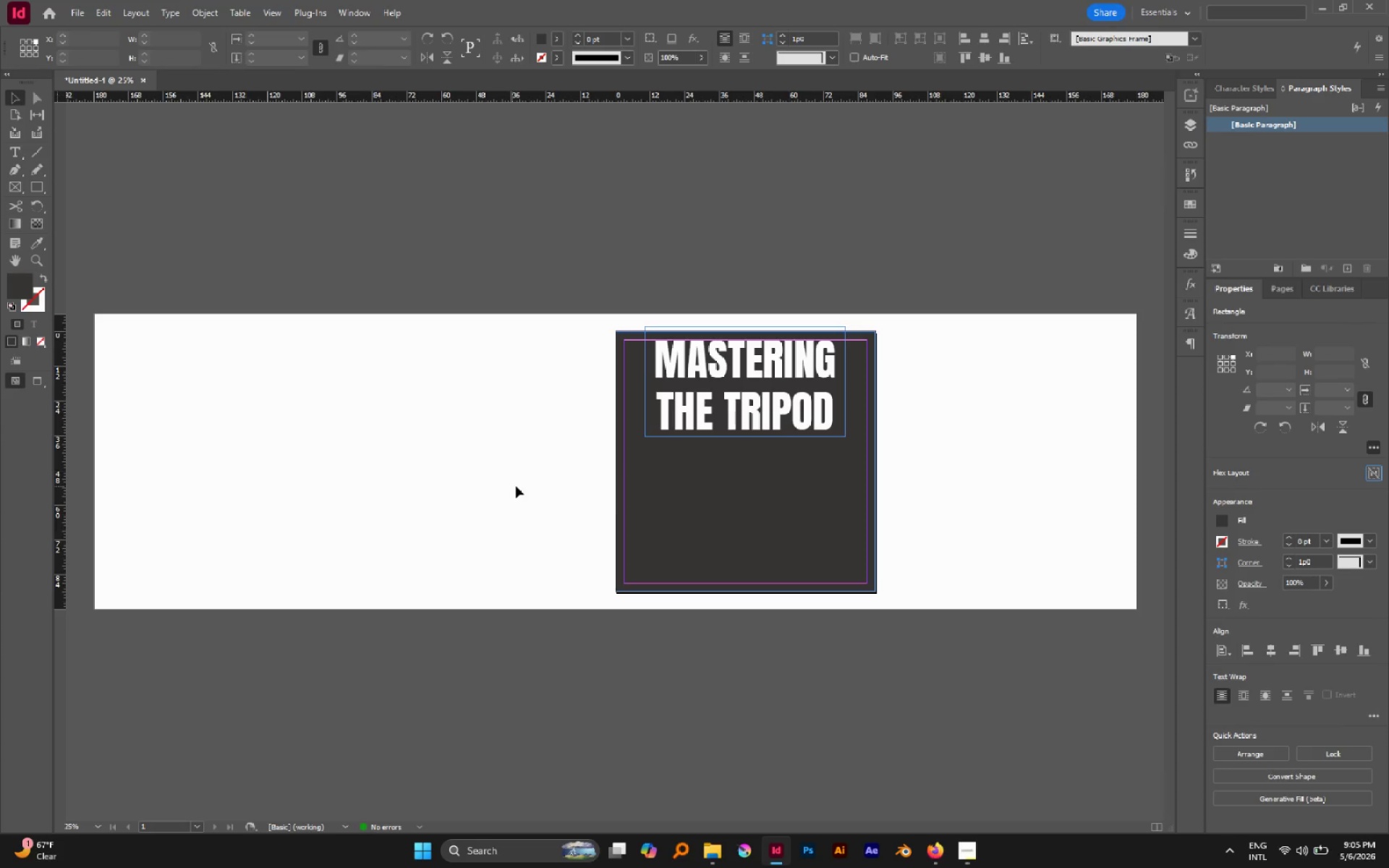 
hold_key(key=AltLeft, duration=0.66)
scroll: coordinate [637, 506], scroll_direction: up, amount: 2.0
 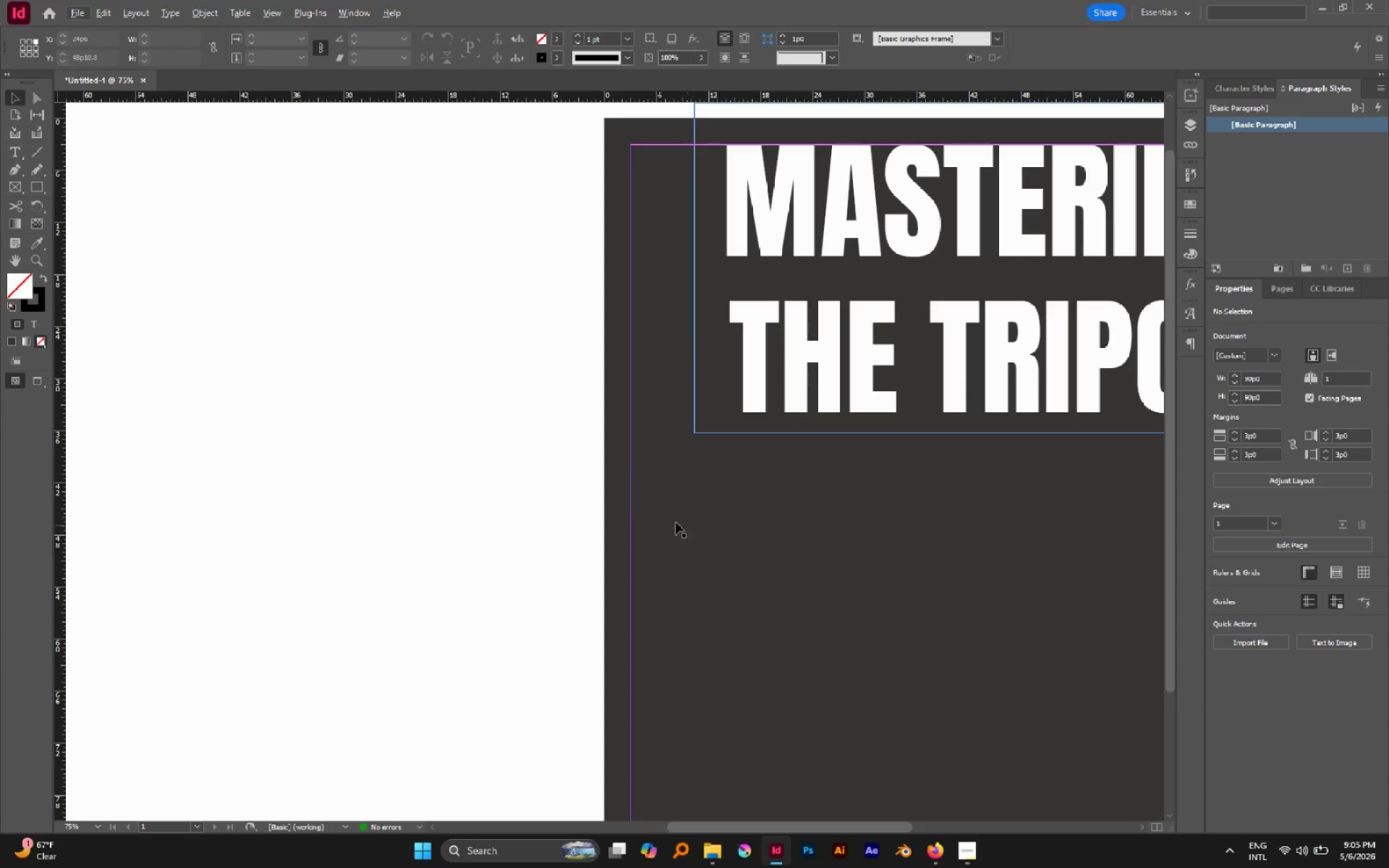 
hold_key(key=Space, duration=0.95)
 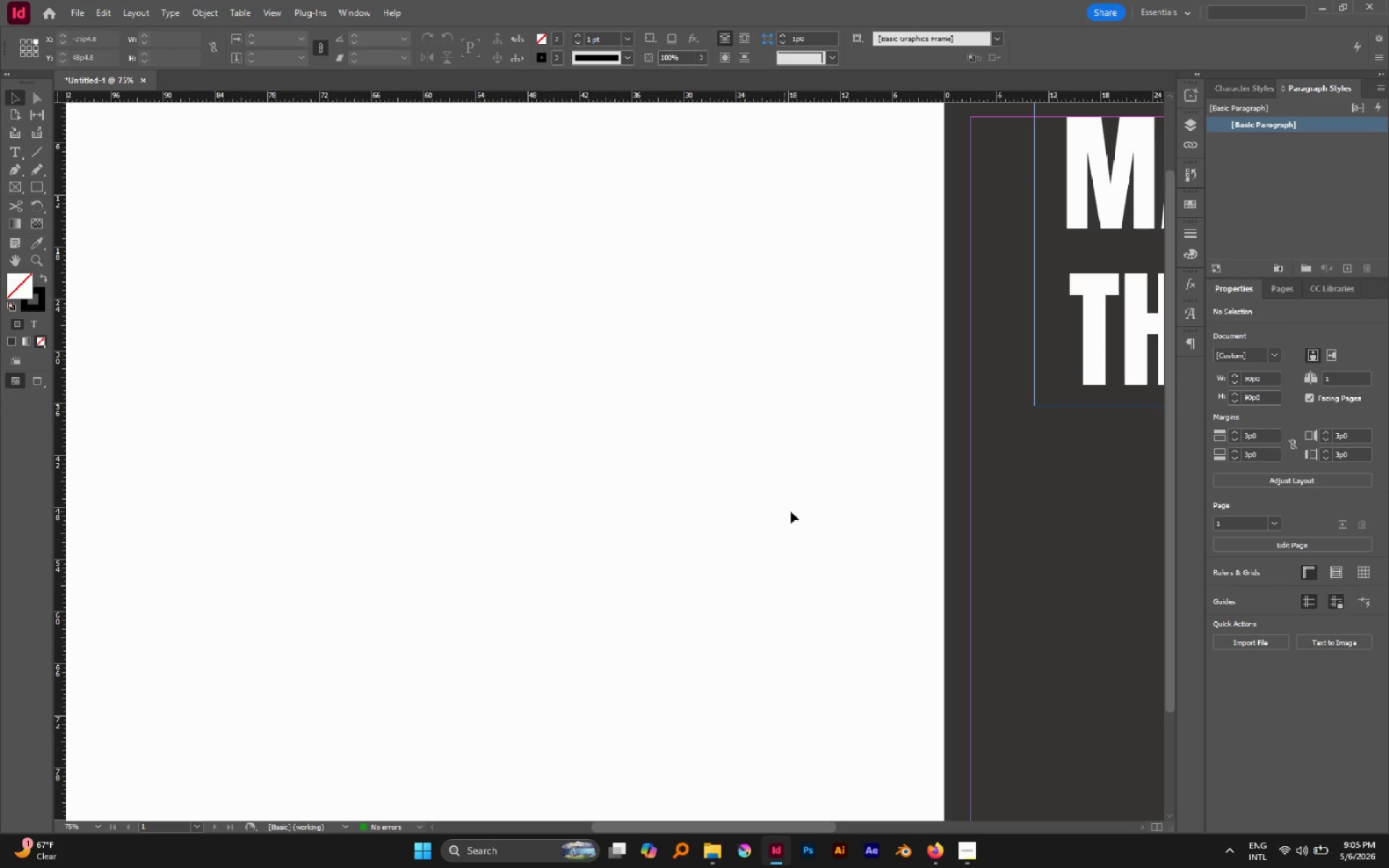 
left_click_drag(start_coordinate=[569, 496], to_coordinate=[910, 469])
 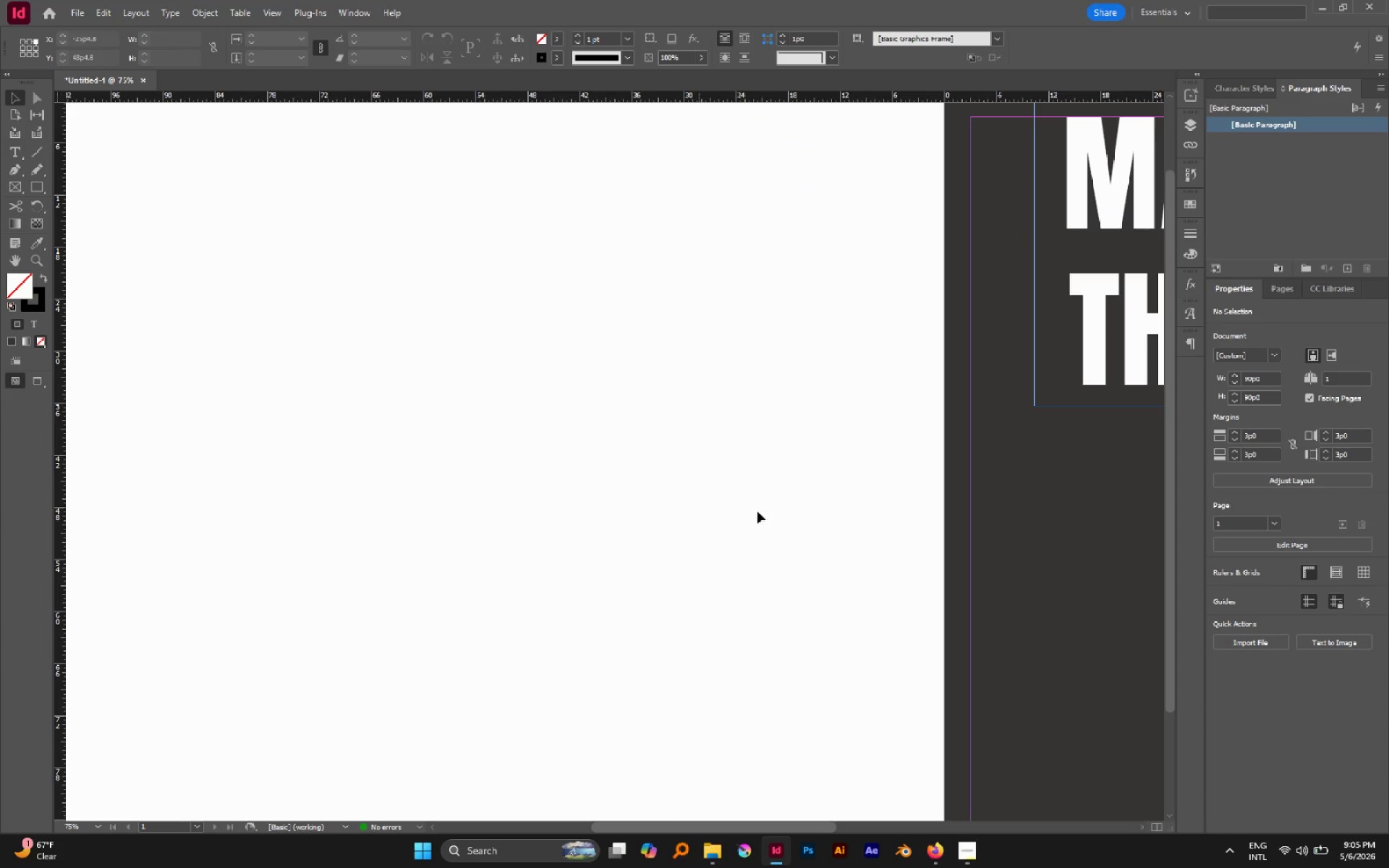 
hold_key(key=AltLeft, duration=0.55)
scroll: coordinate [791, 511], scroll_direction: down, amount: 1.0
 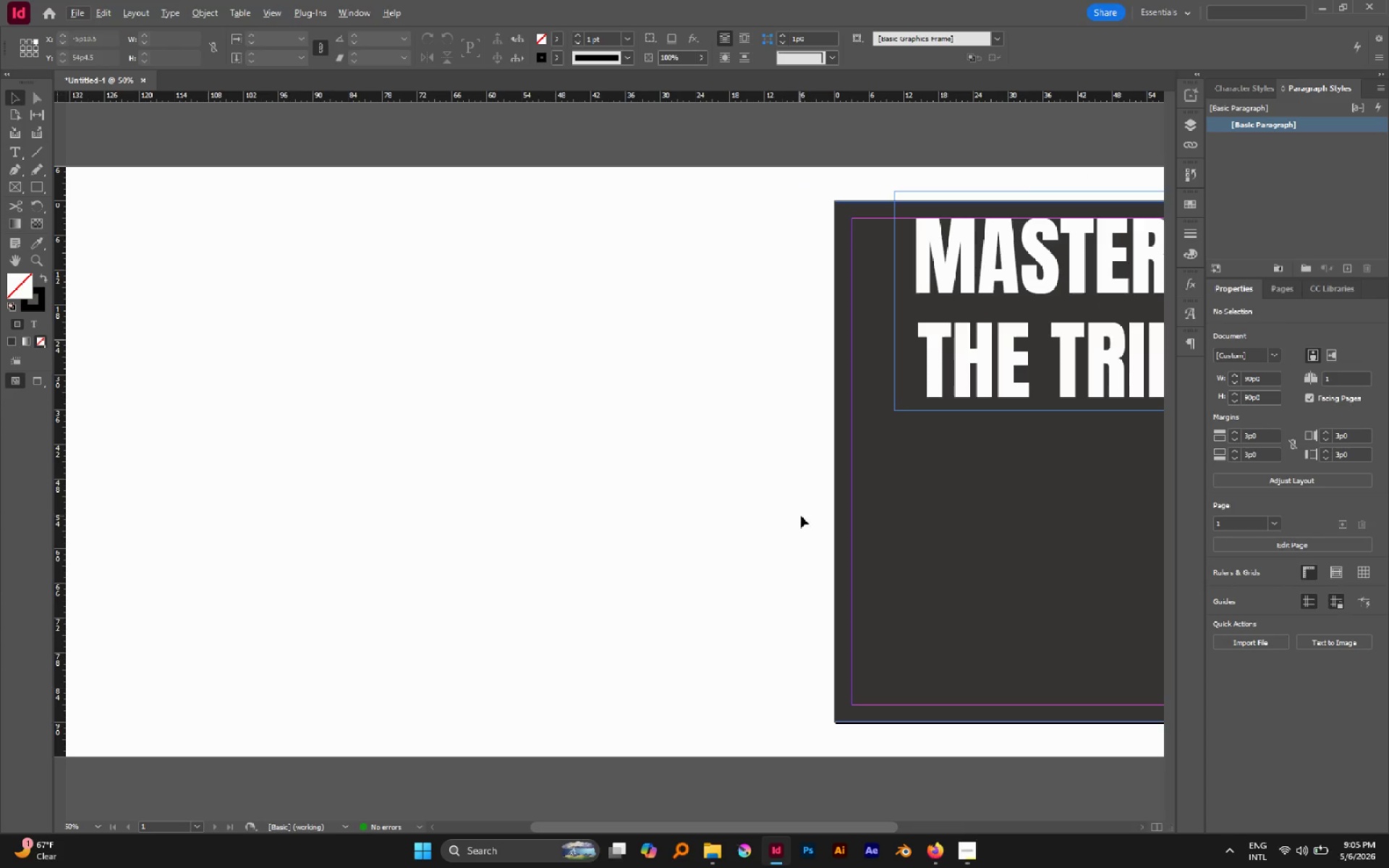 
hold_key(key=Space, duration=0.48)
 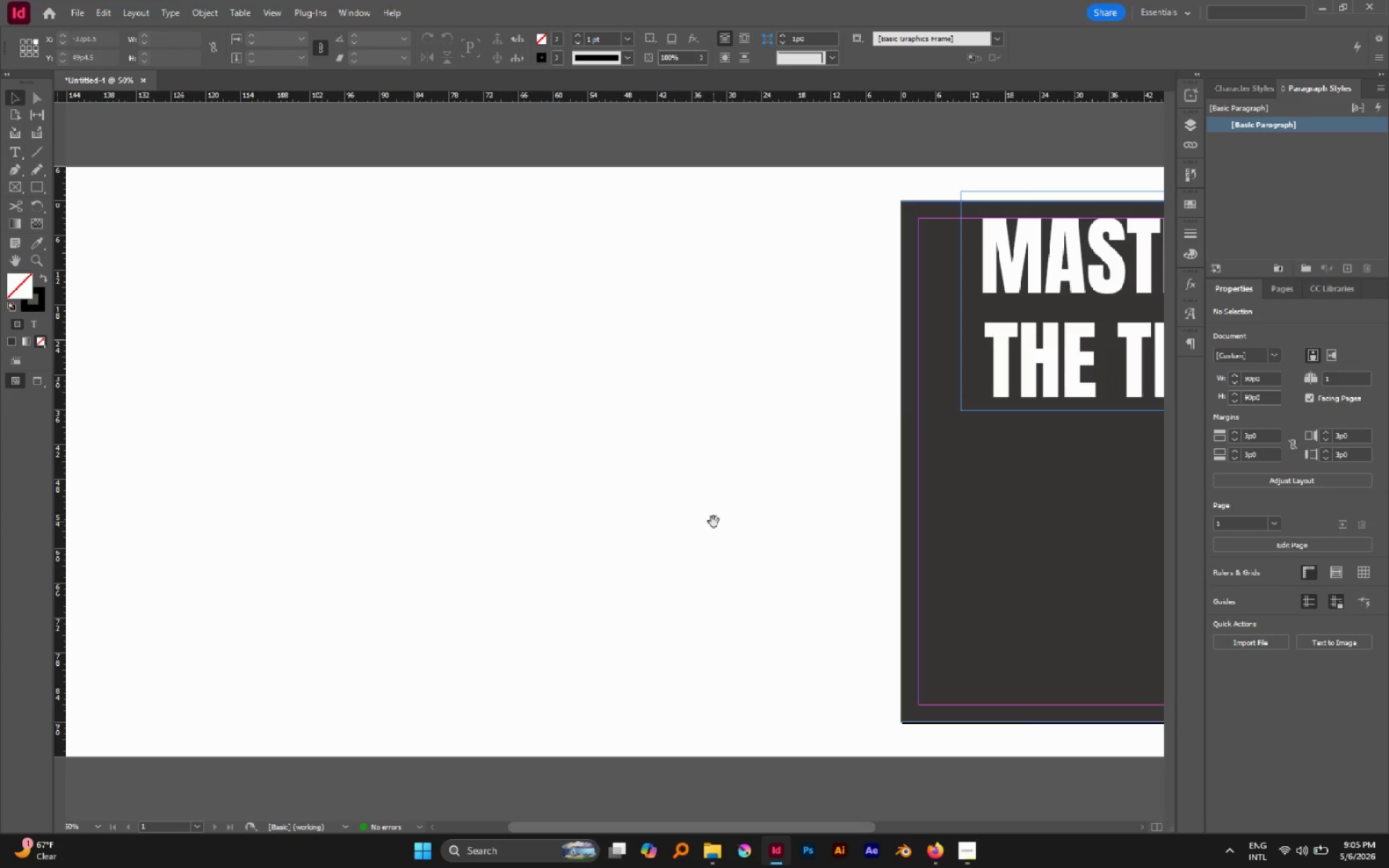 
left_click_drag(start_coordinate=[646, 487], to_coordinate=[713, 522])
 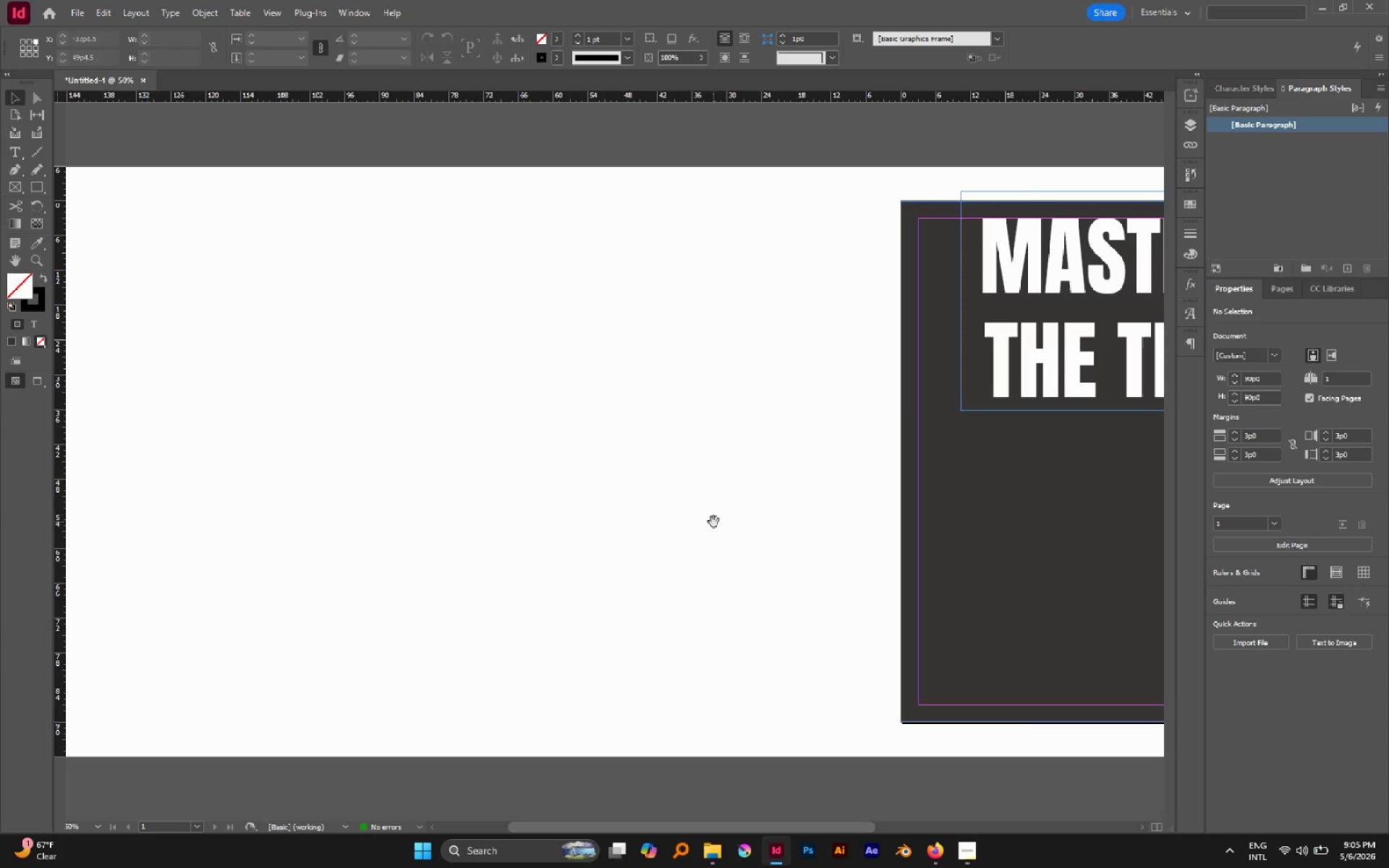 
wait(10.64)
 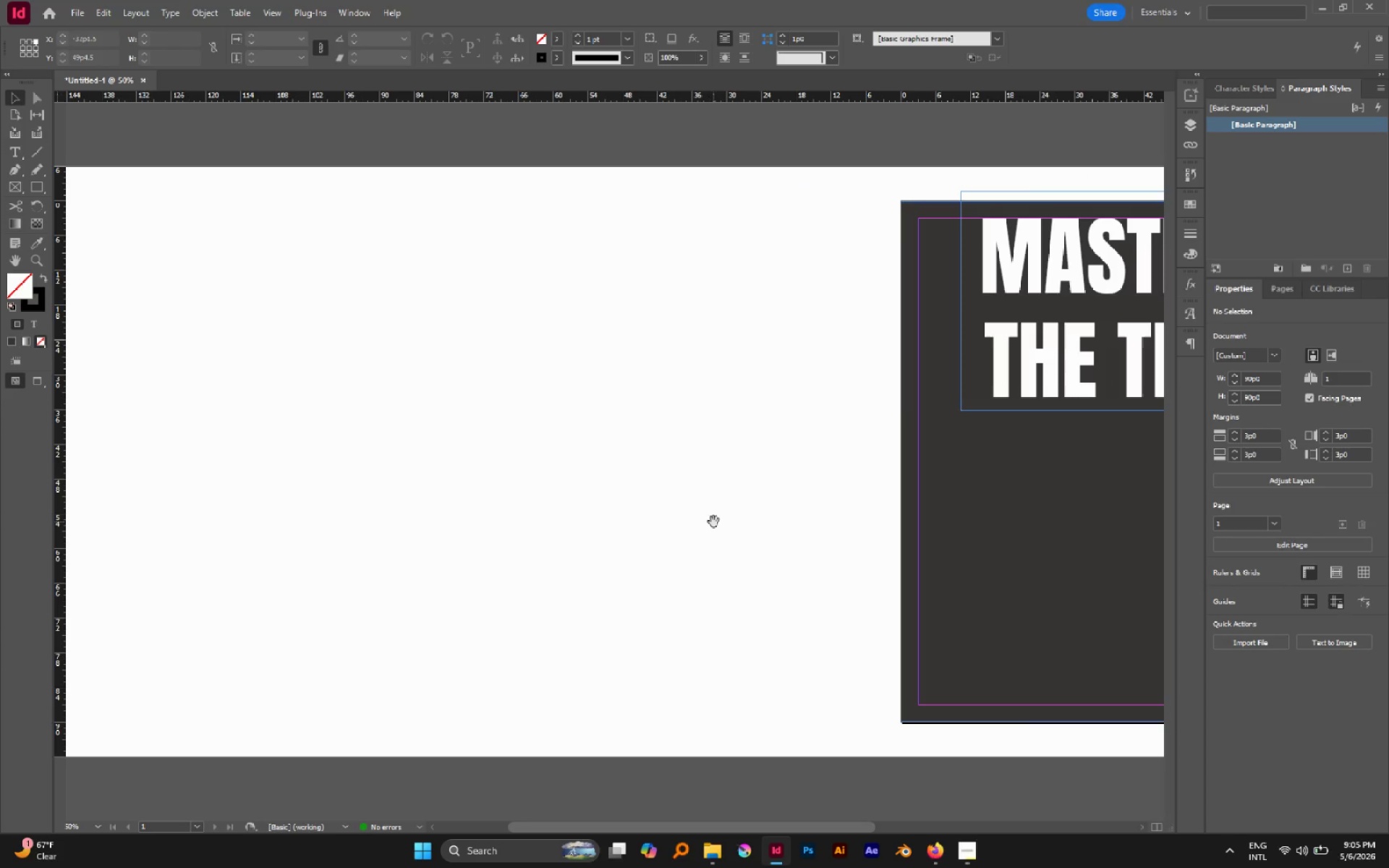 
left_click([557, 393])
 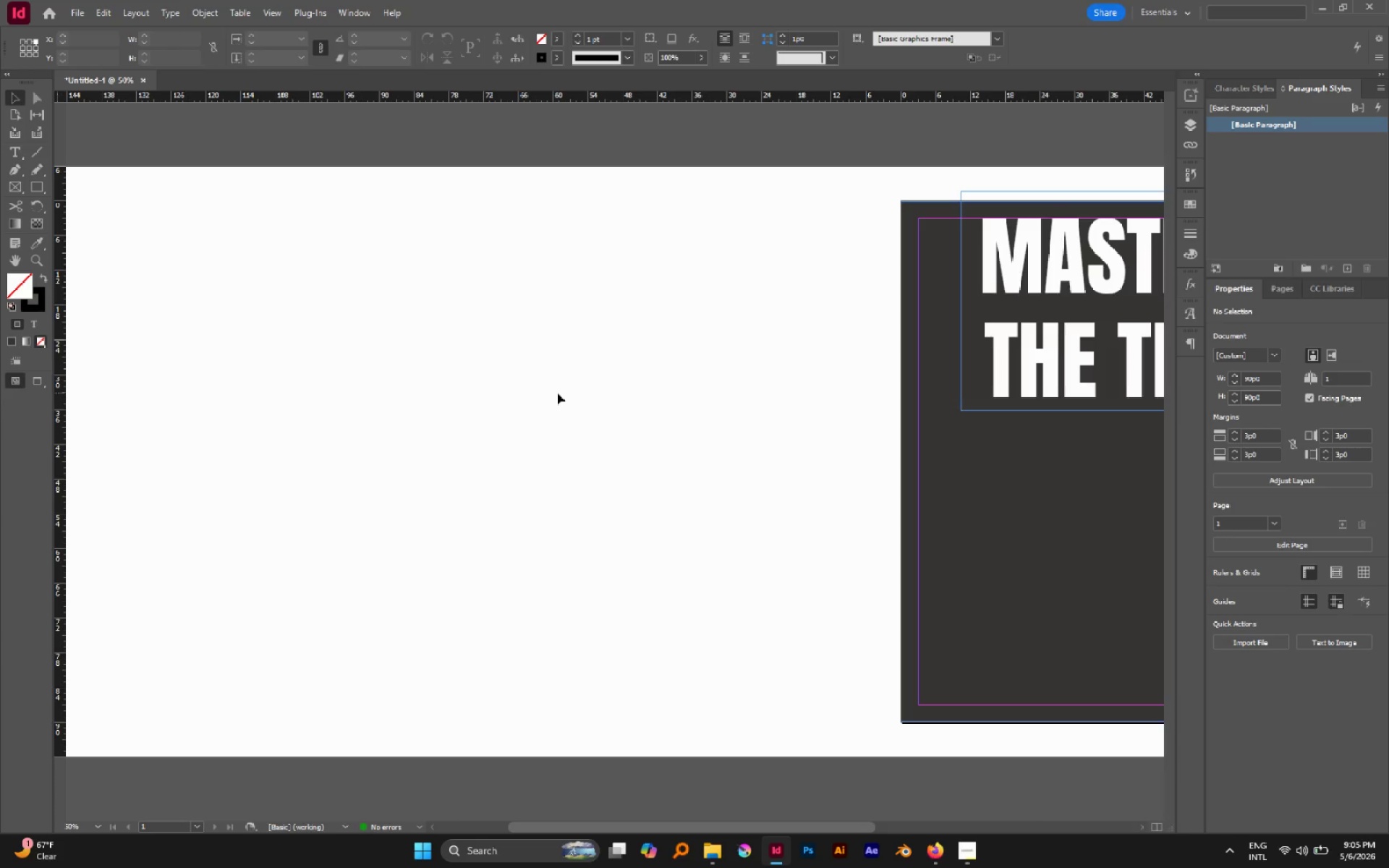 
key(P)
 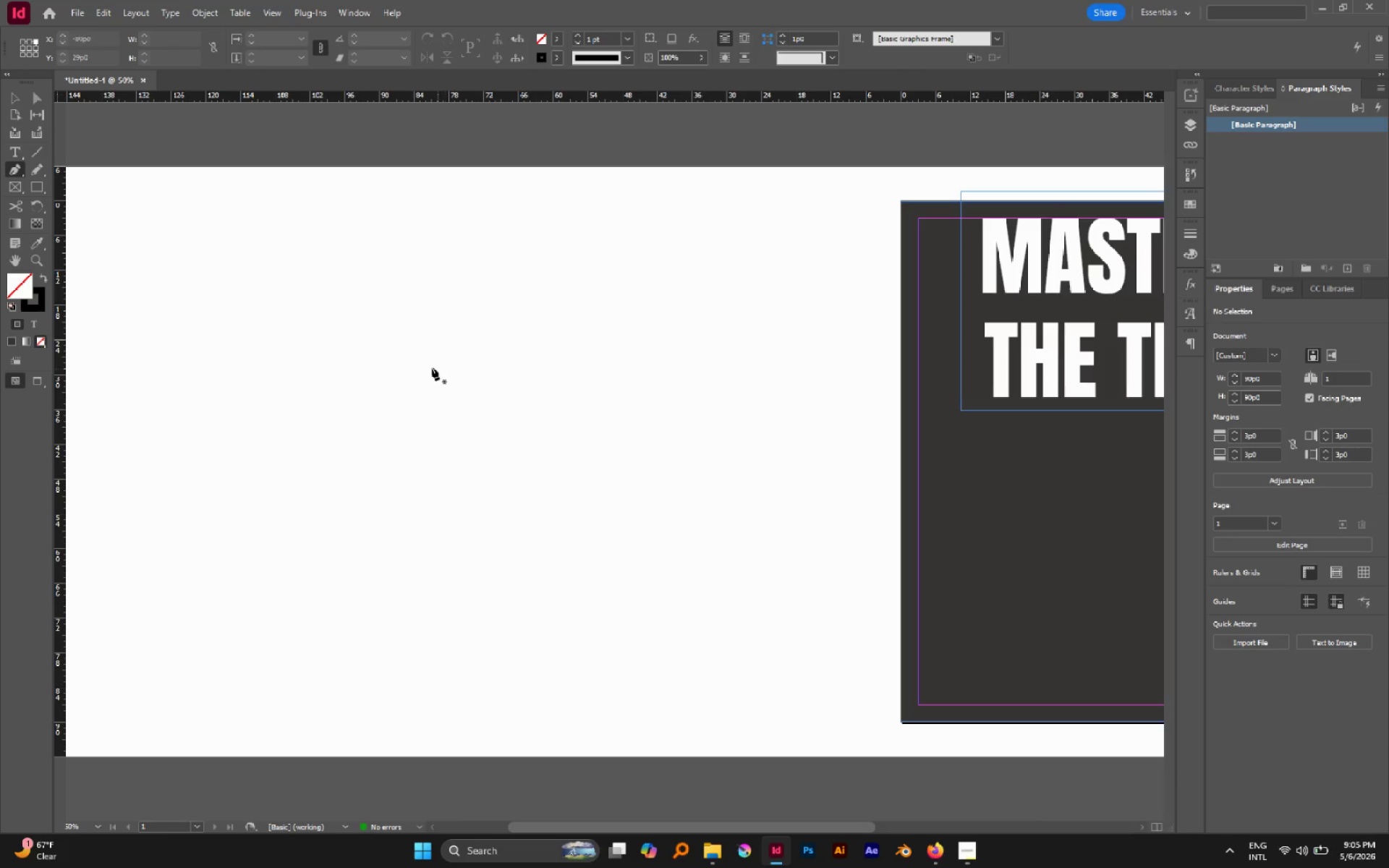 
left_click([386, 354])
 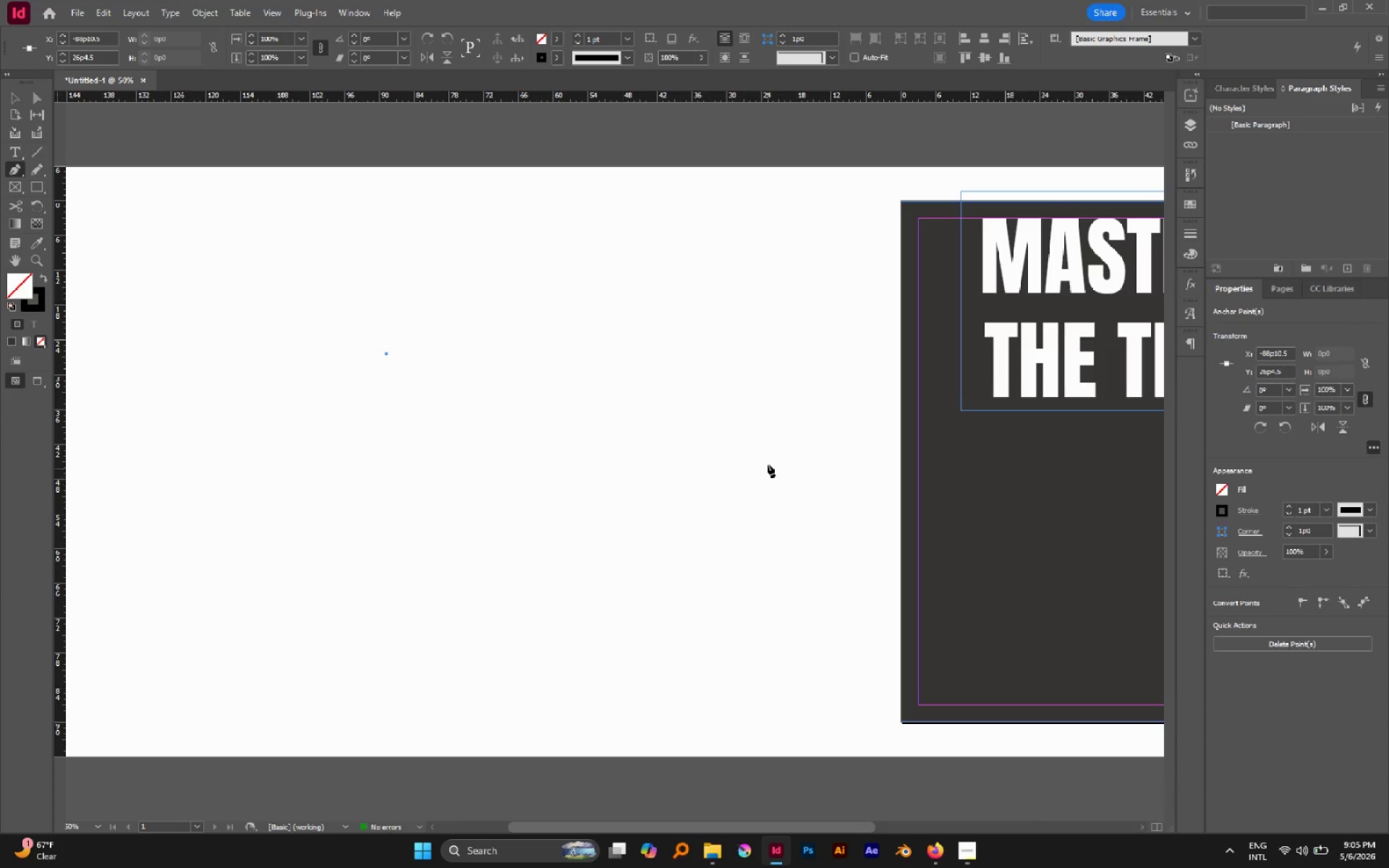 
left_click_drag(start_coordinate=[760, 447], to_coordinate=[882, 447])
 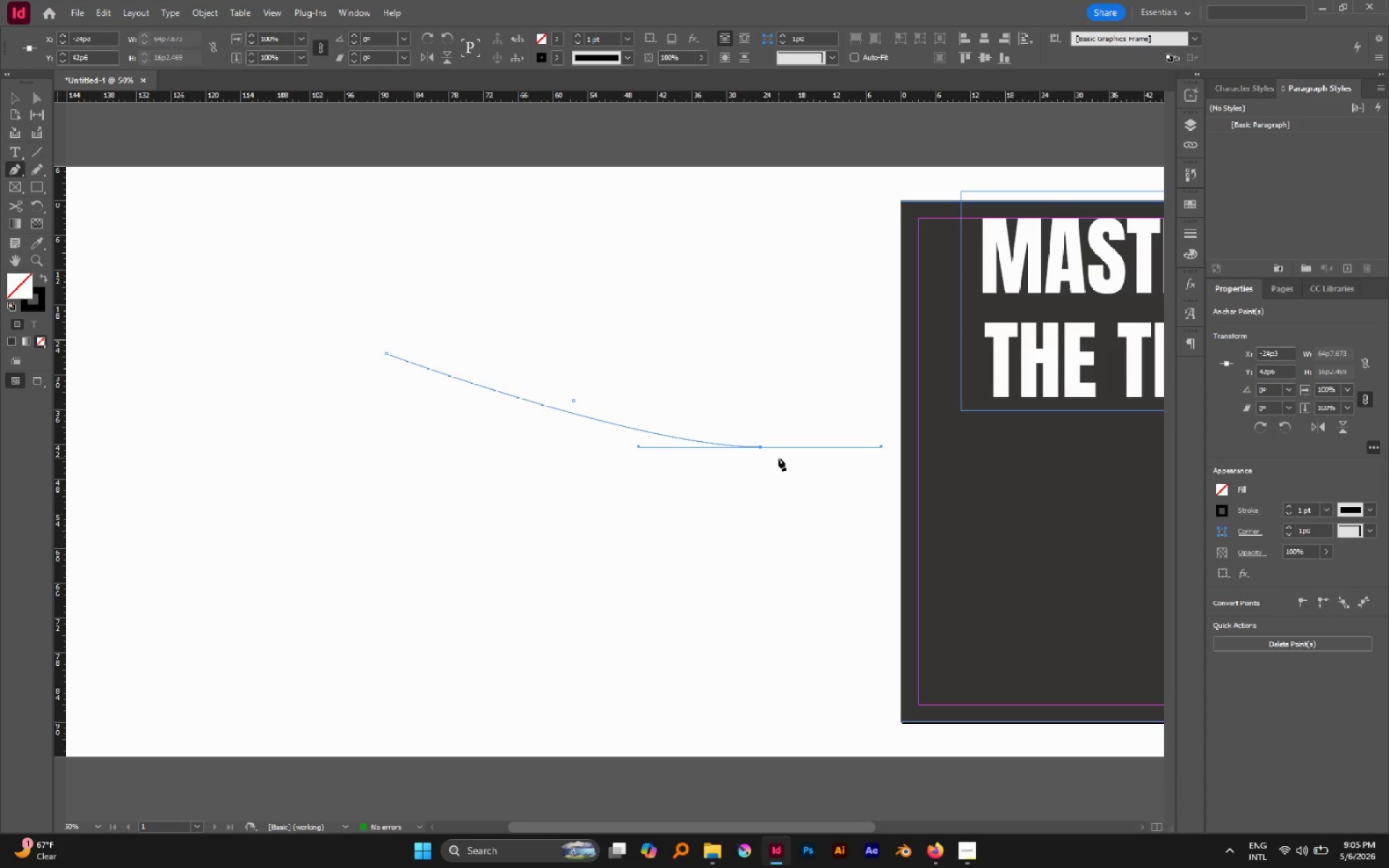 
key(V)
 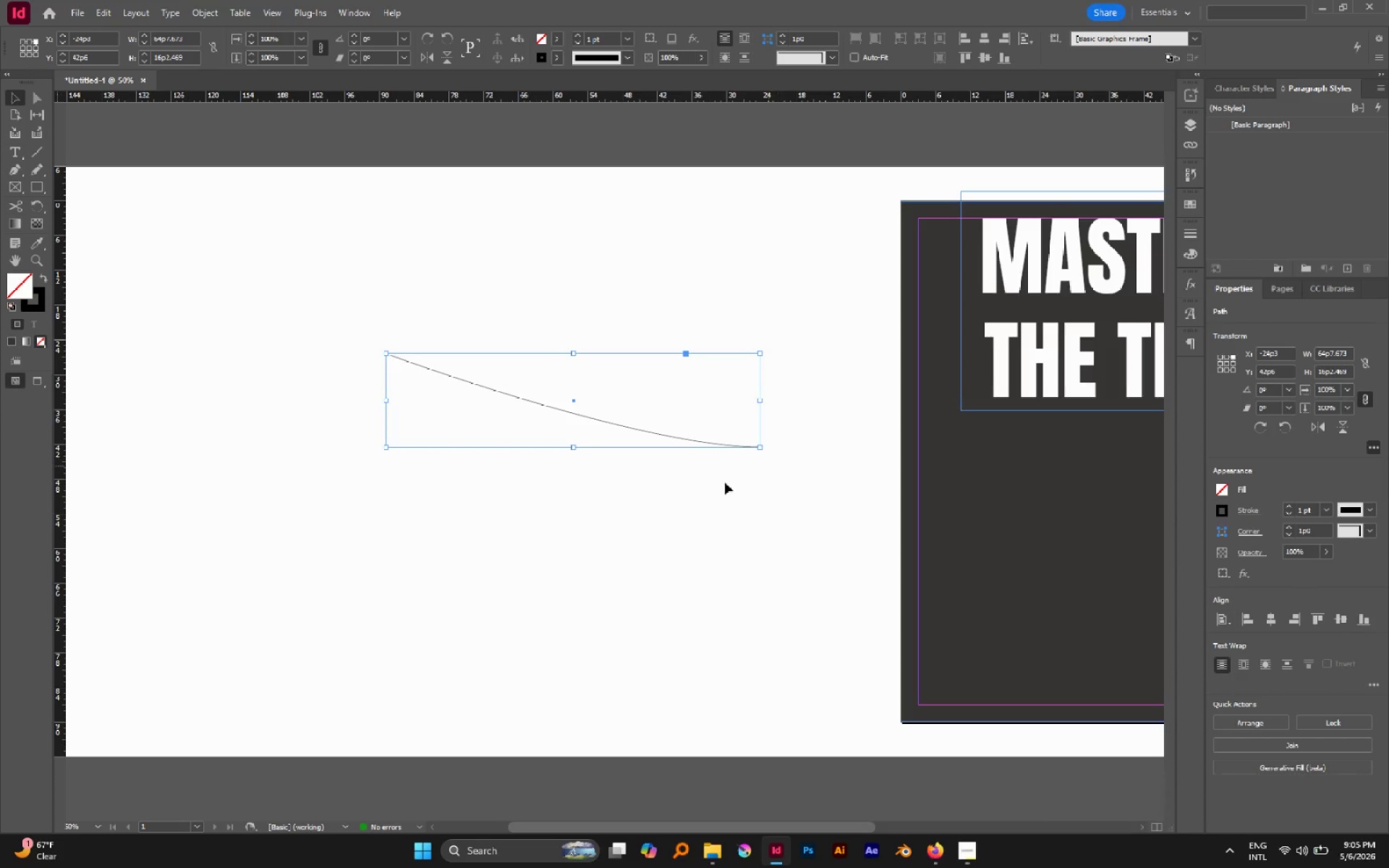 
left_click([697, 488])
 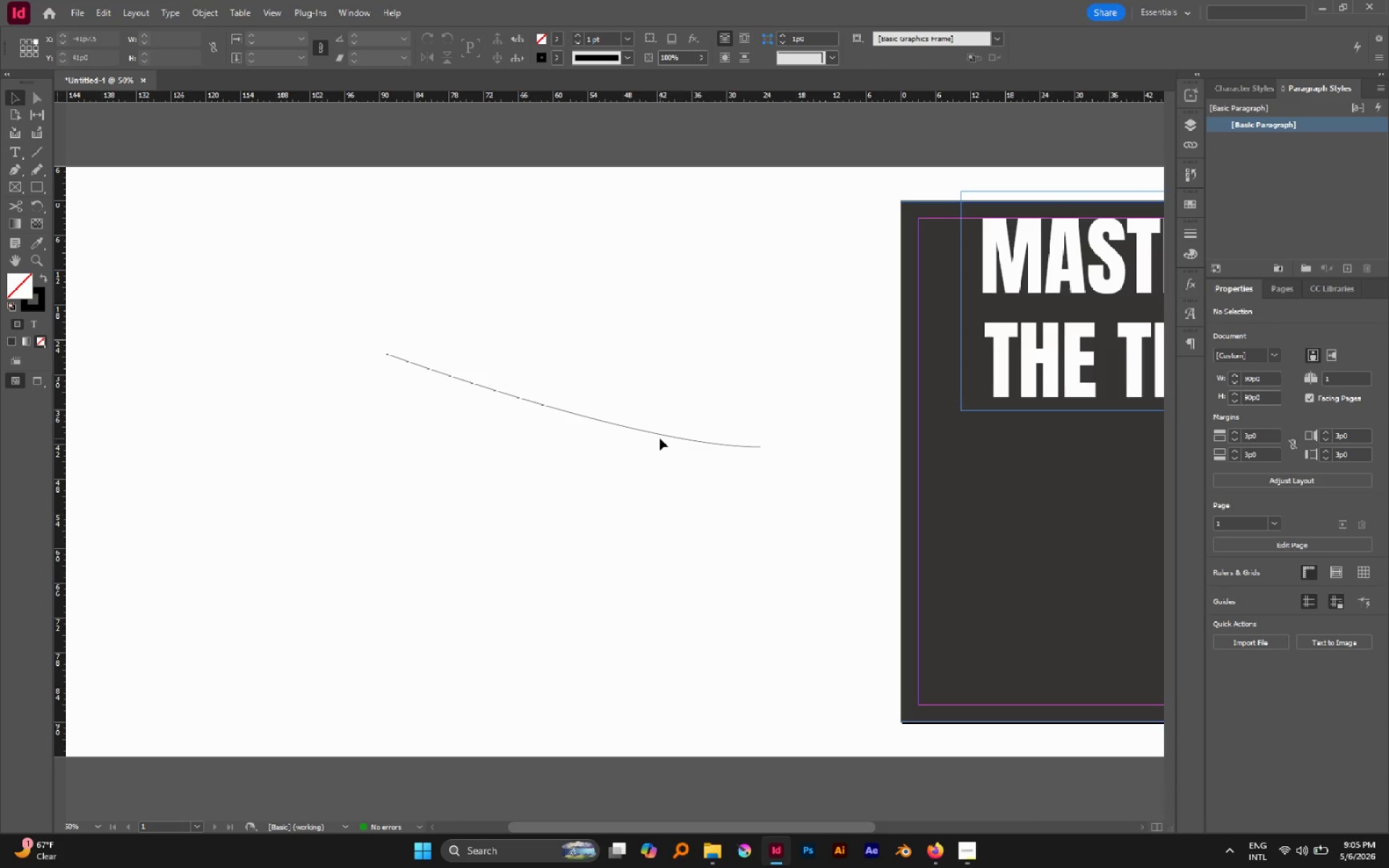 
double_click([657, 435])
 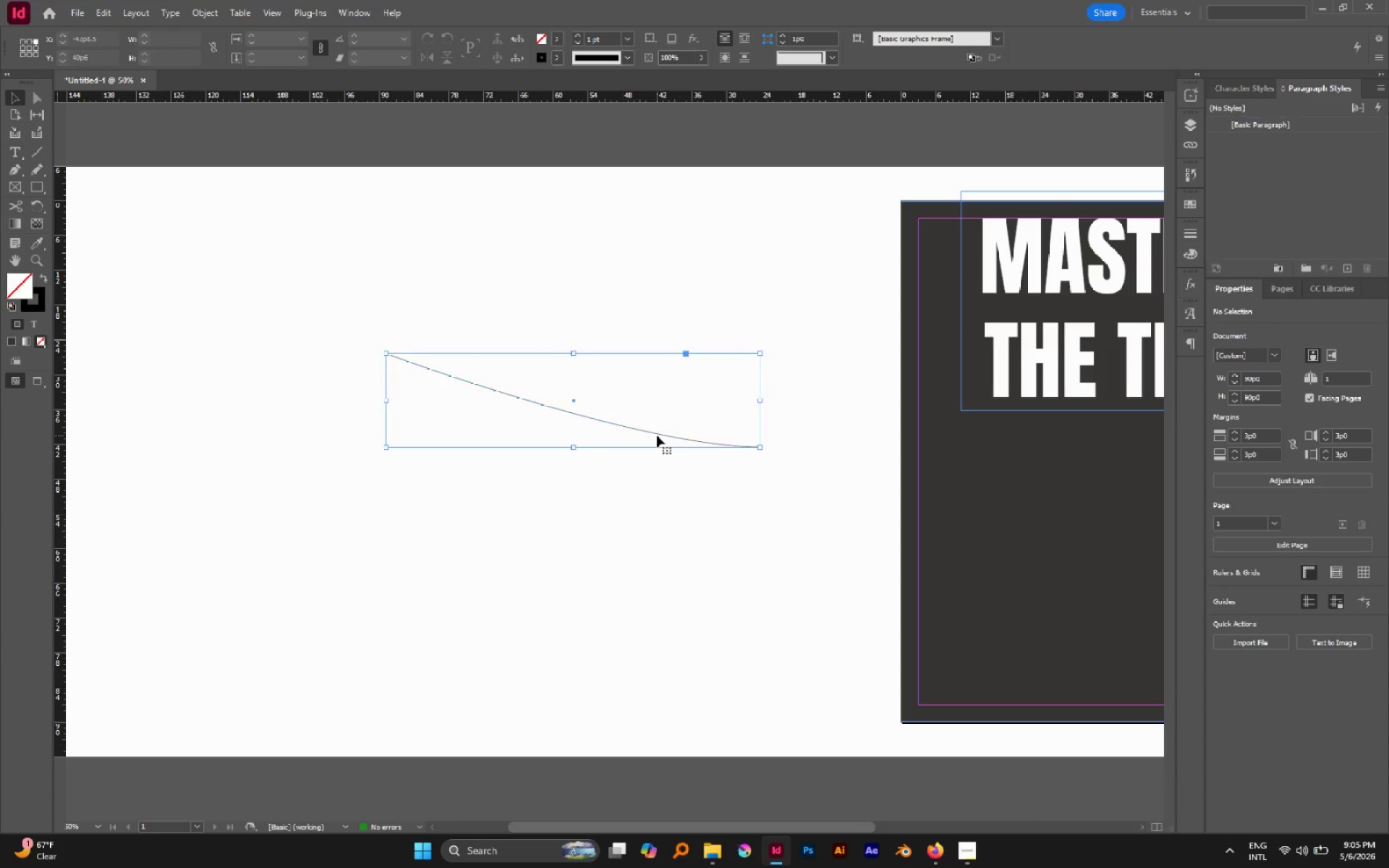 
hold_key(key=AltLeft, duration=1.17)
left_click_drag(start_coordinate=[657, 435], to_coordinate=[663, 472])
 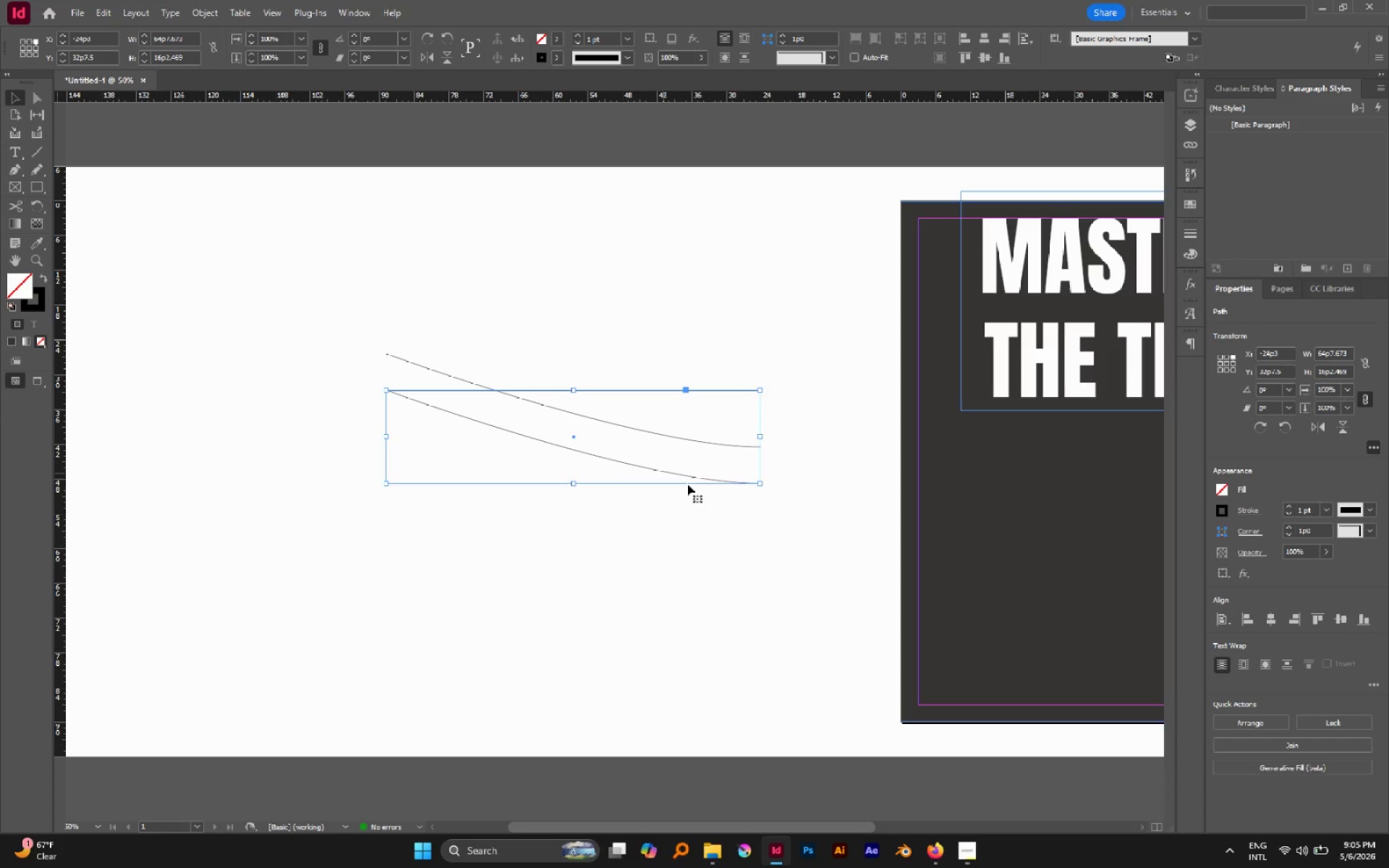 
hold_key(key=ShiftLeft, duration=0.92)
 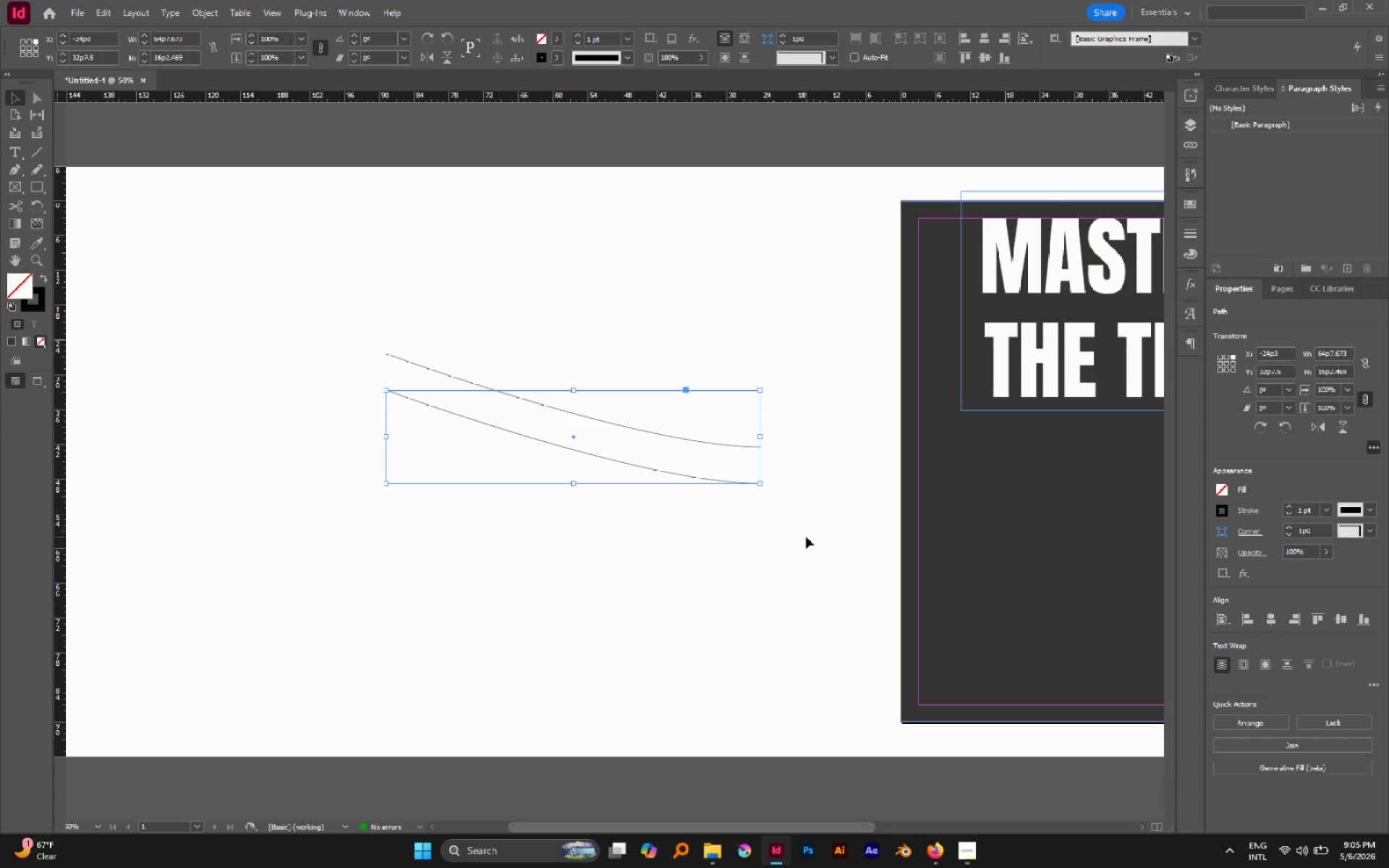 
left_click([807, 537])
 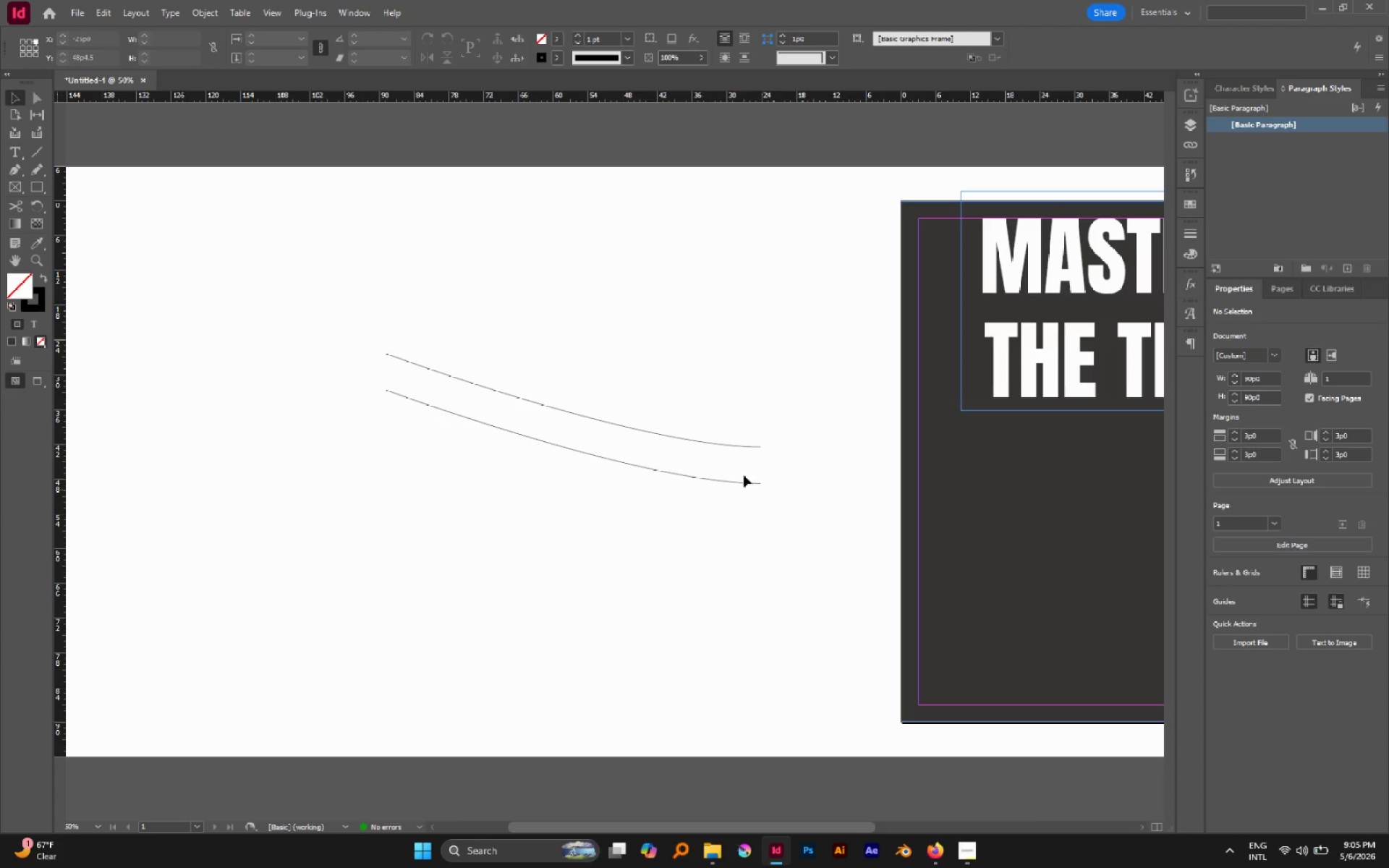 
left_click([668, 435])
 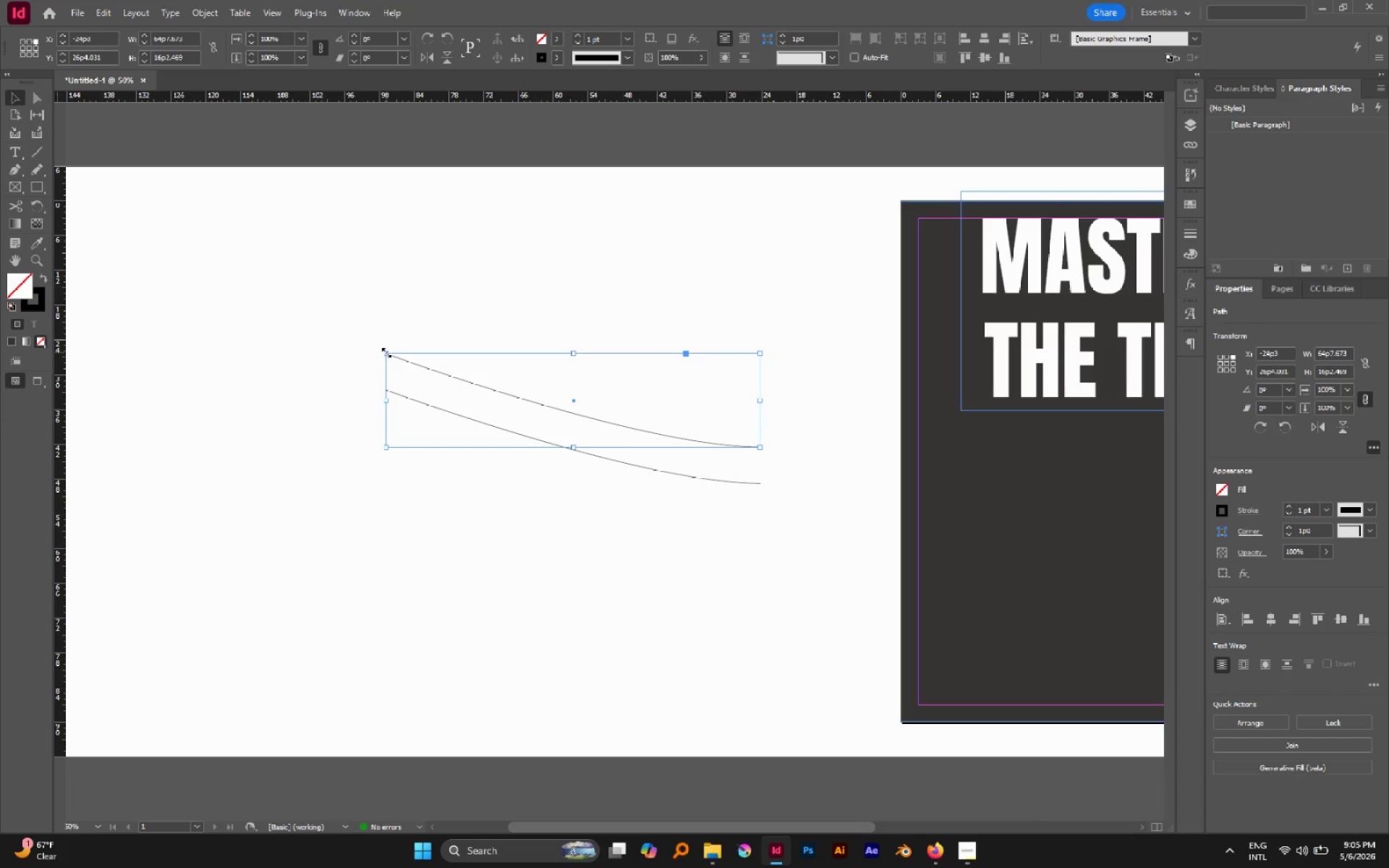 
key(A)
 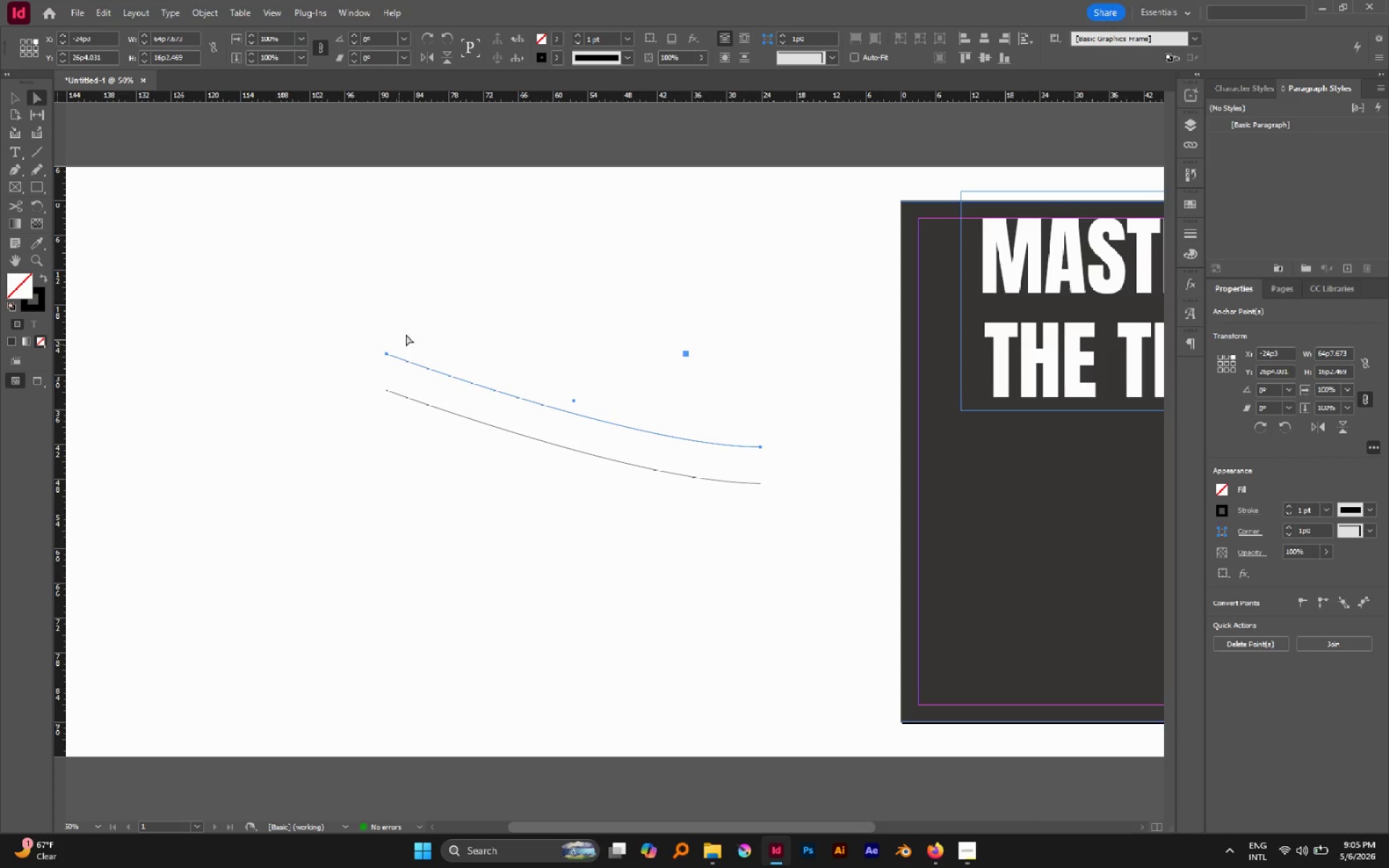 
left_click([409, 321])
 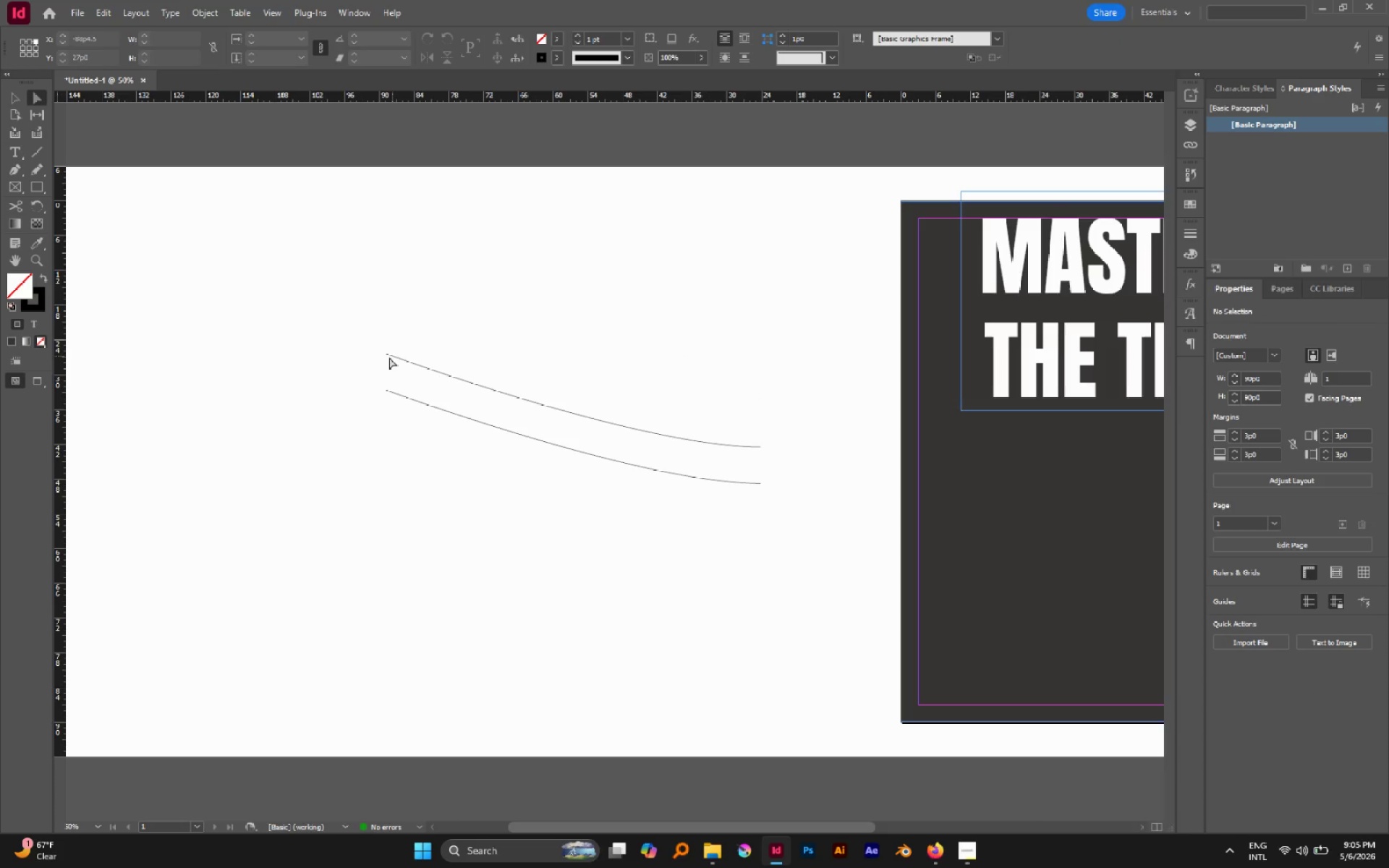 
left_click([386, 357])
 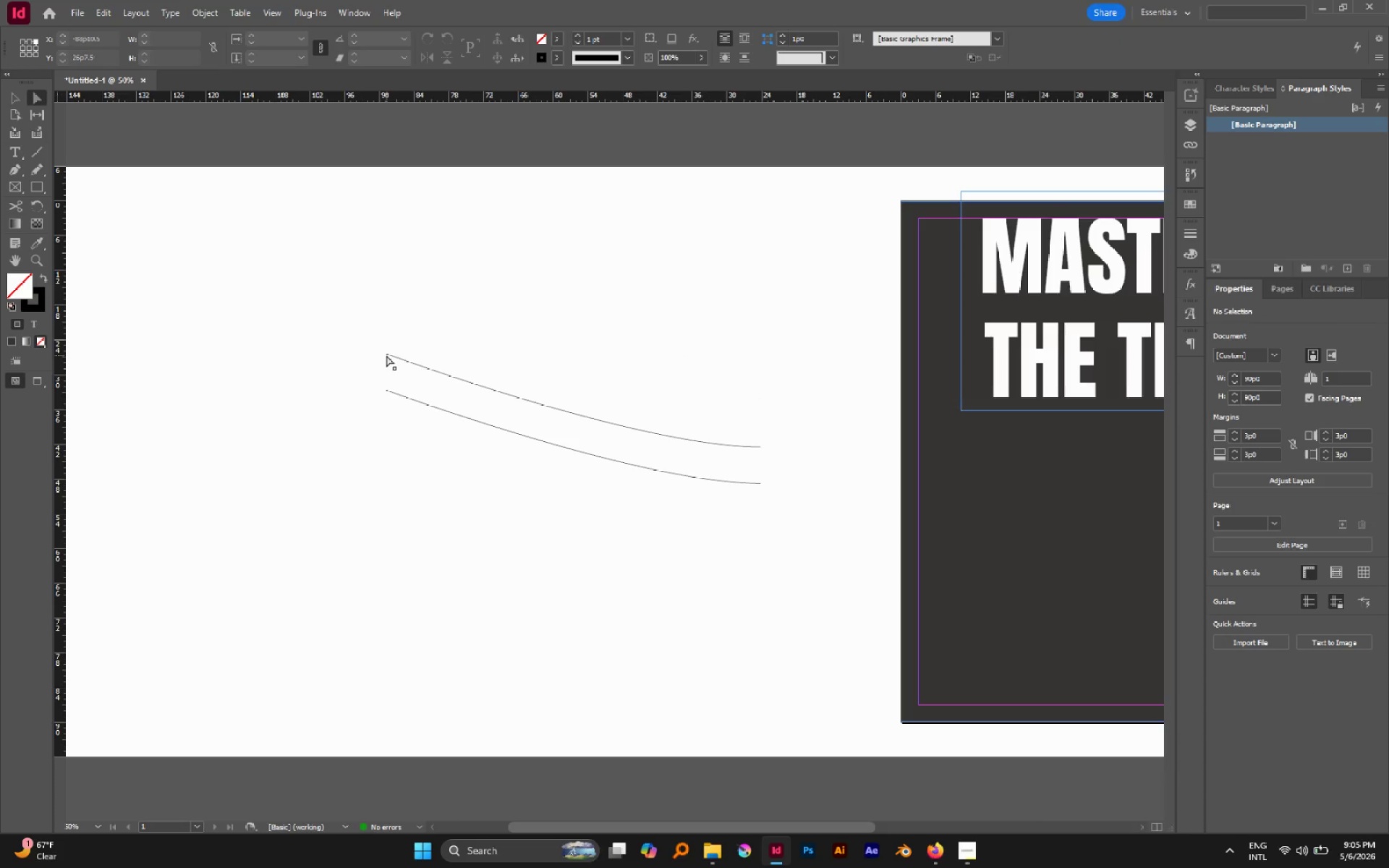 
left_click([386, 355])
 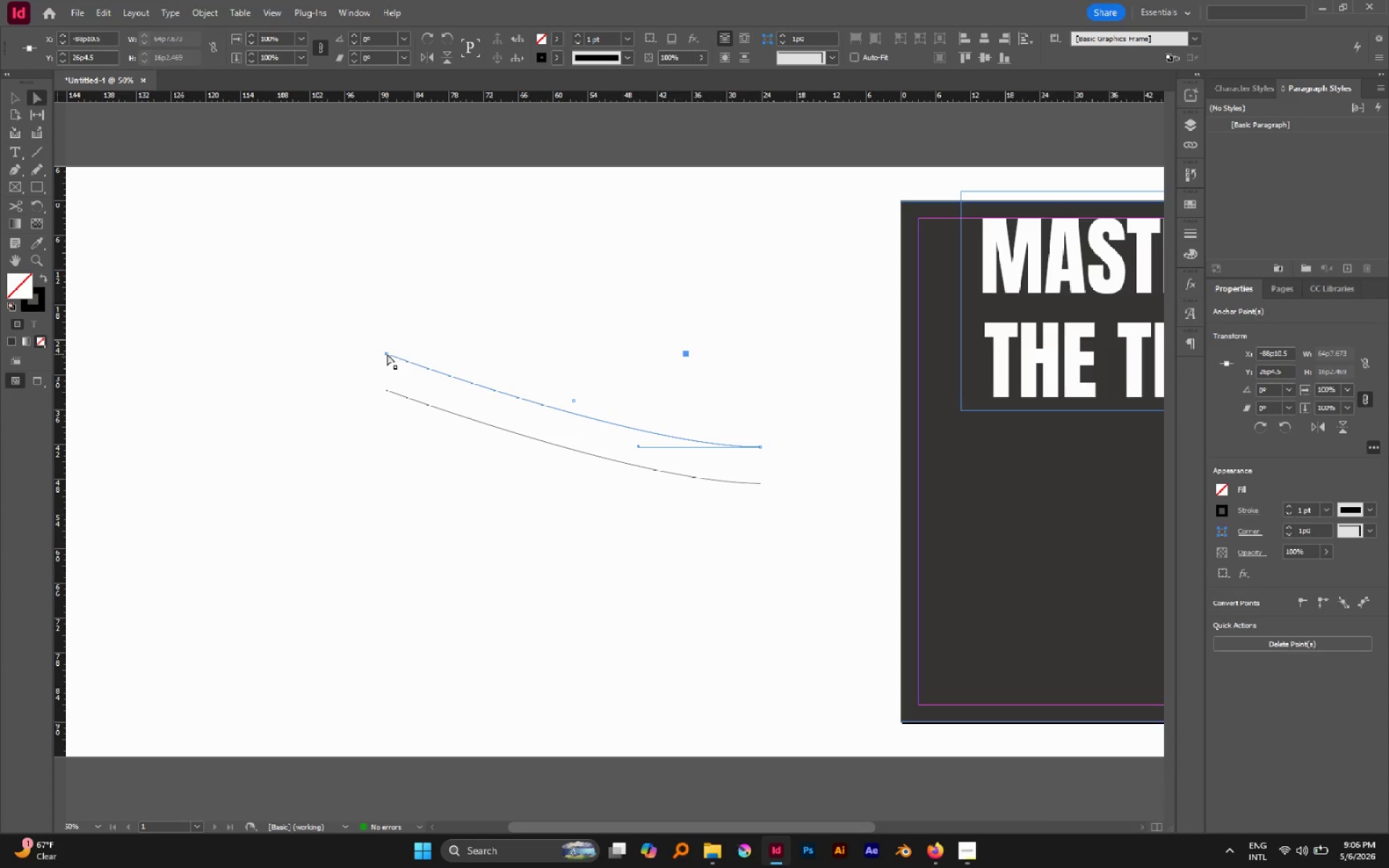 
left_click_drag(start_coordinate=[387, 354], to_coordinate=[383, 328])
 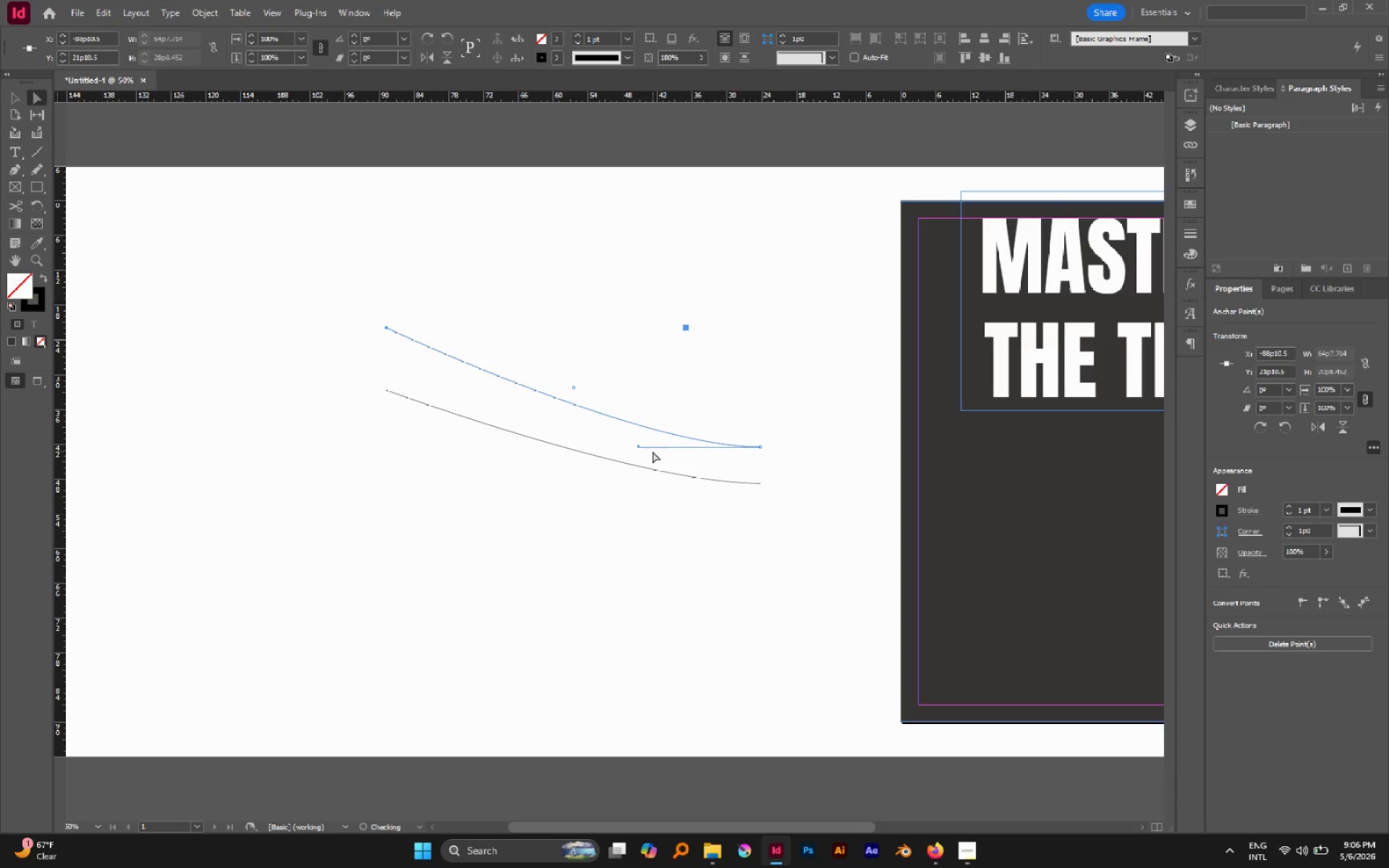 
hold_key(key=ShiftLeft, duration=0.88)
 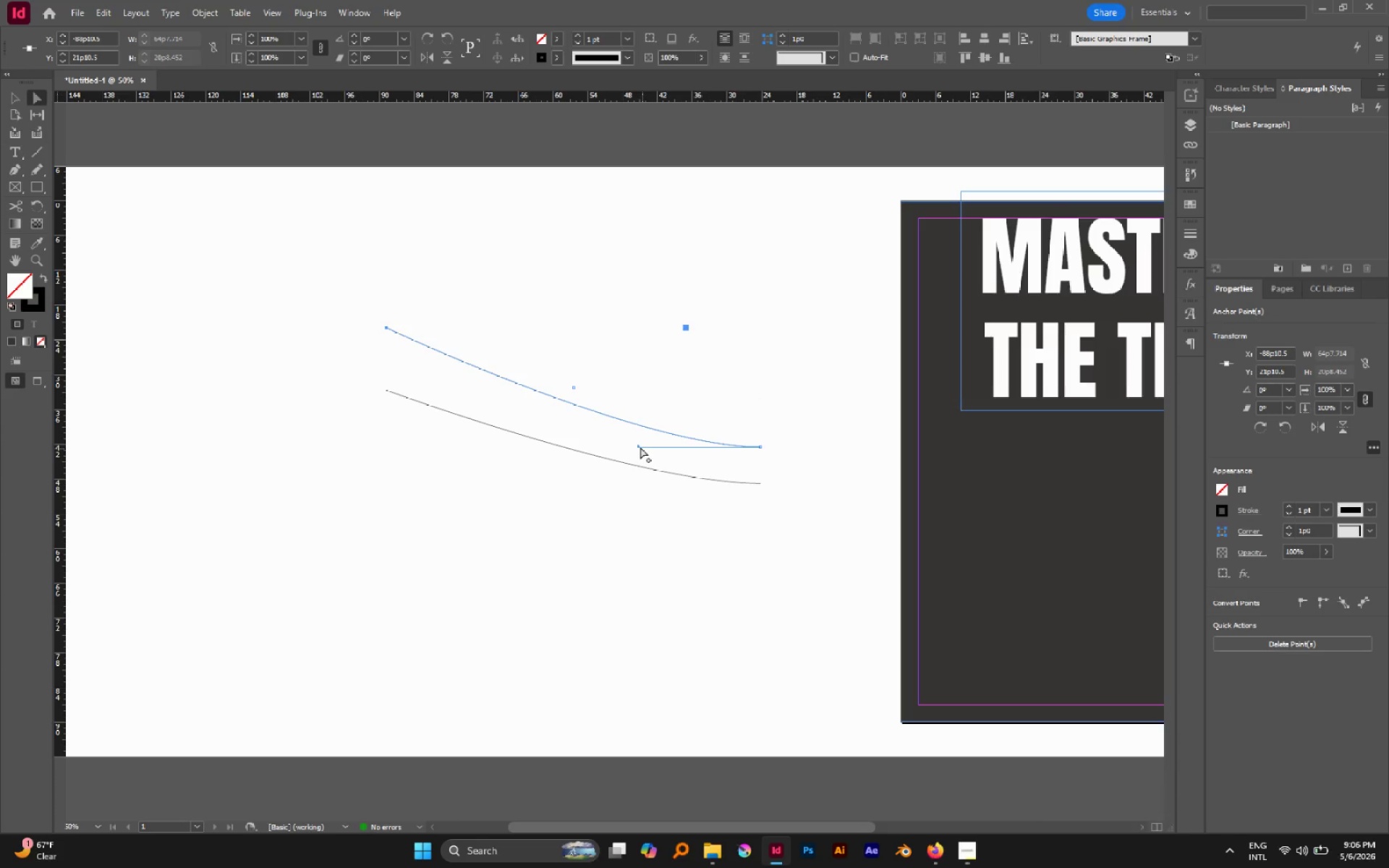 
left_click_drag(start_coordinate=[639, 446], to_coordinate=[602, 461])
 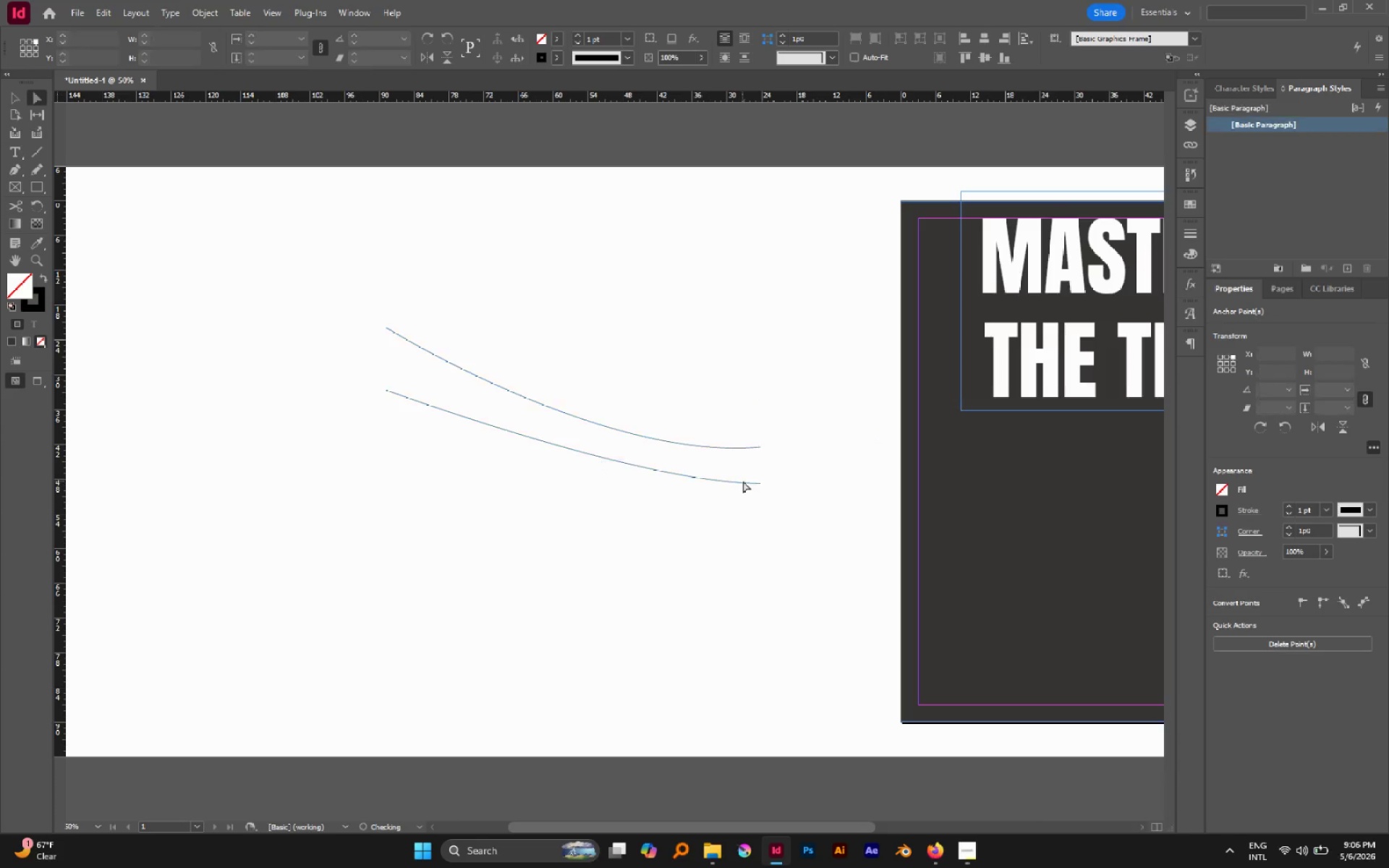 
left_click([758, 482])
 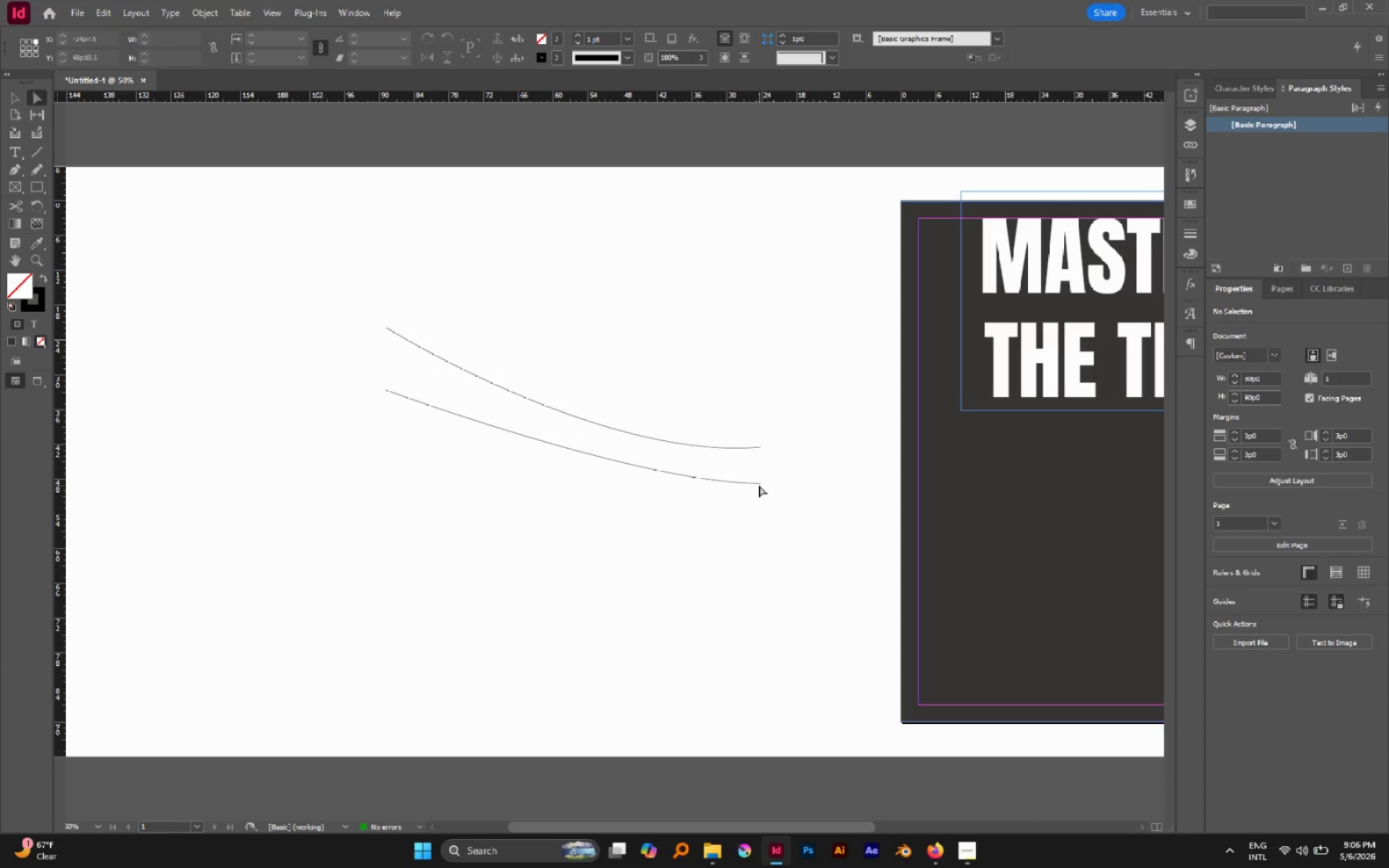 
left_click([760, 485])
 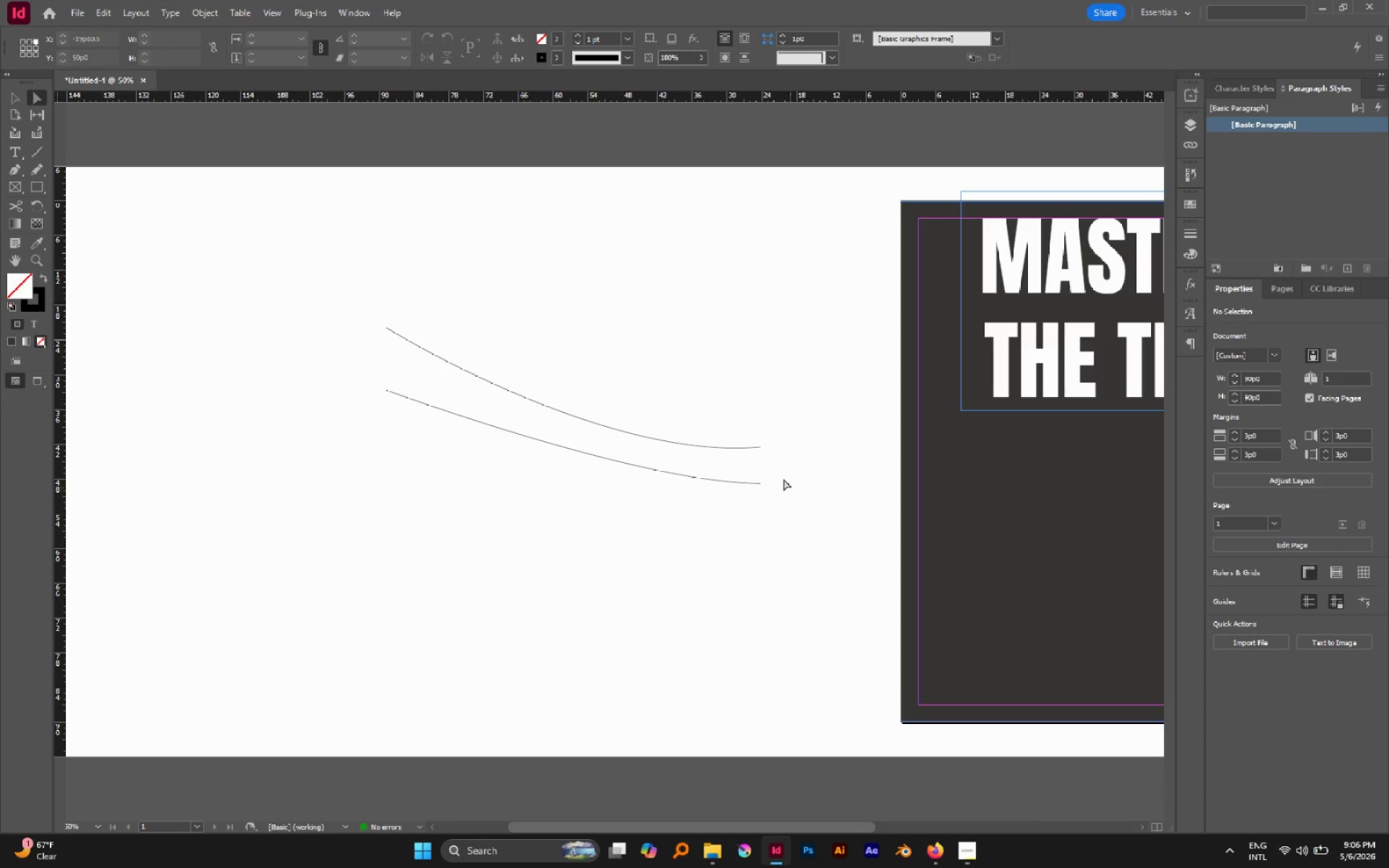 
left_click_drag(start_coordinate=[779, 477], to_coordinate=[726, 505])
 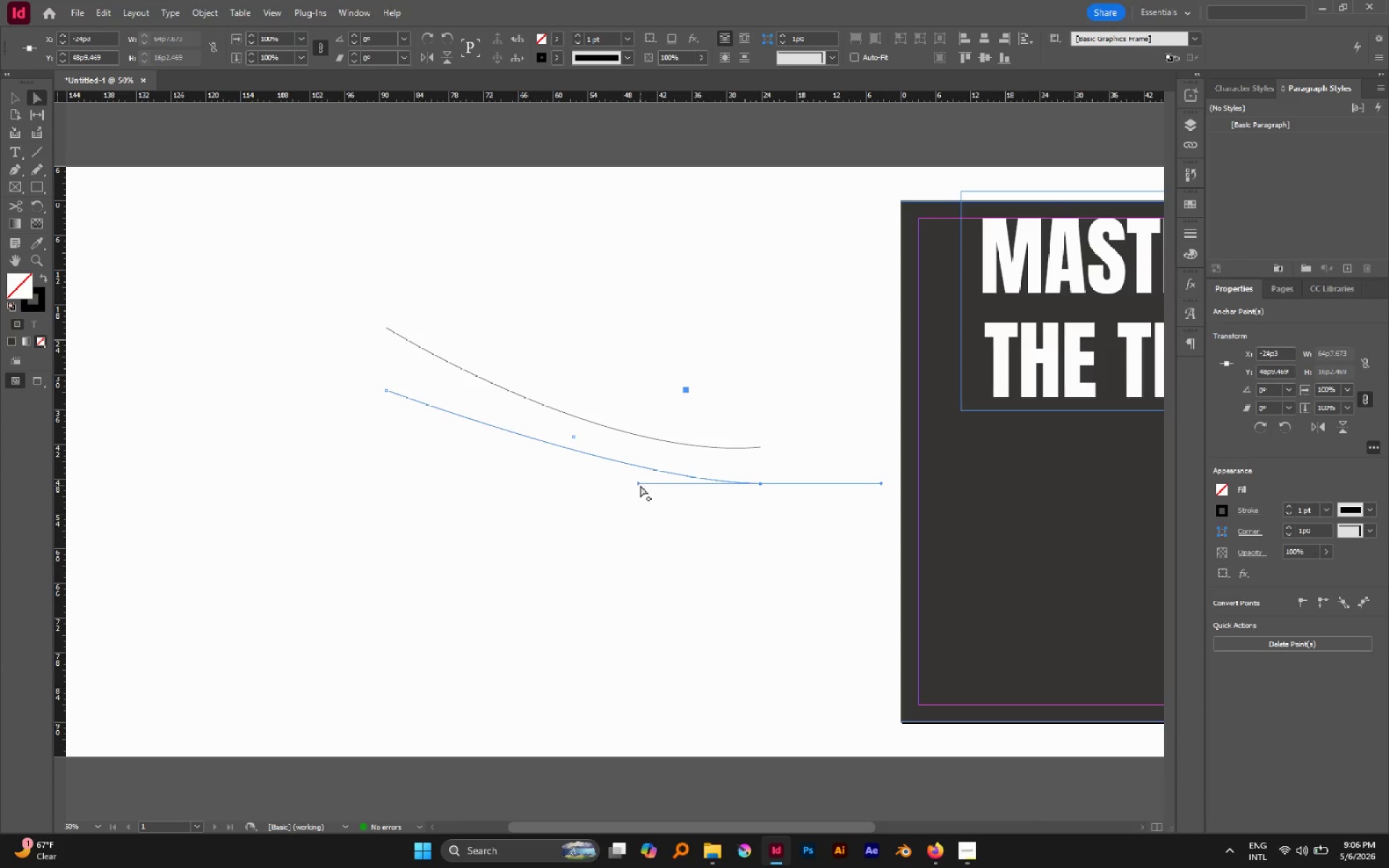 
left_click_drag(start_coordinate=[640, 483], to_coordinate=[570, 485])
 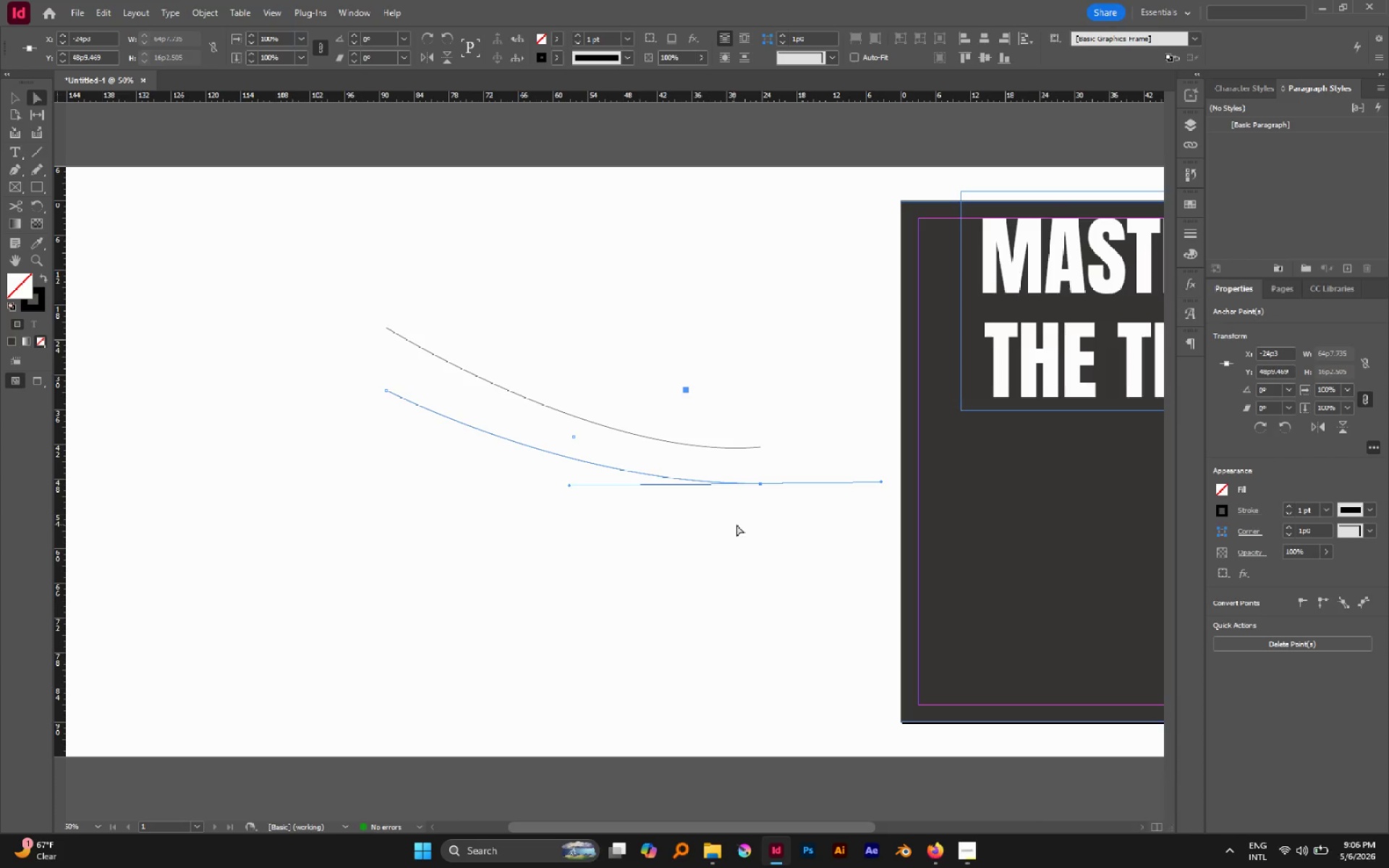 
left_click([753, 521])
 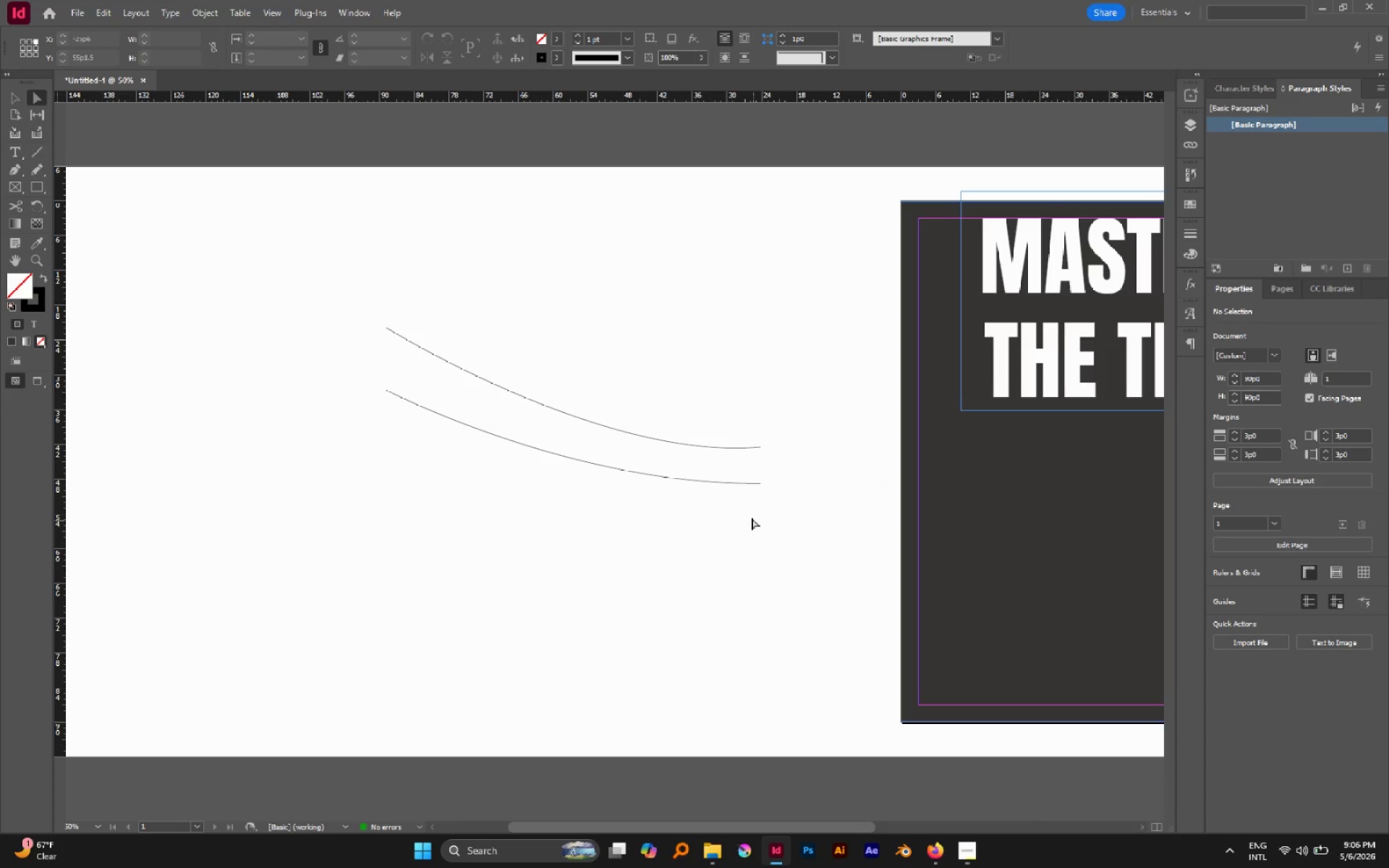 
scroll: coordinate [739, 497], scroll_direction: down, amount: 2.0
 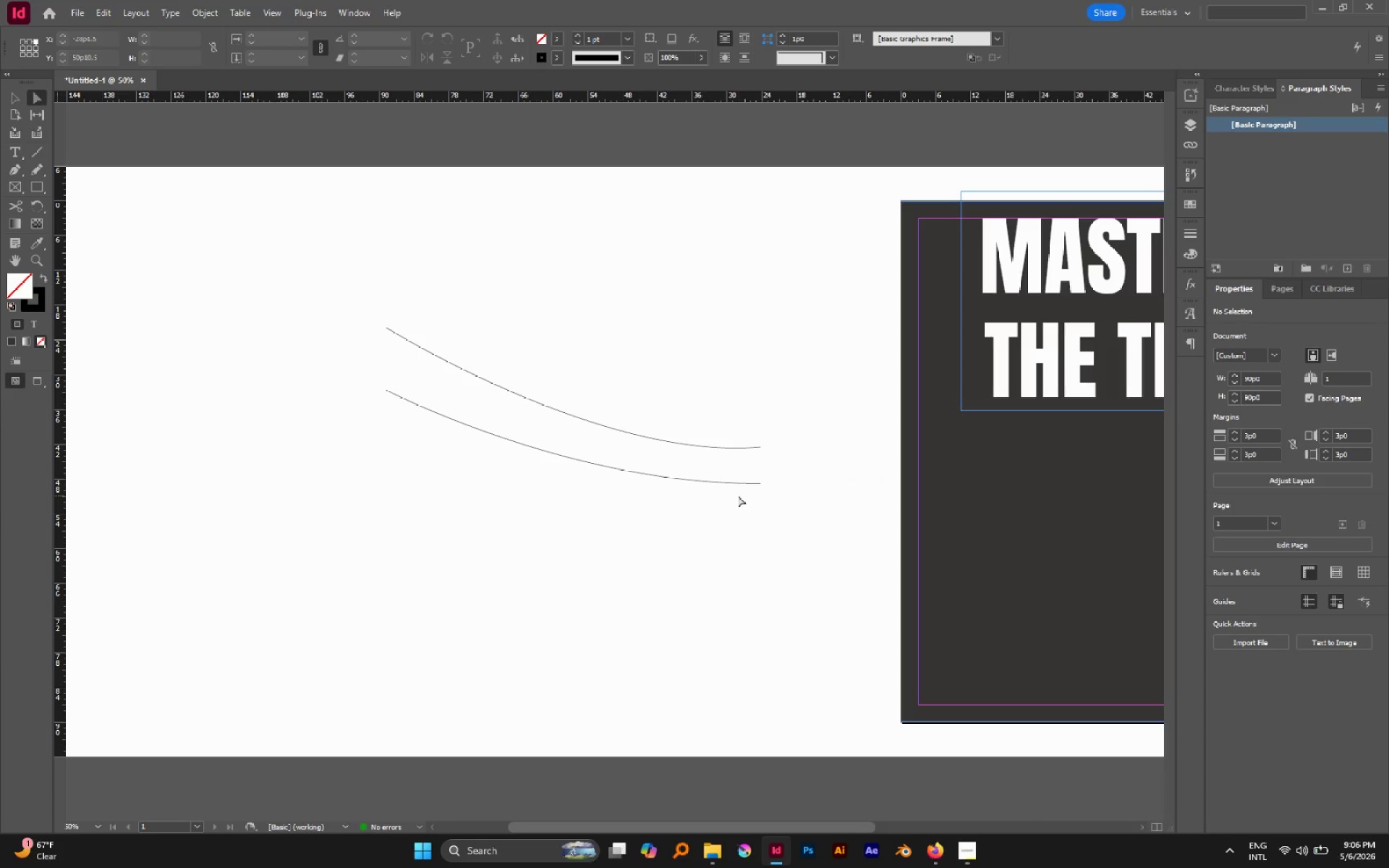 
key(V)
 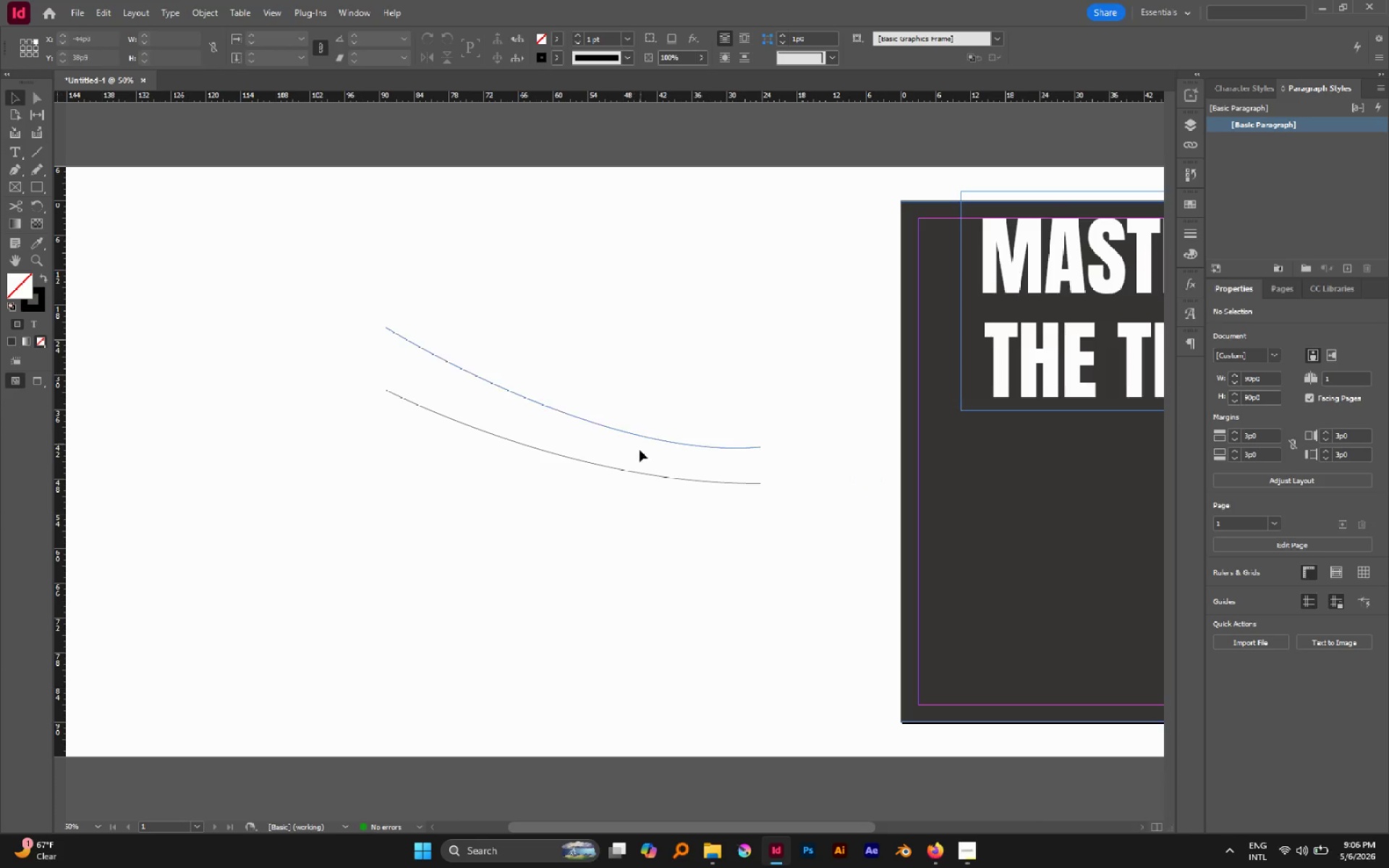 
left_click([637, 472])
 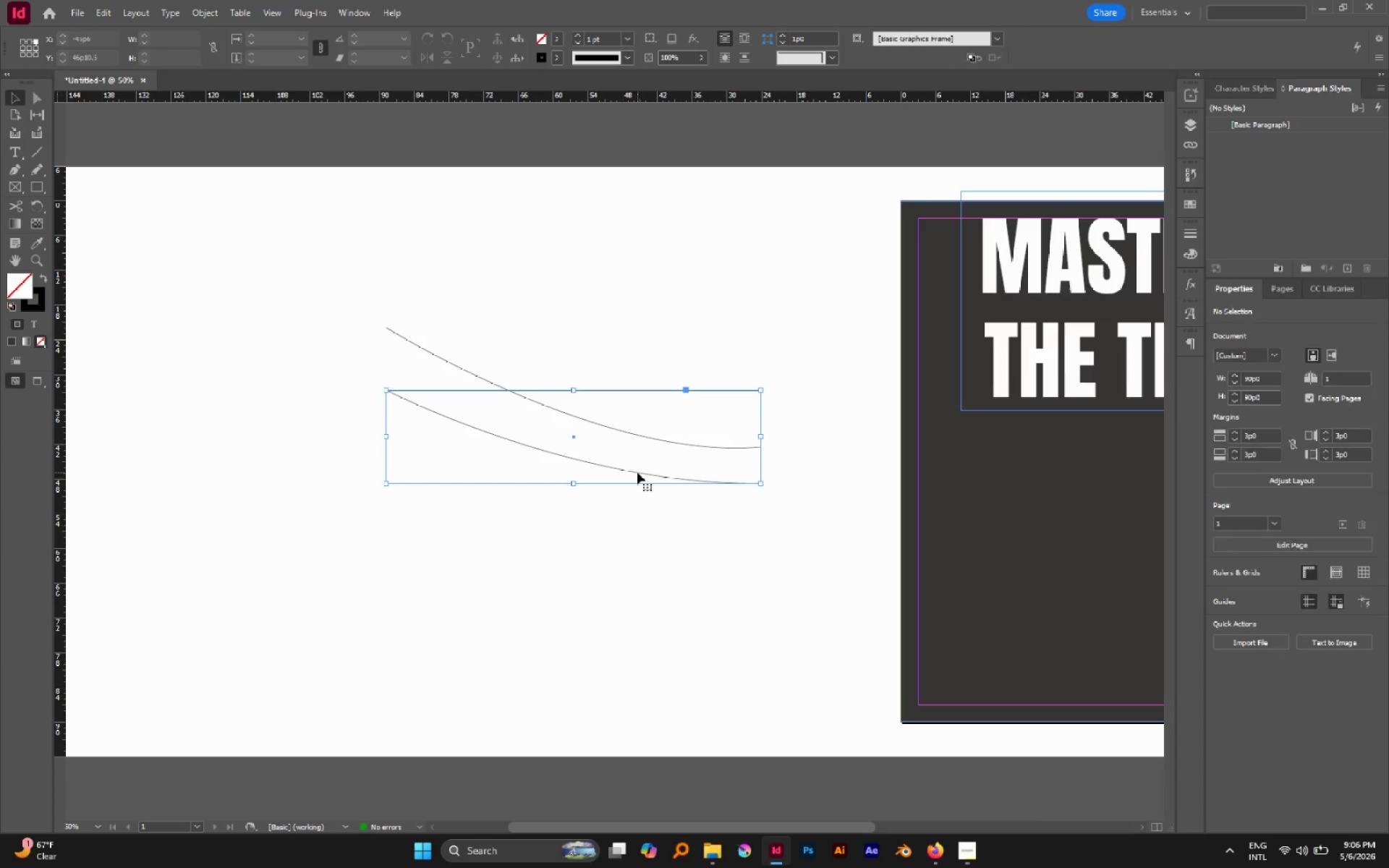 
left_click_drag(start_coordinate=[637, 472], to_coordinate=[630, 443])
 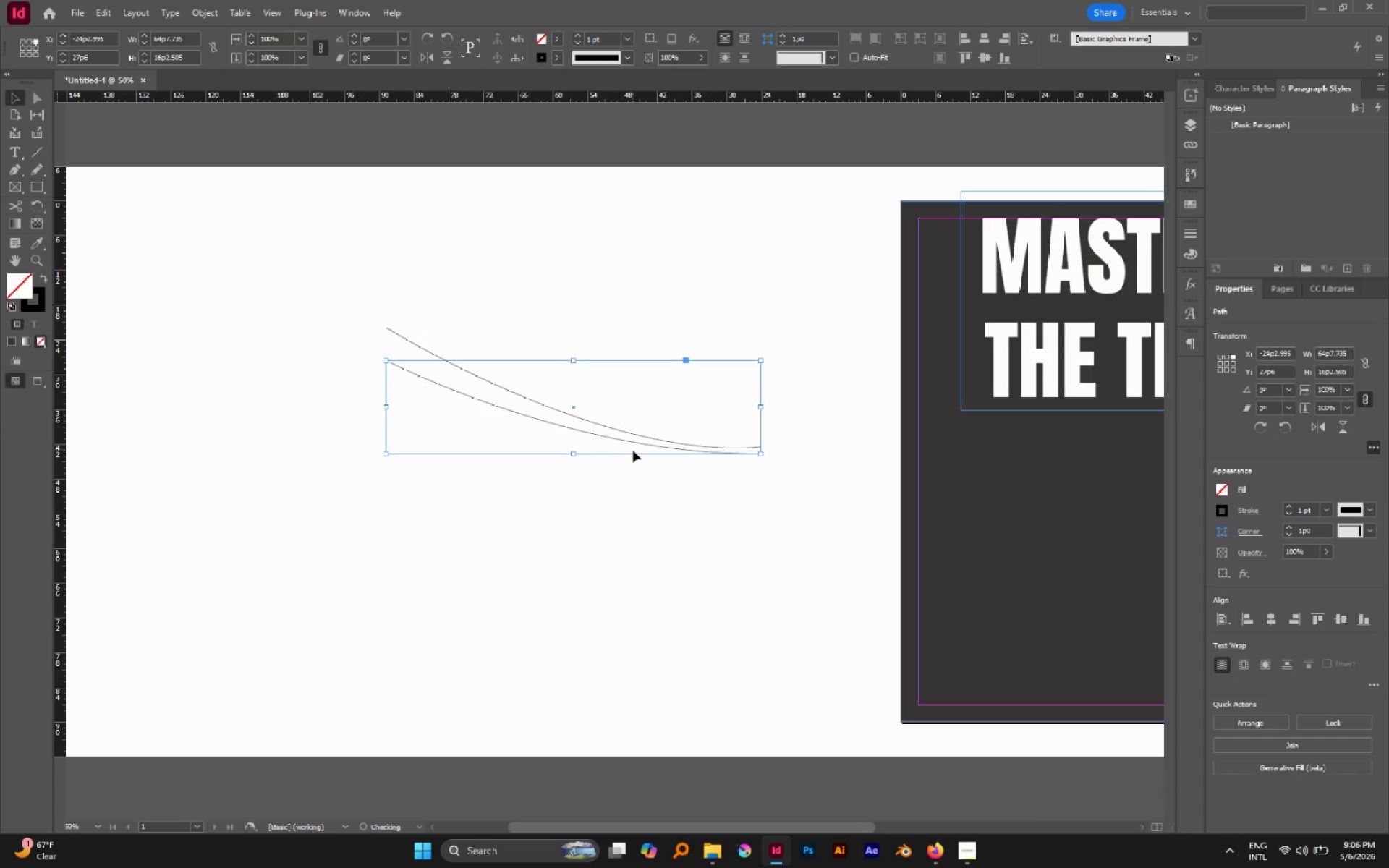 
hold_key(key=ShiftLeft, duration=0.95)
 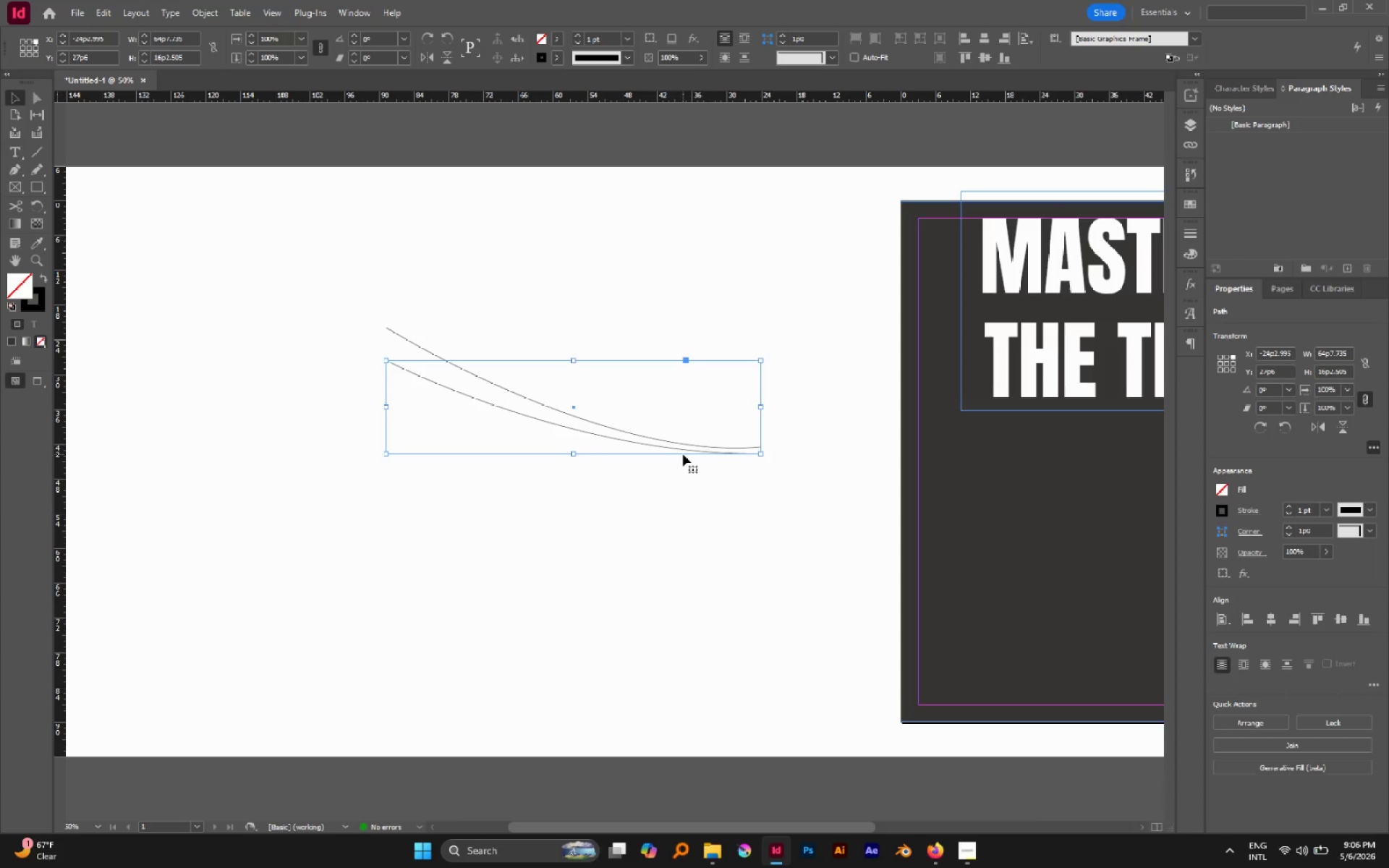 
hold_key(key=AltLeft, duration=1.49)
left_click_drag(start_coordinate=[679, 450], to_coordinate=[678, 459])
 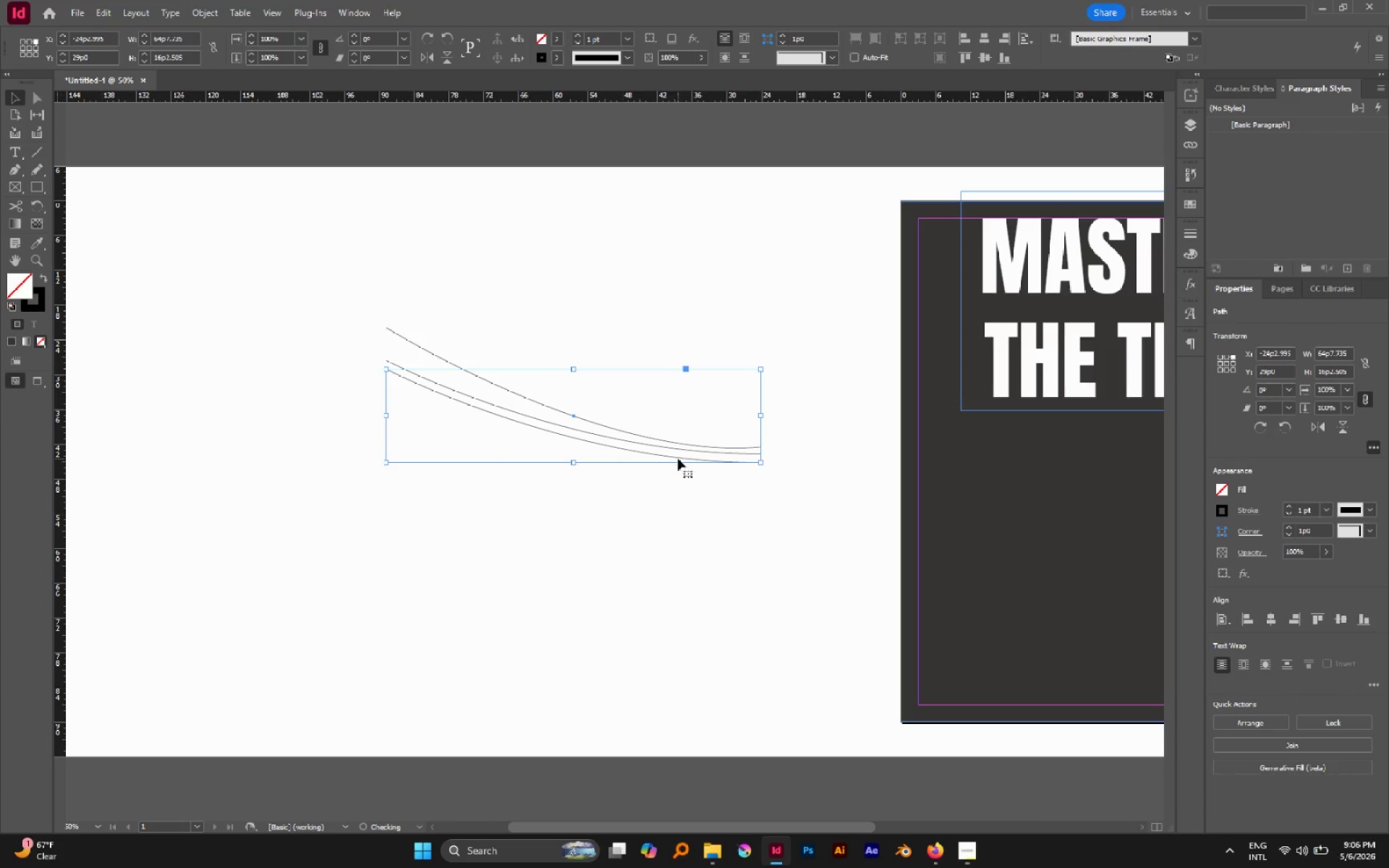 
hold_key(key=ShiftLeft, duration=1.08)
 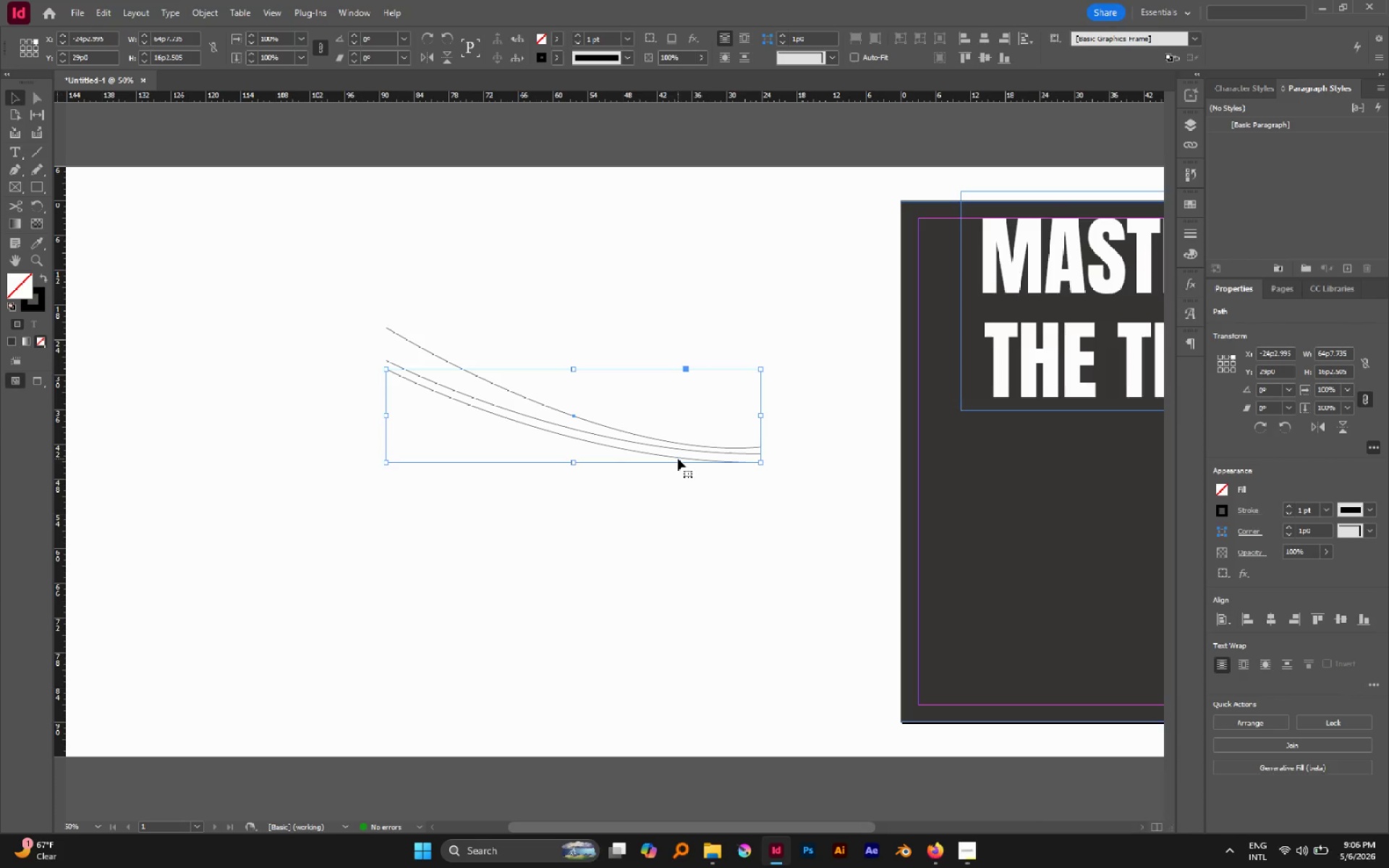 
key(Alt+Control+Shift+D)
 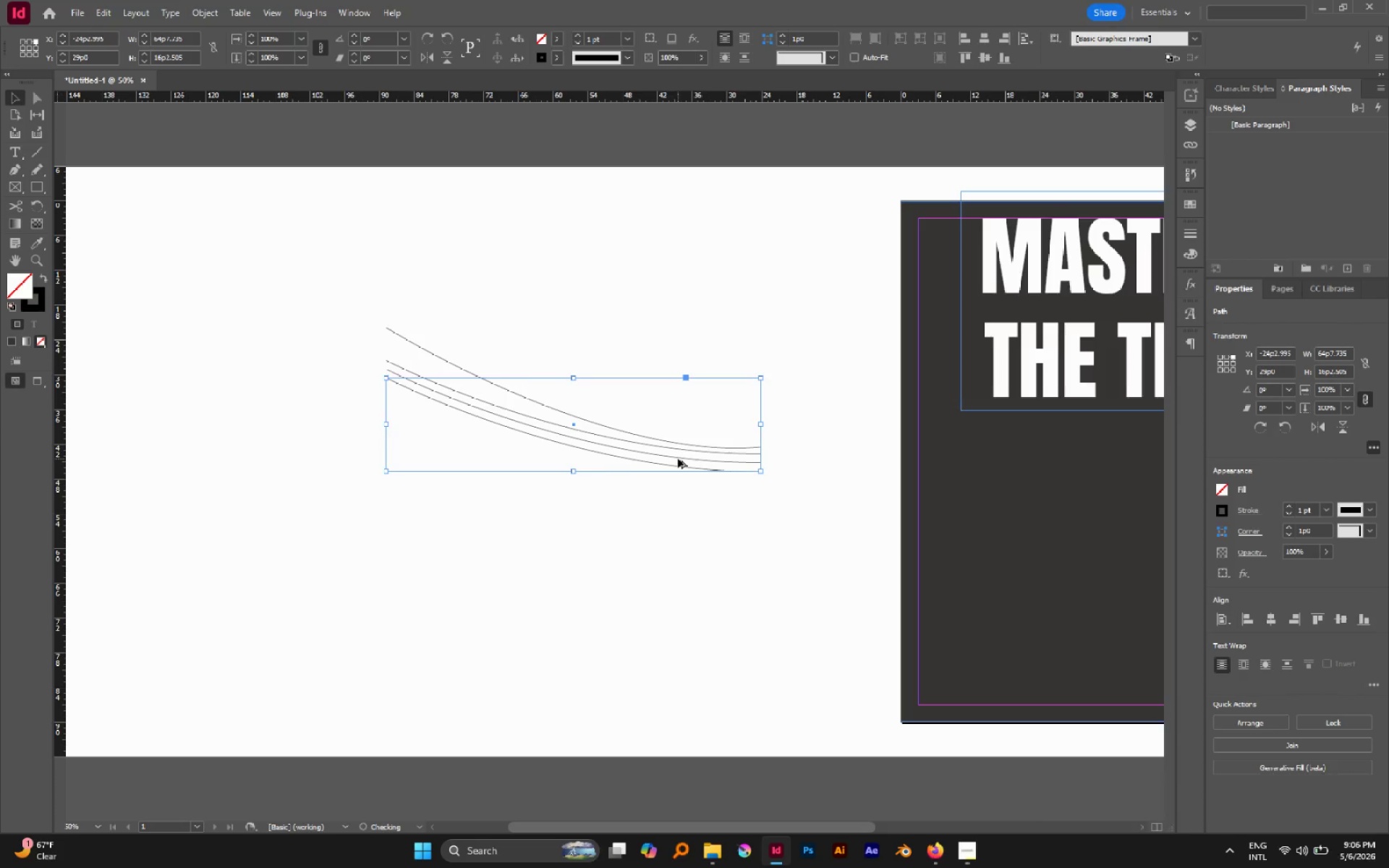 
key(Alt+Control+Shift+D)
 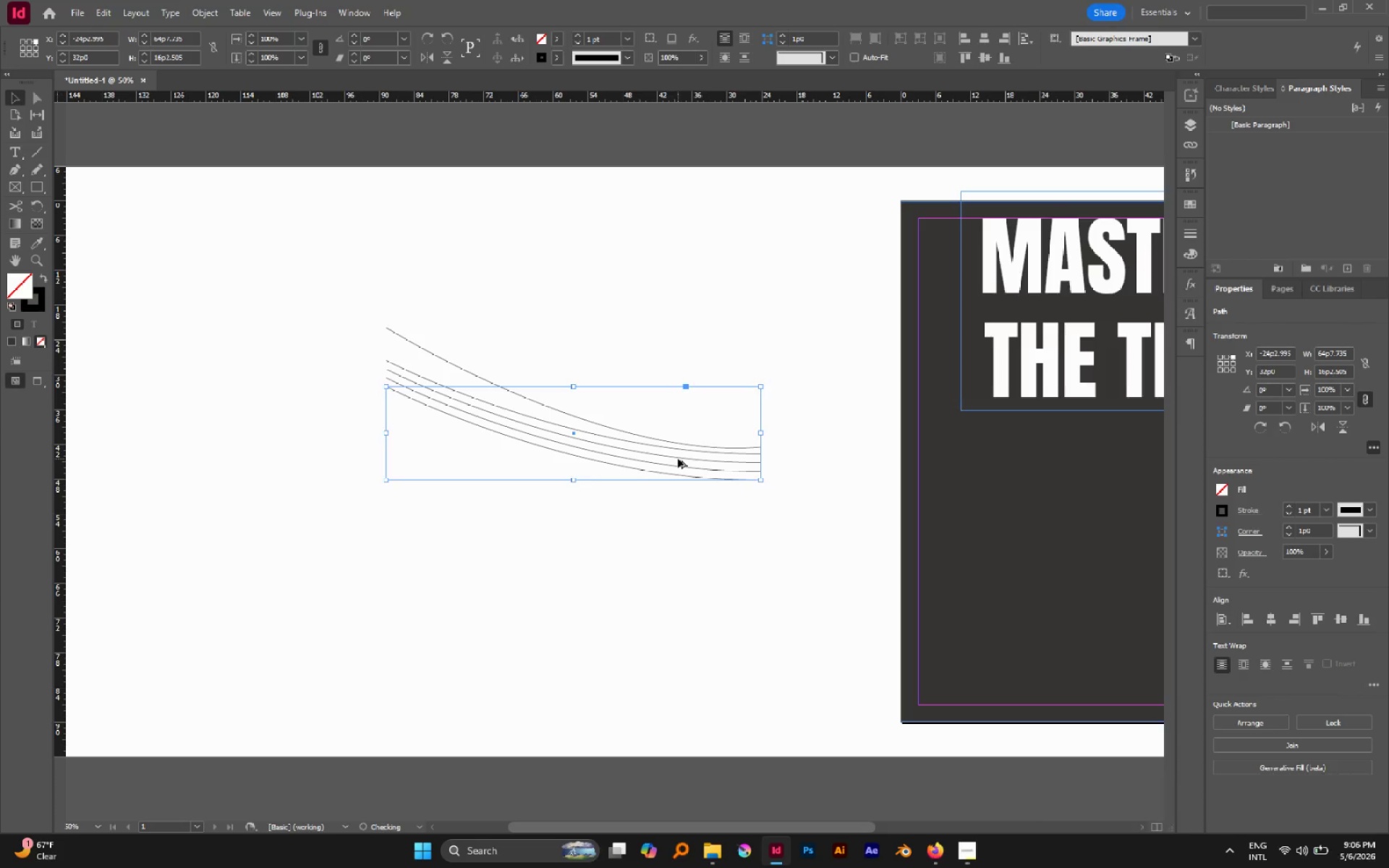 
key(Alt+Control+Shift+D)
 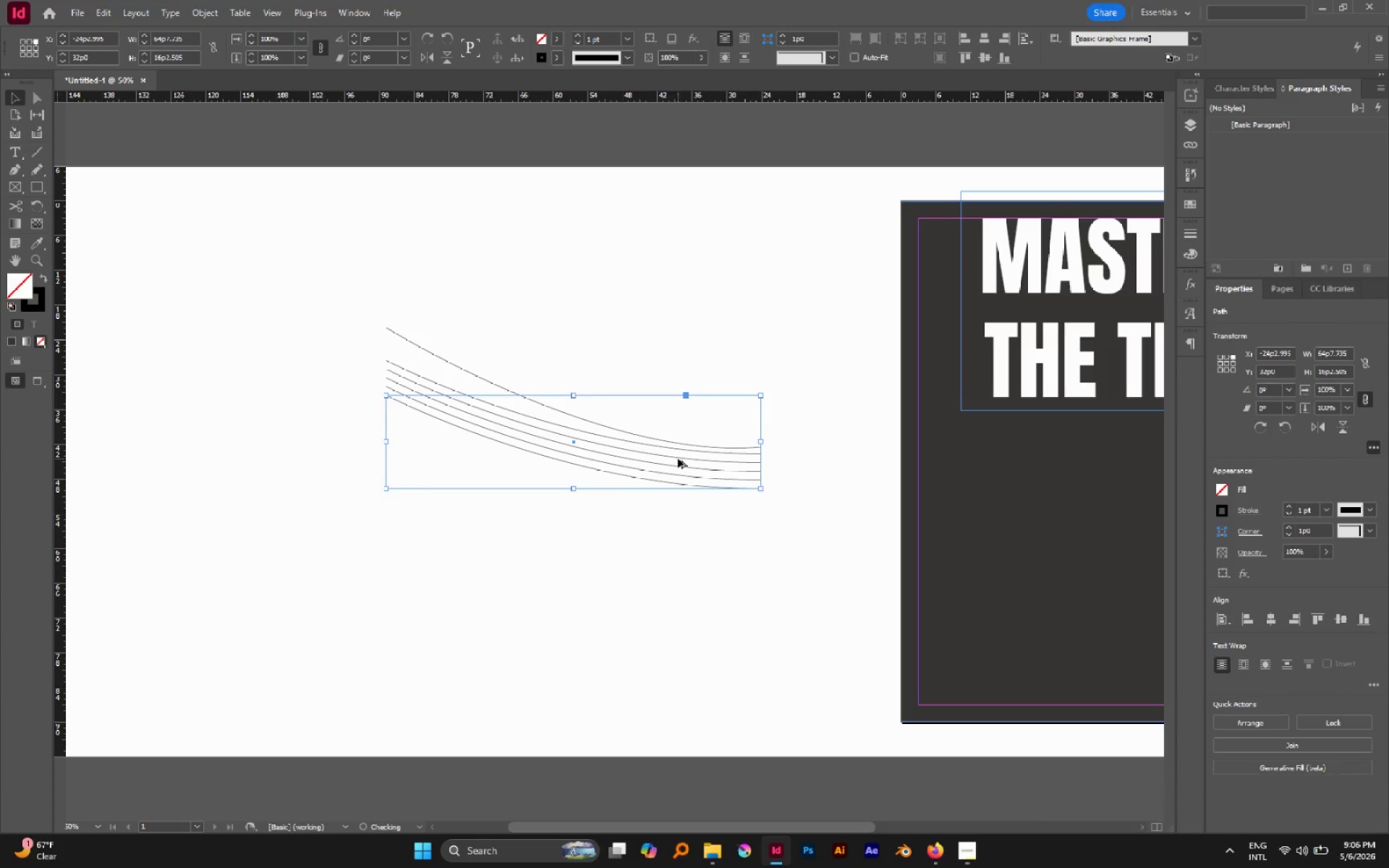 
key(Alt+Control+Shift+D)
 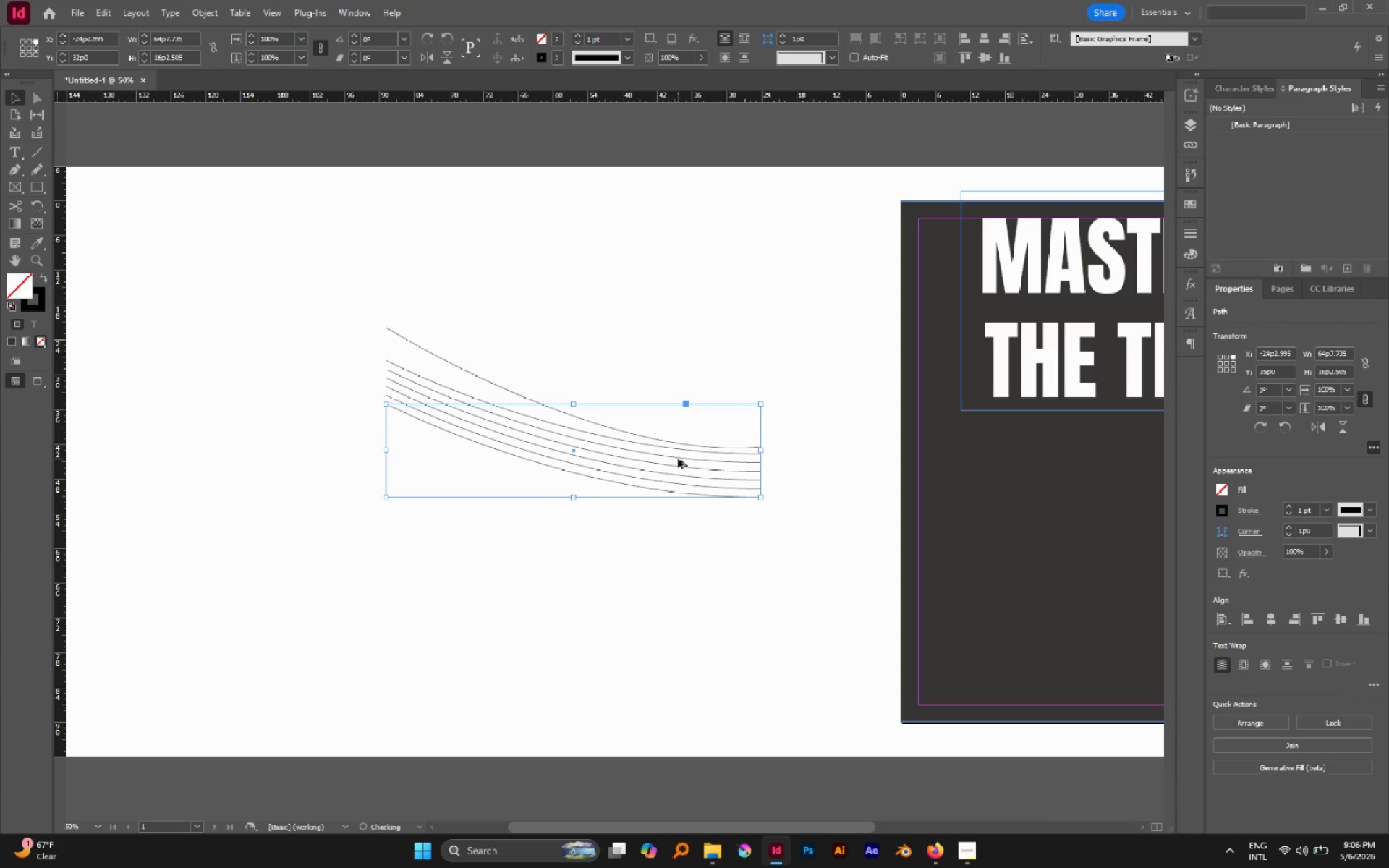 
key(Alt+Control+Shift+D)
 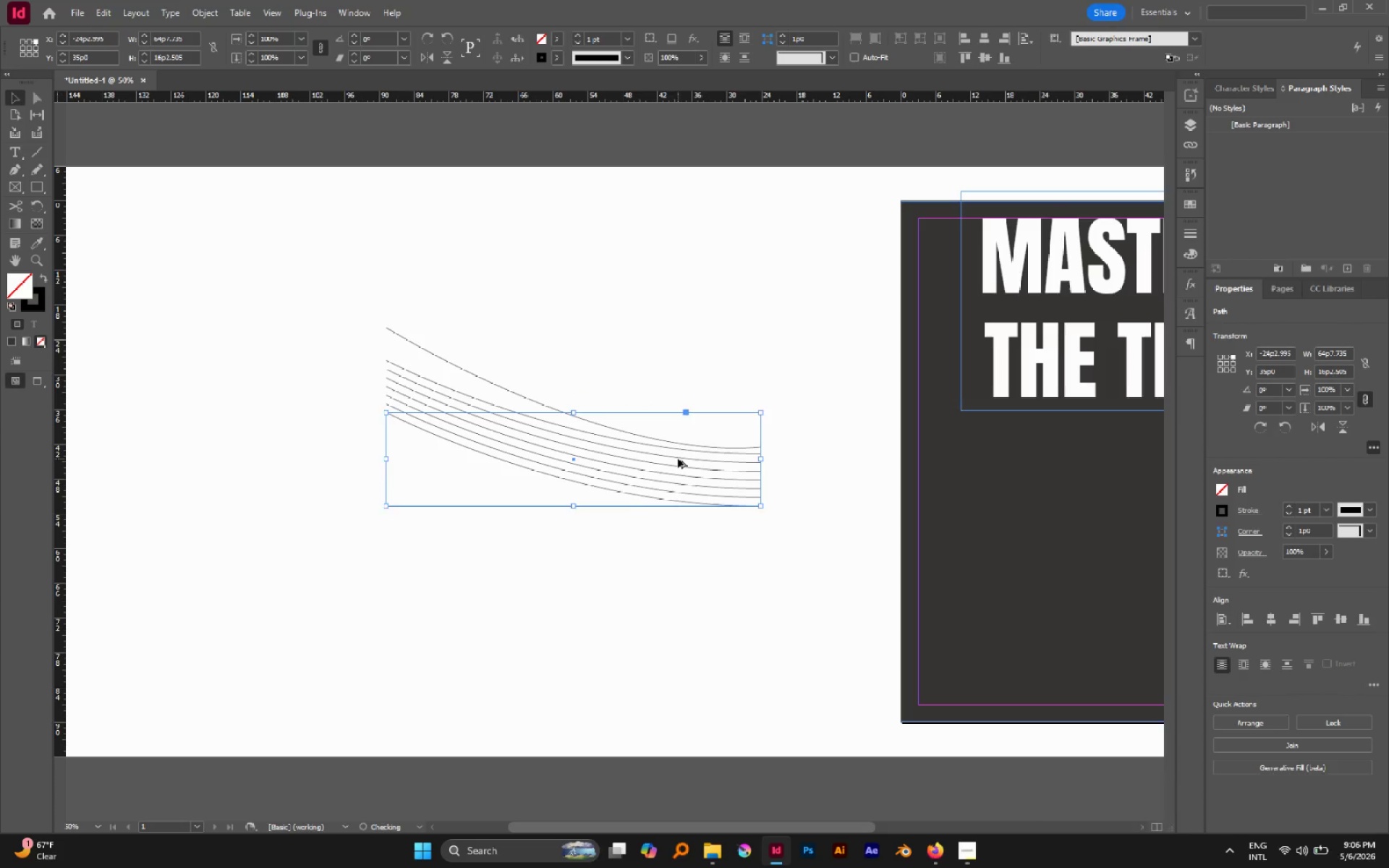 
key(Alt+Control+Shift+D)
 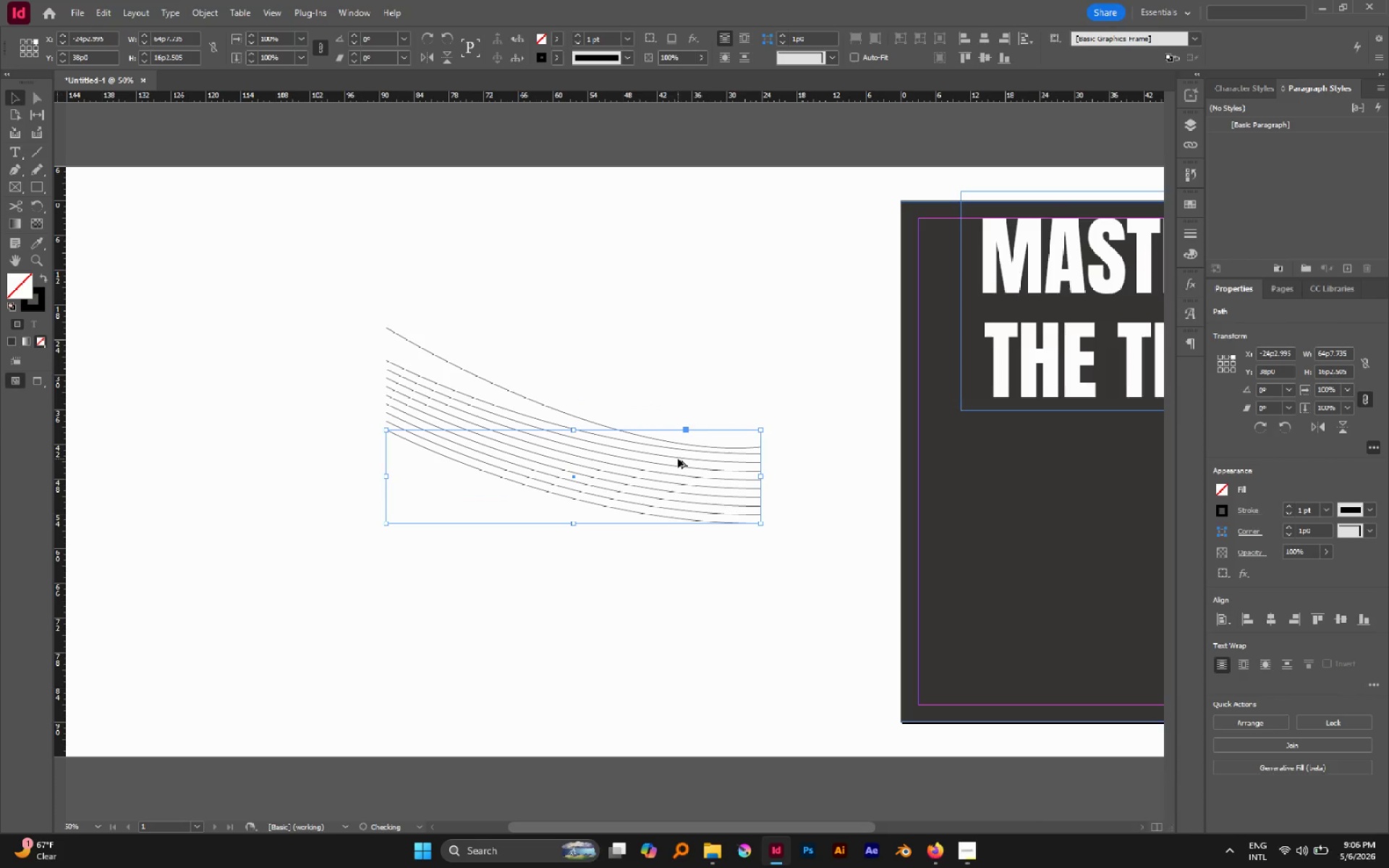 
key(Alt+Control+Shift+D)
 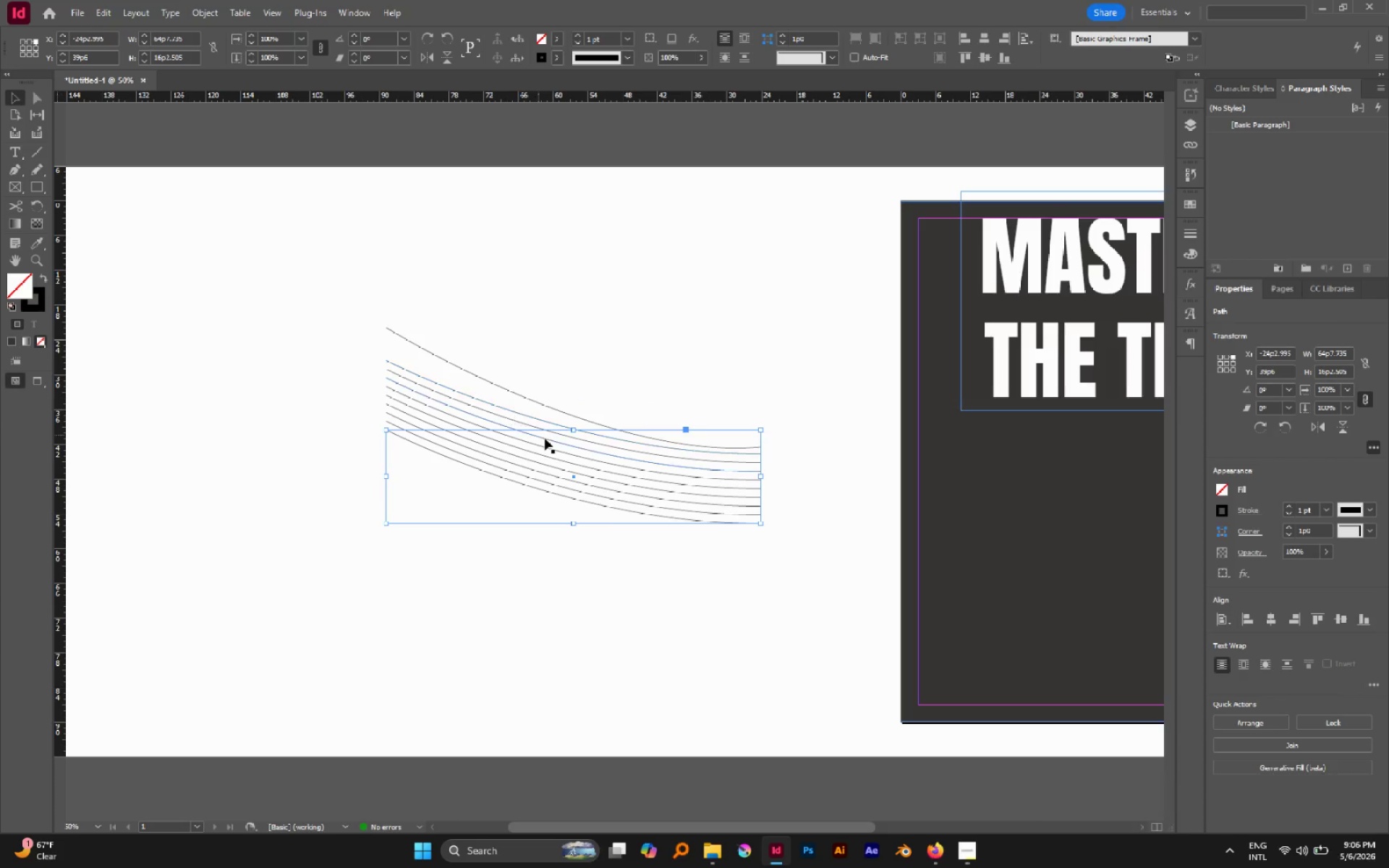 
left_click([629, 411])
 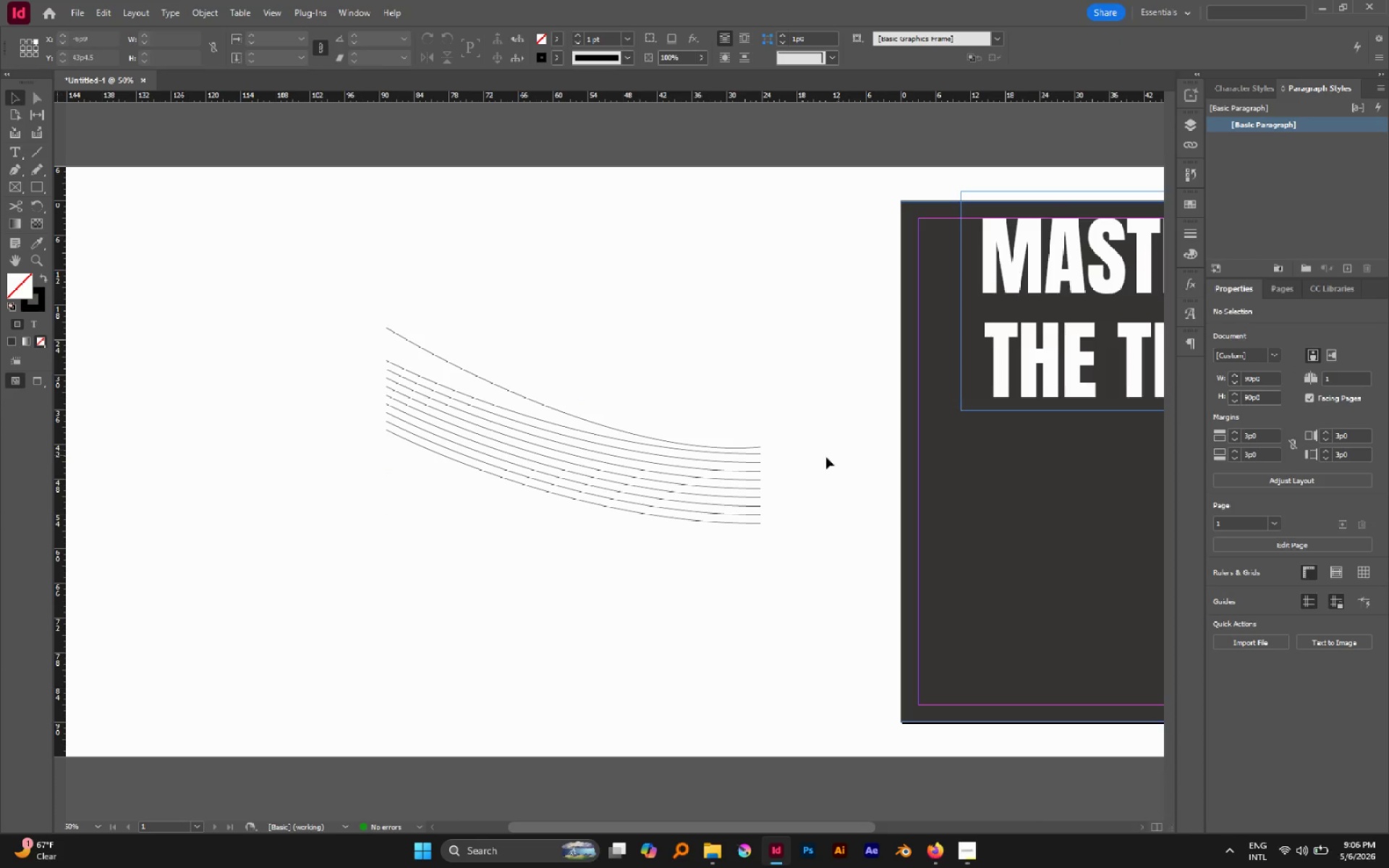 
key(A)
 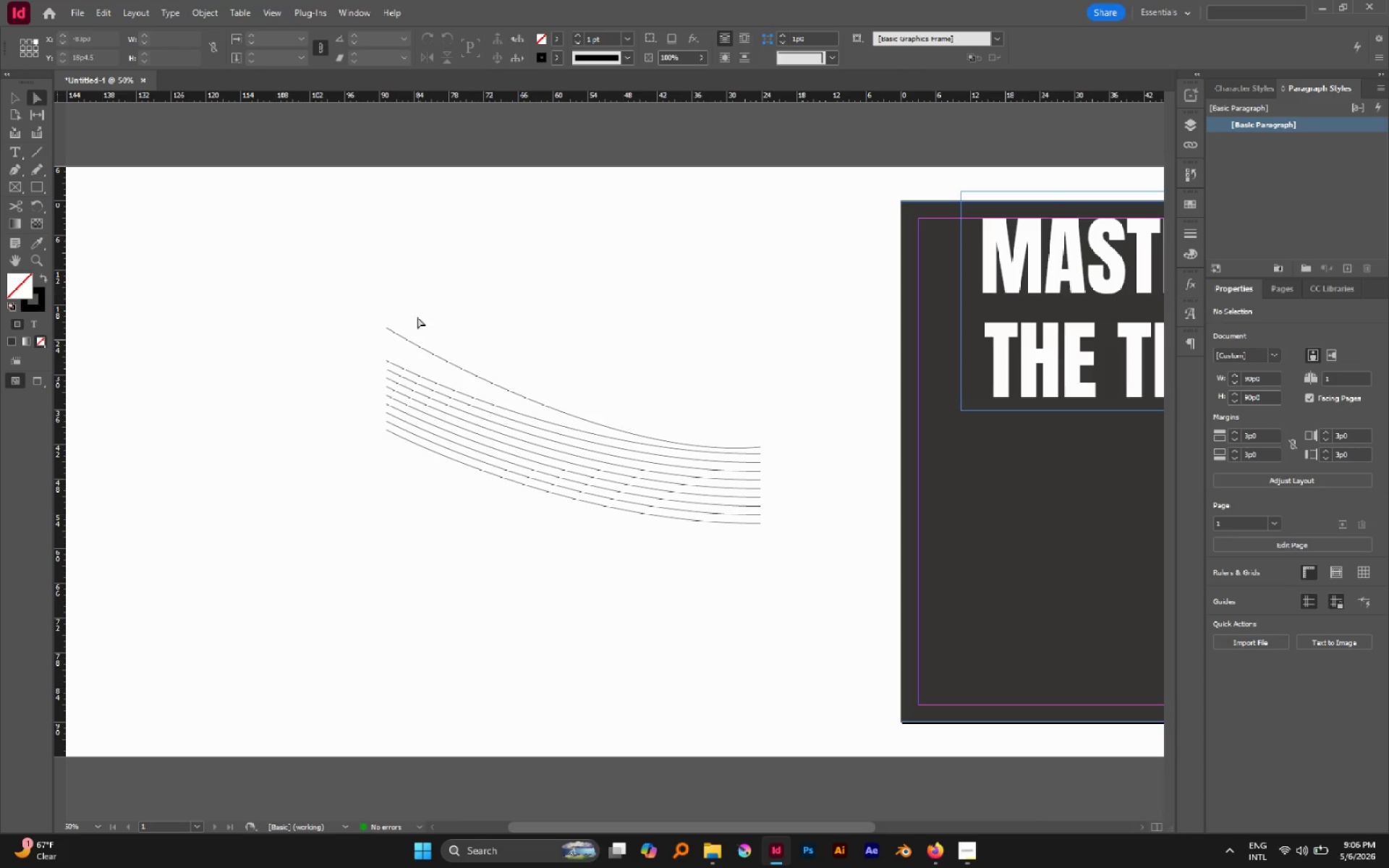 
wait(5.62)
 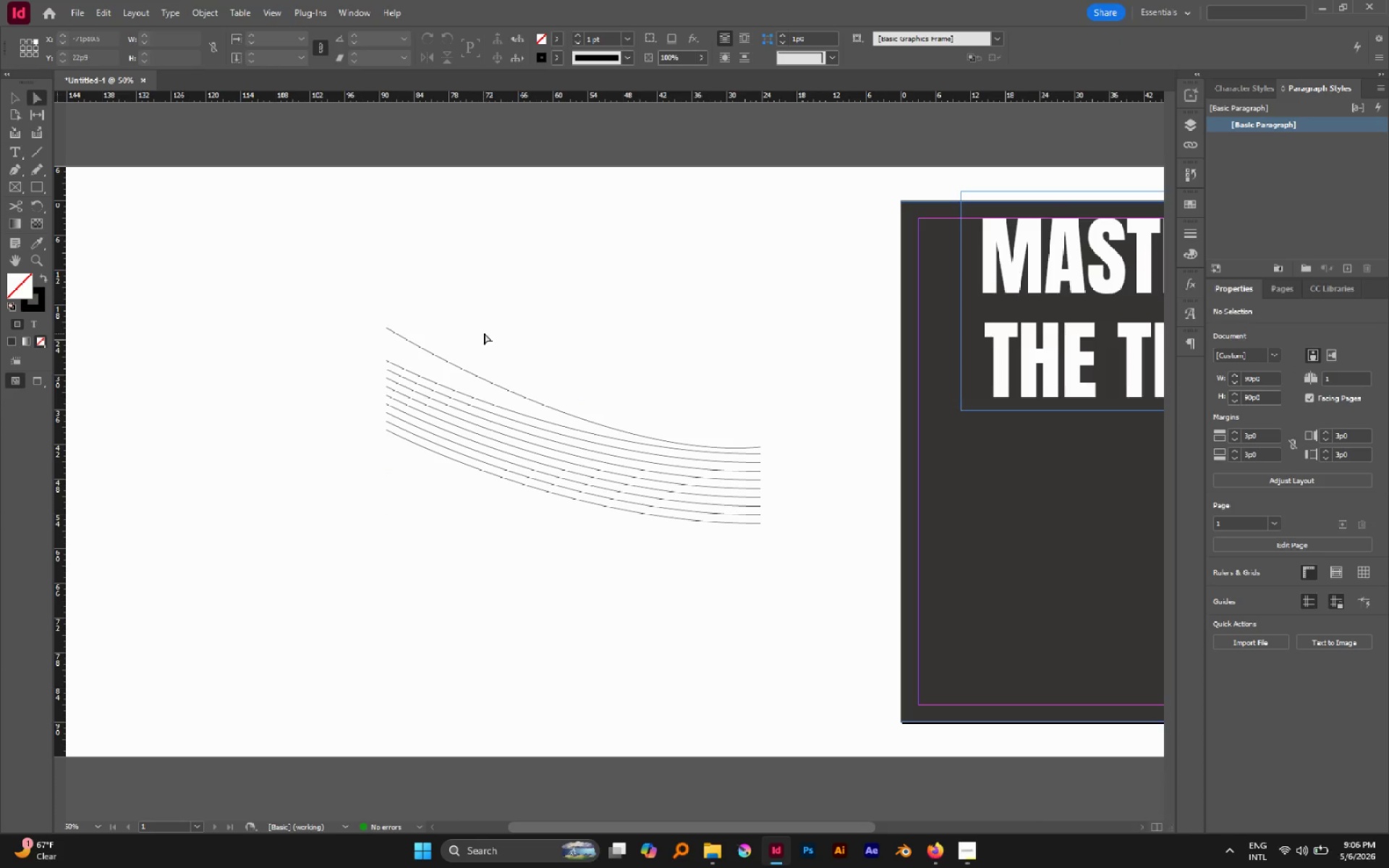 
left_click([388, 431])
 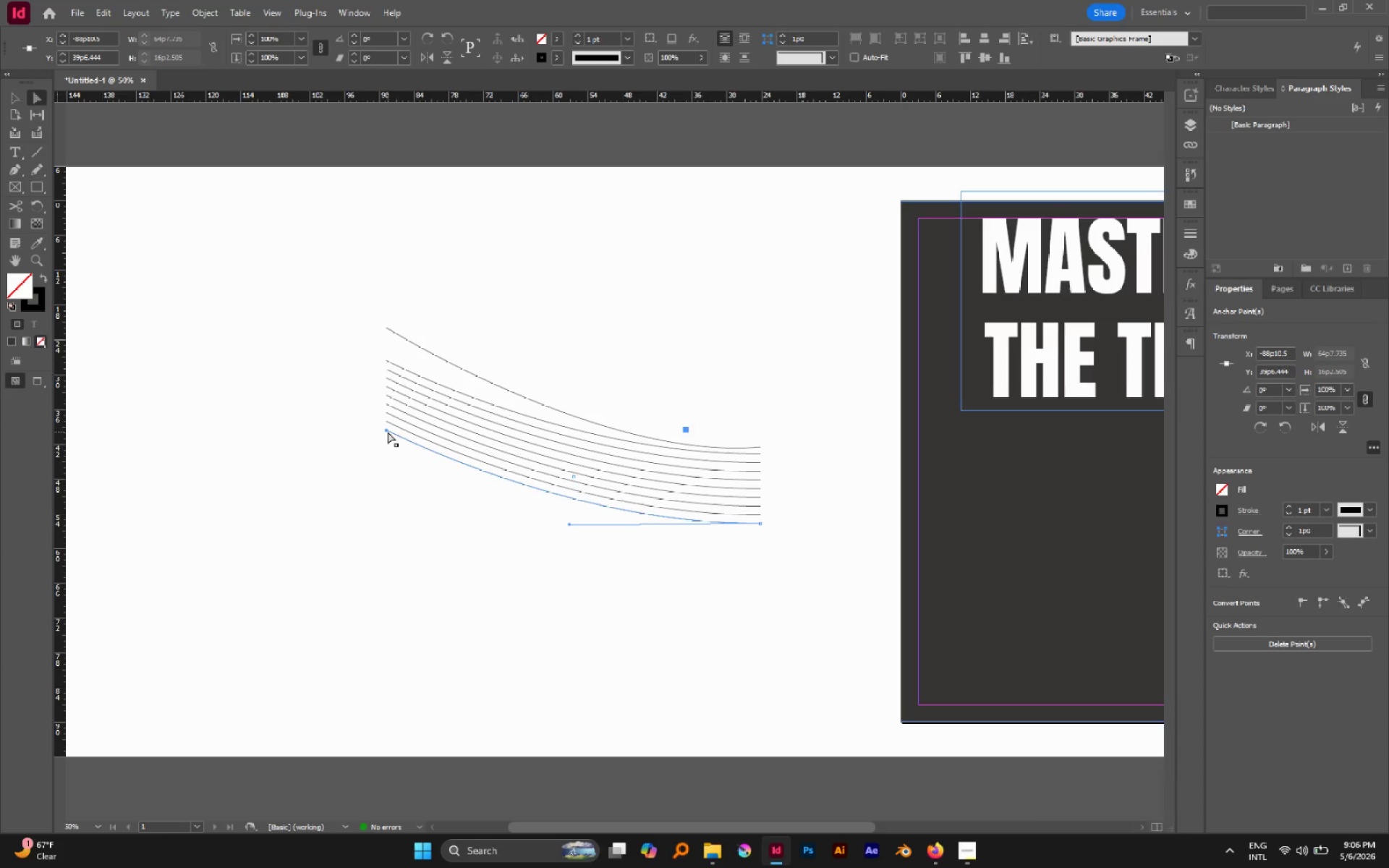 
left_click_drag(start_coordinate=[388, 432], to_coordinate=[391, 464])
 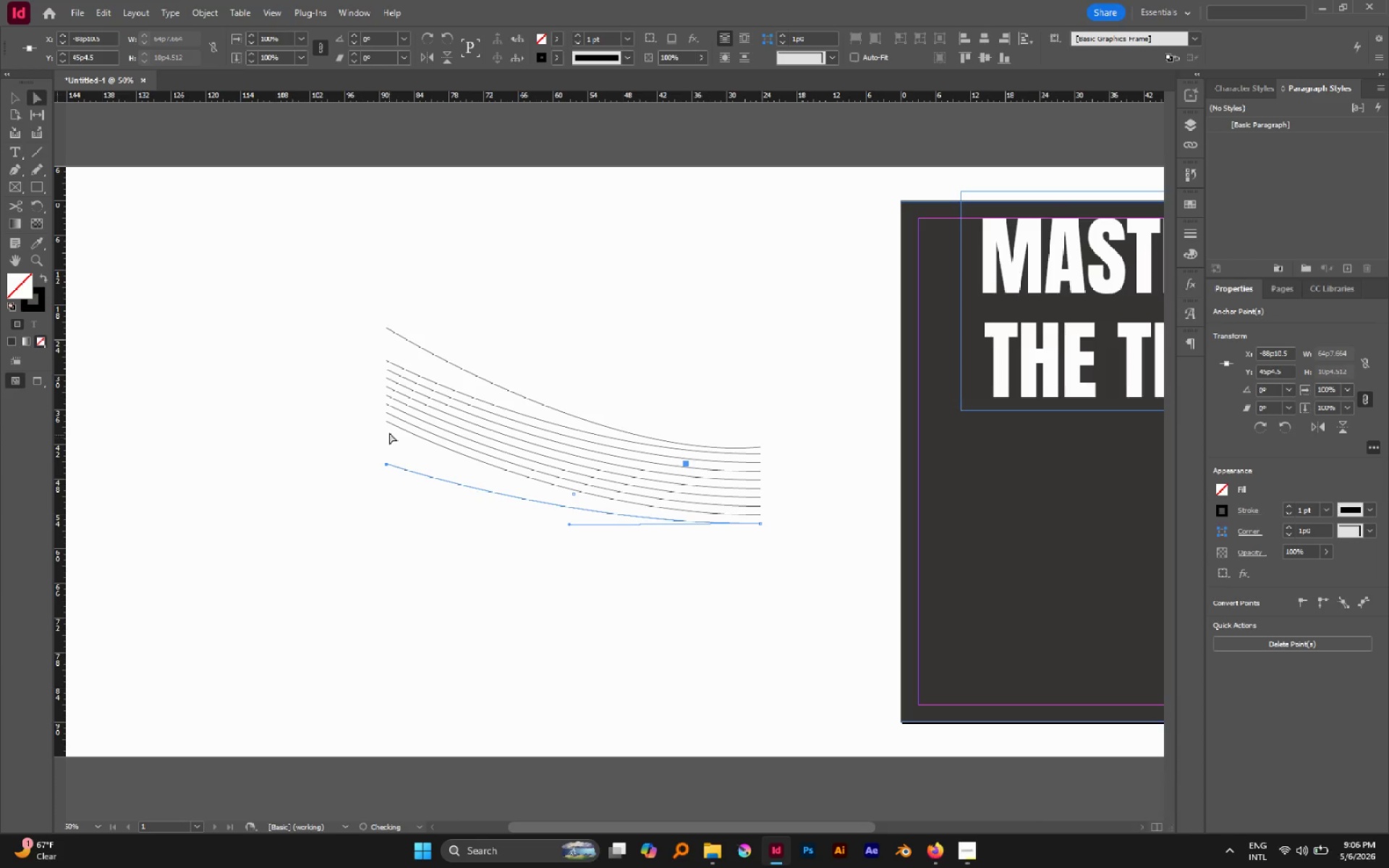 
hold_key(key=ShiftLeft, duration=1.24)
 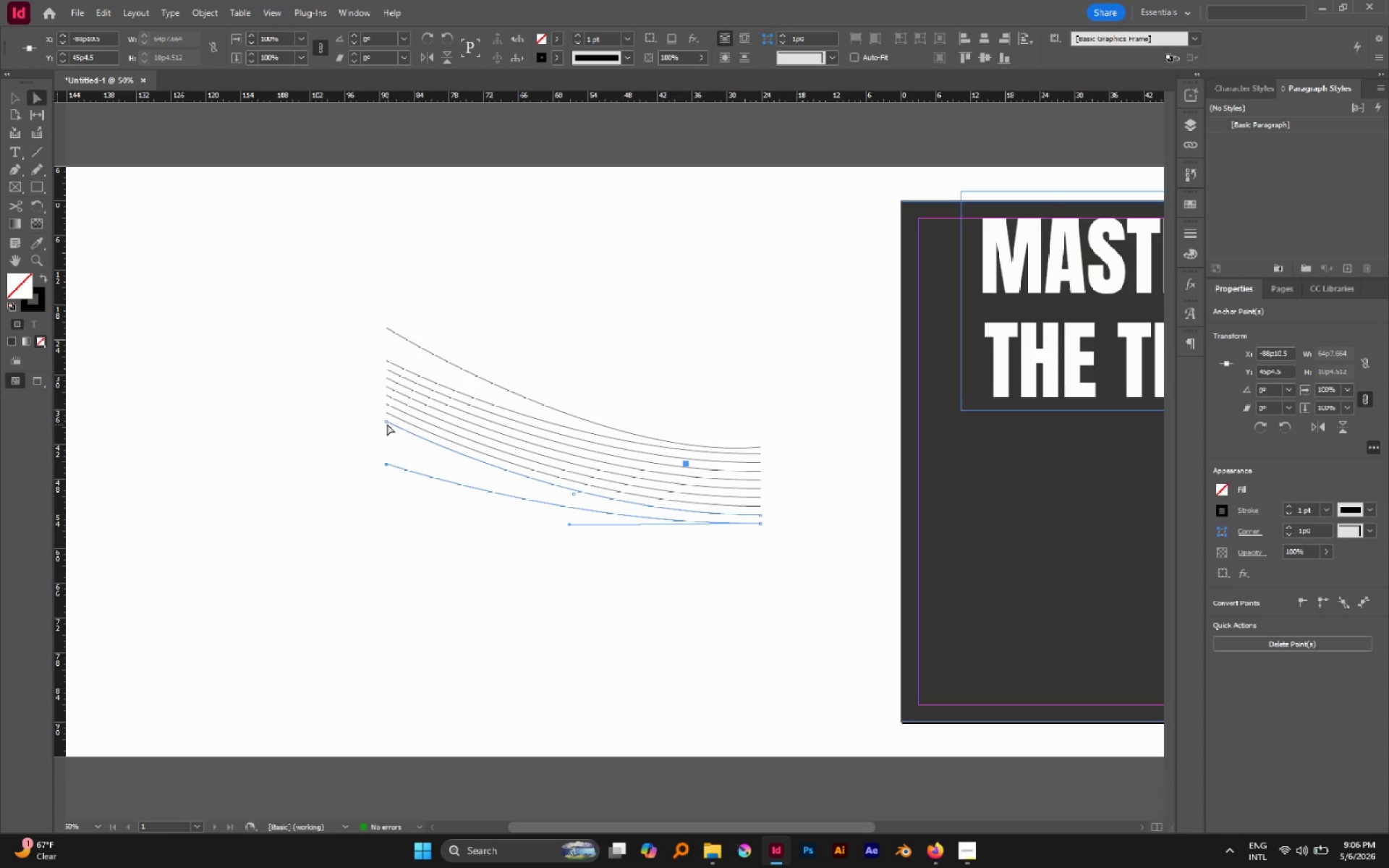 
left_click([387, 424])
 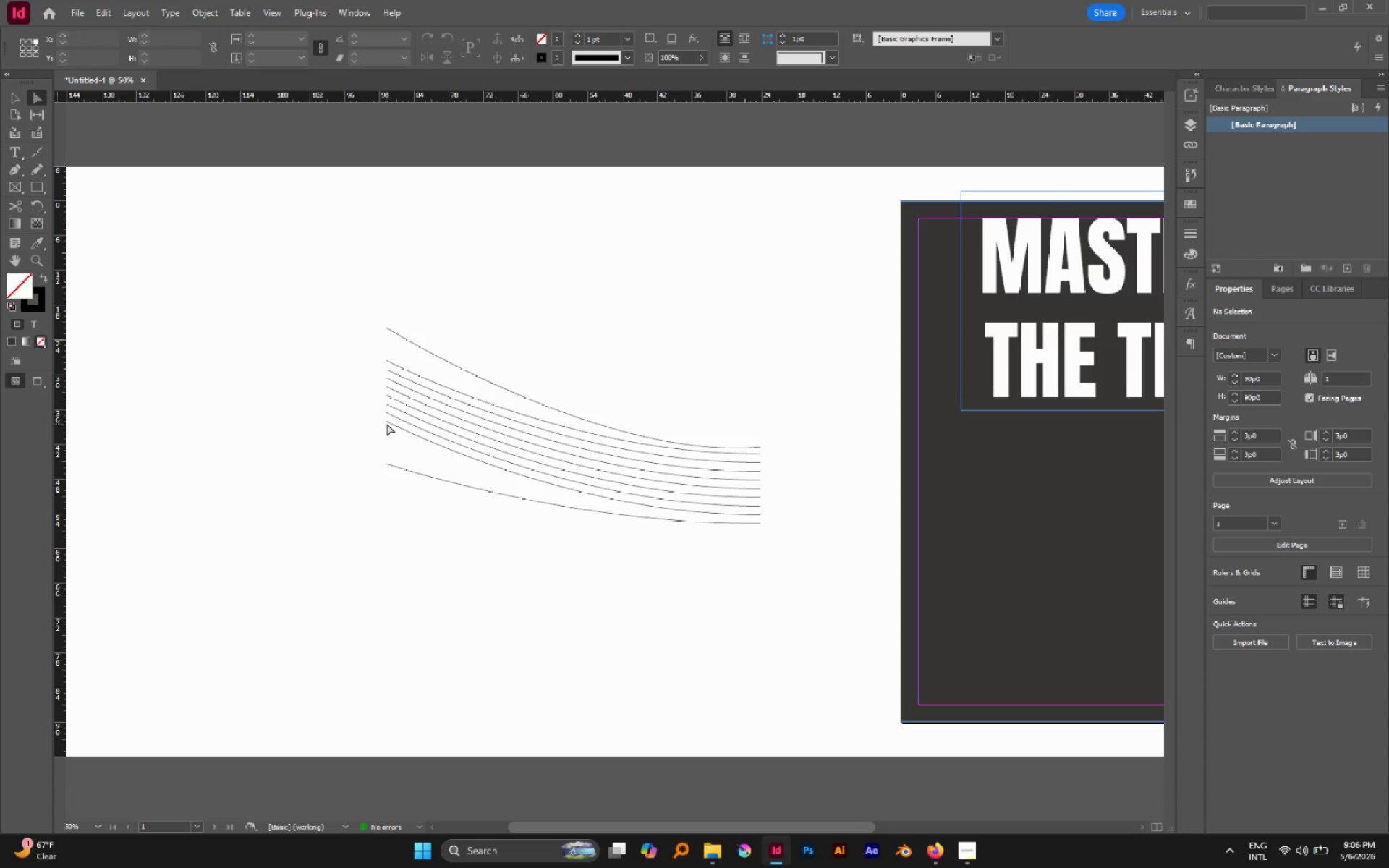 
left_click([386, 423])
 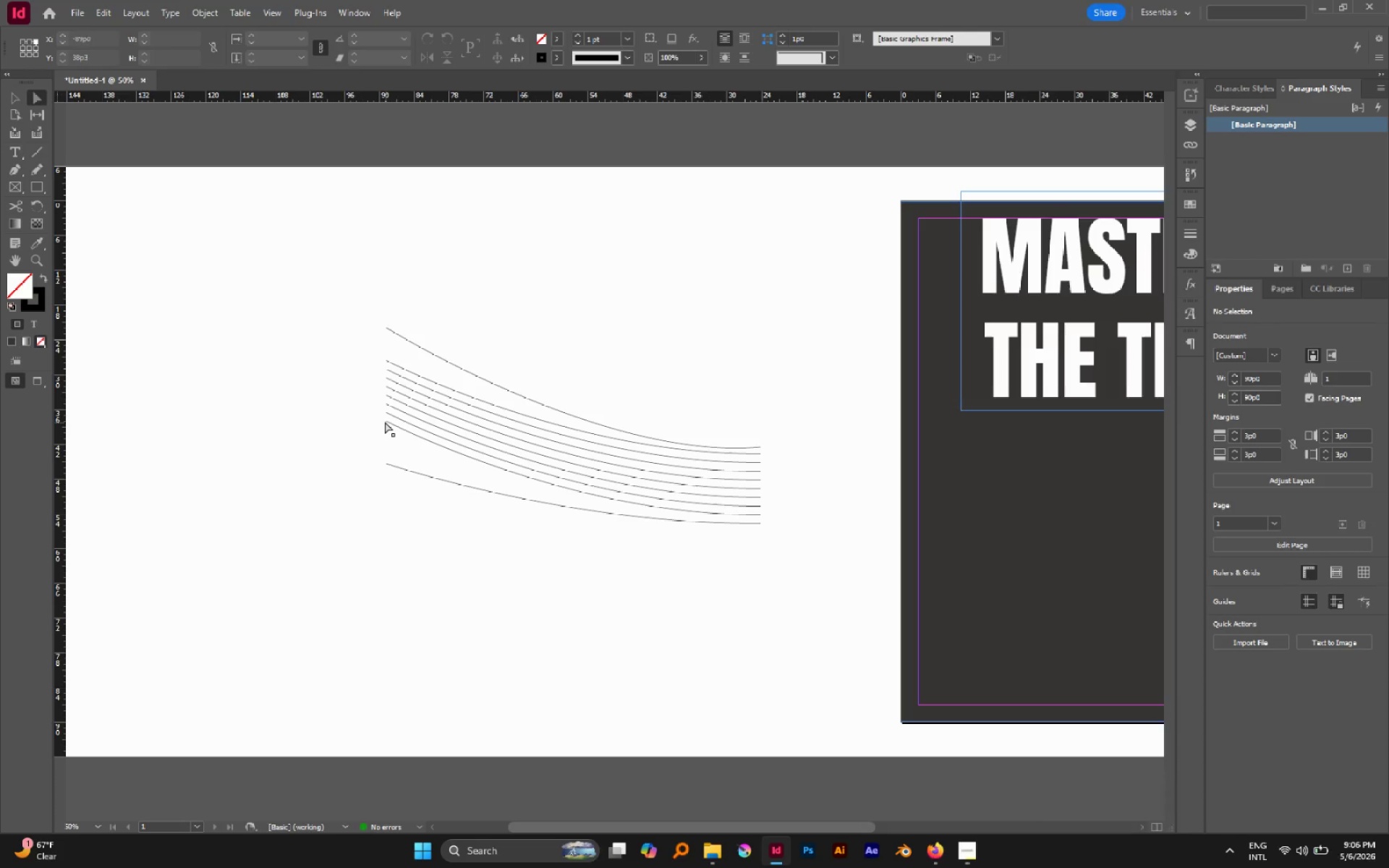 
left_click([385, 422])
 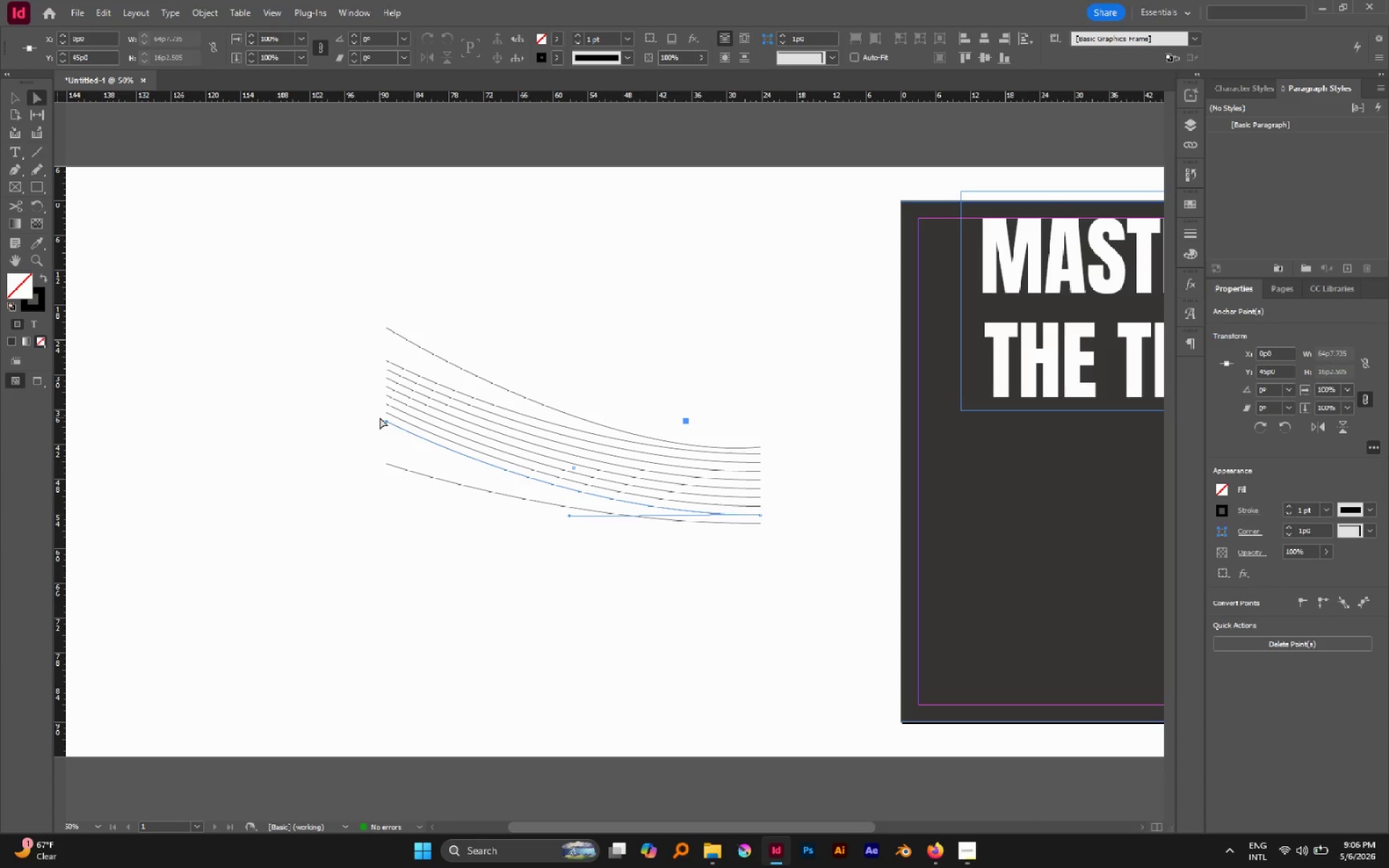 
left_click_drag(start_coordinate=[380, 417], to_coordinate=[390, 427])
 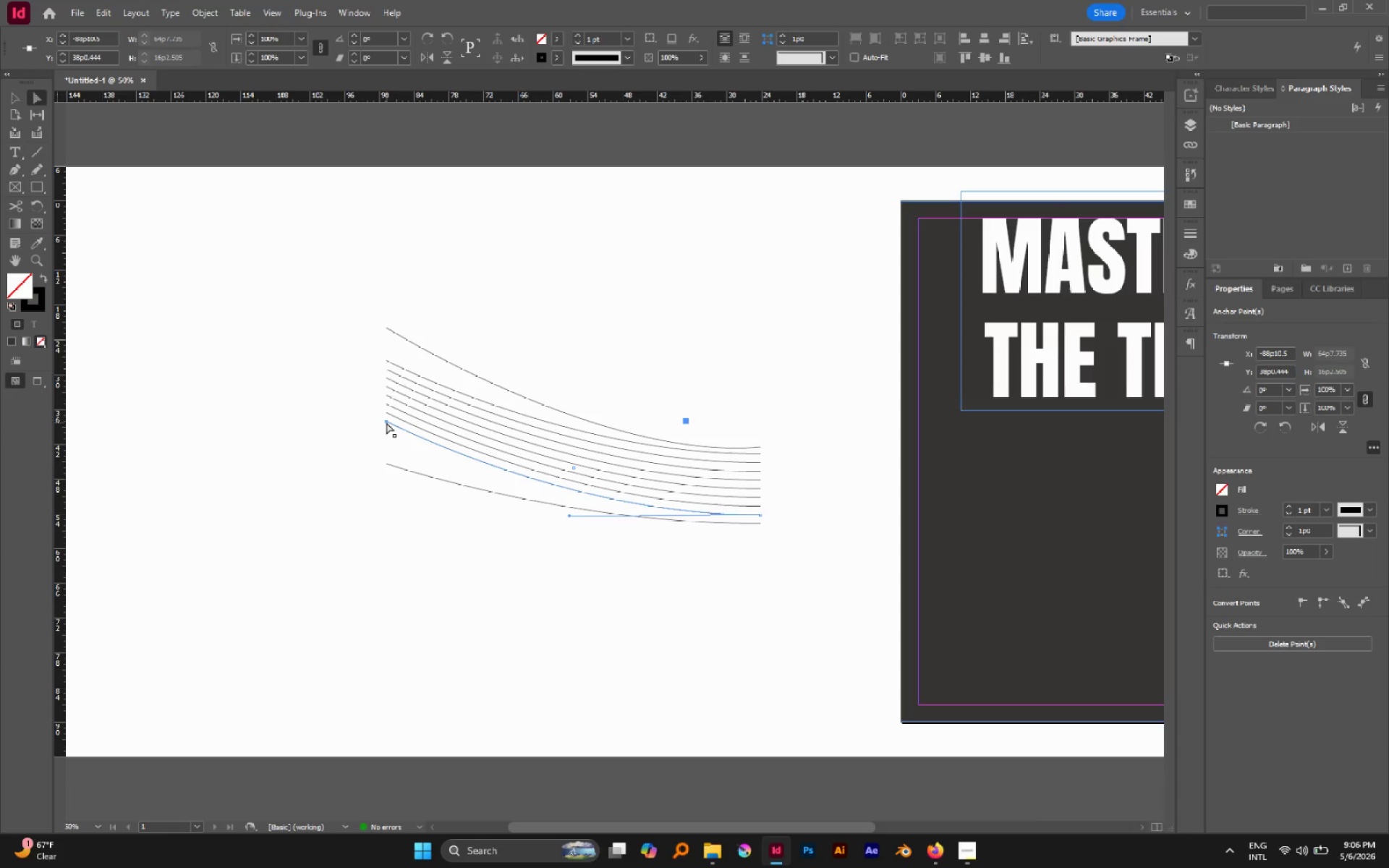 
left_click_drag(start_coordinate=[386, 422], to_coordinate=[386, 446])
 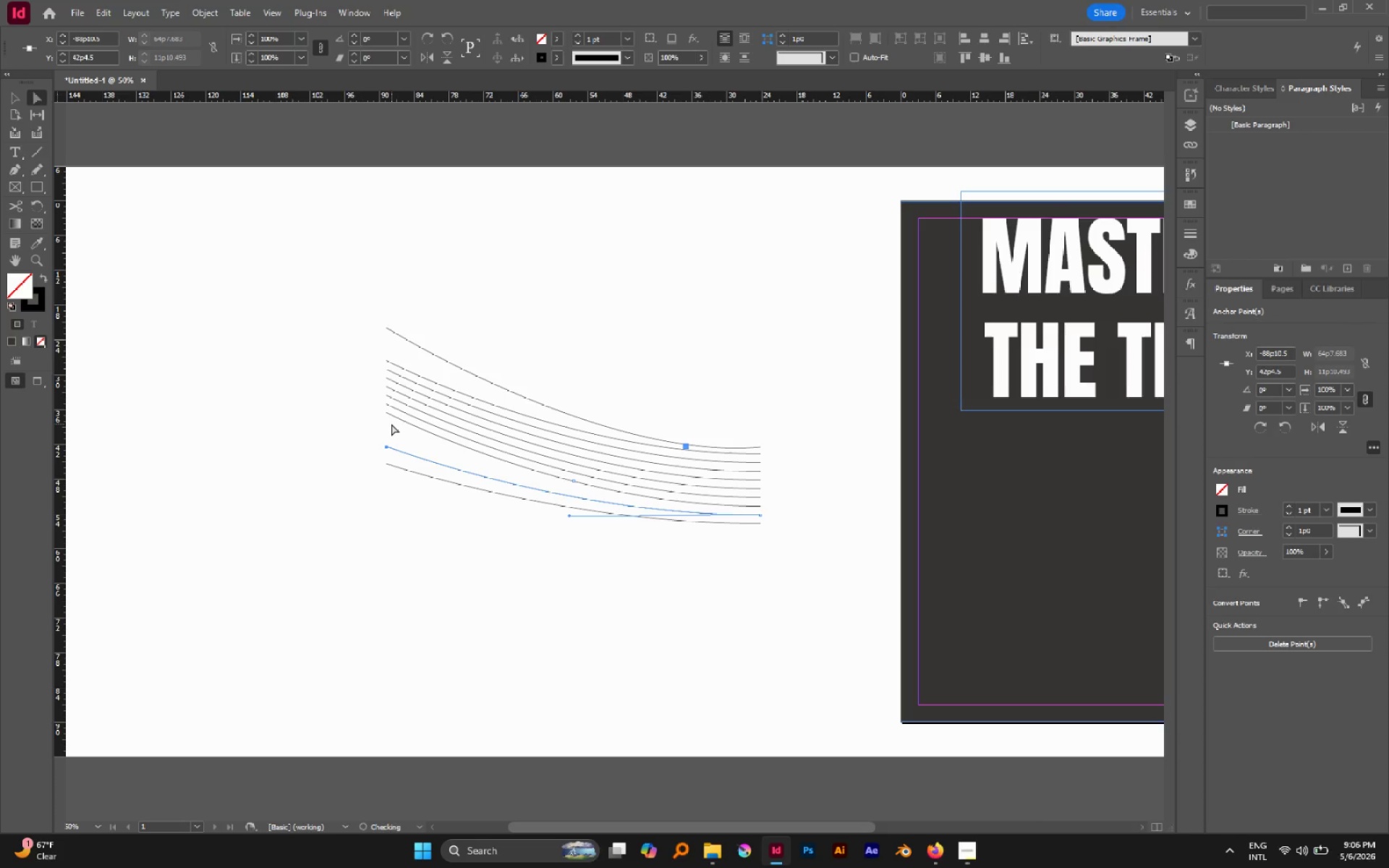 
hold_key(key=ShiftLeft, duration=1.56)
 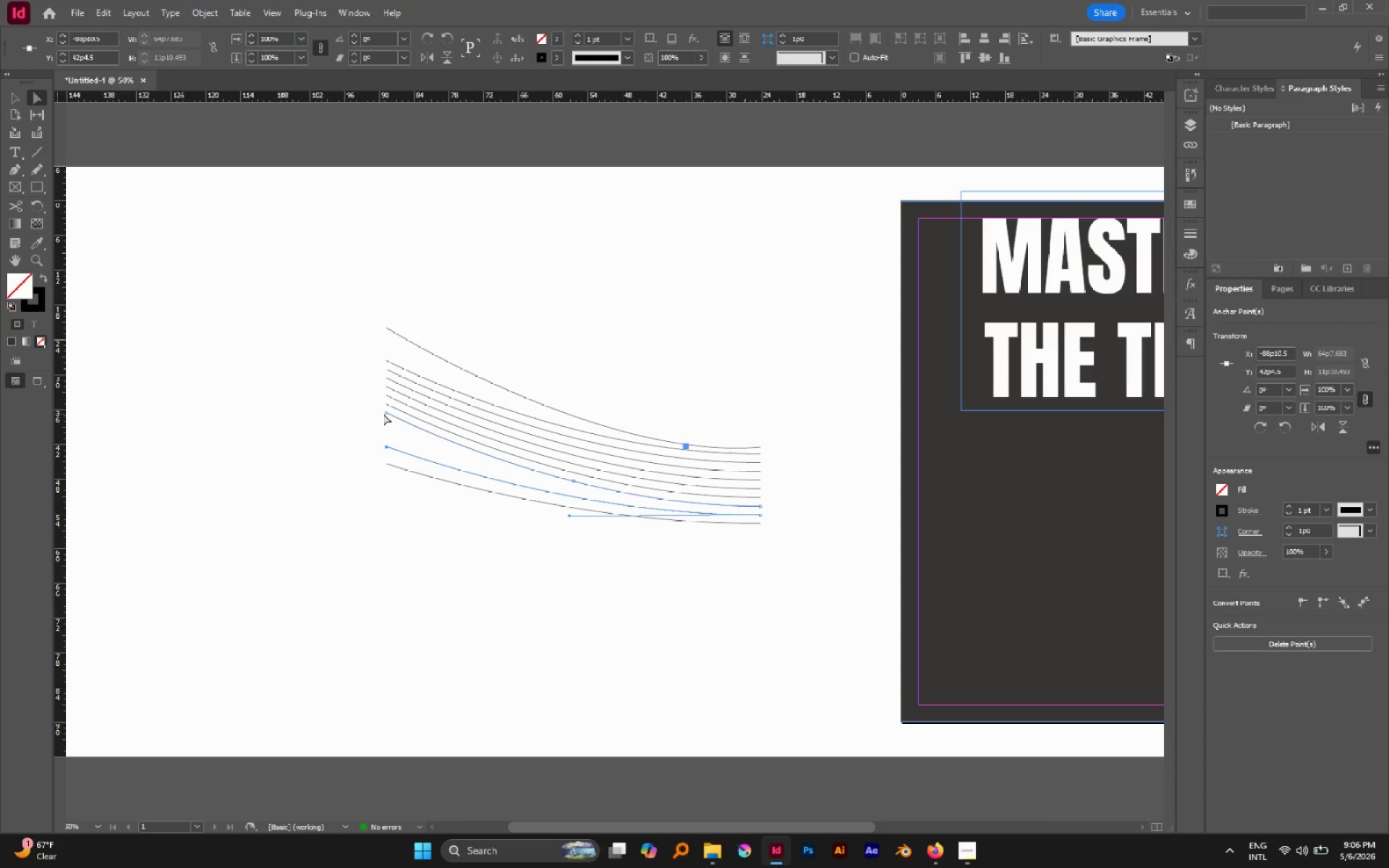 
left_click([386, 414])
 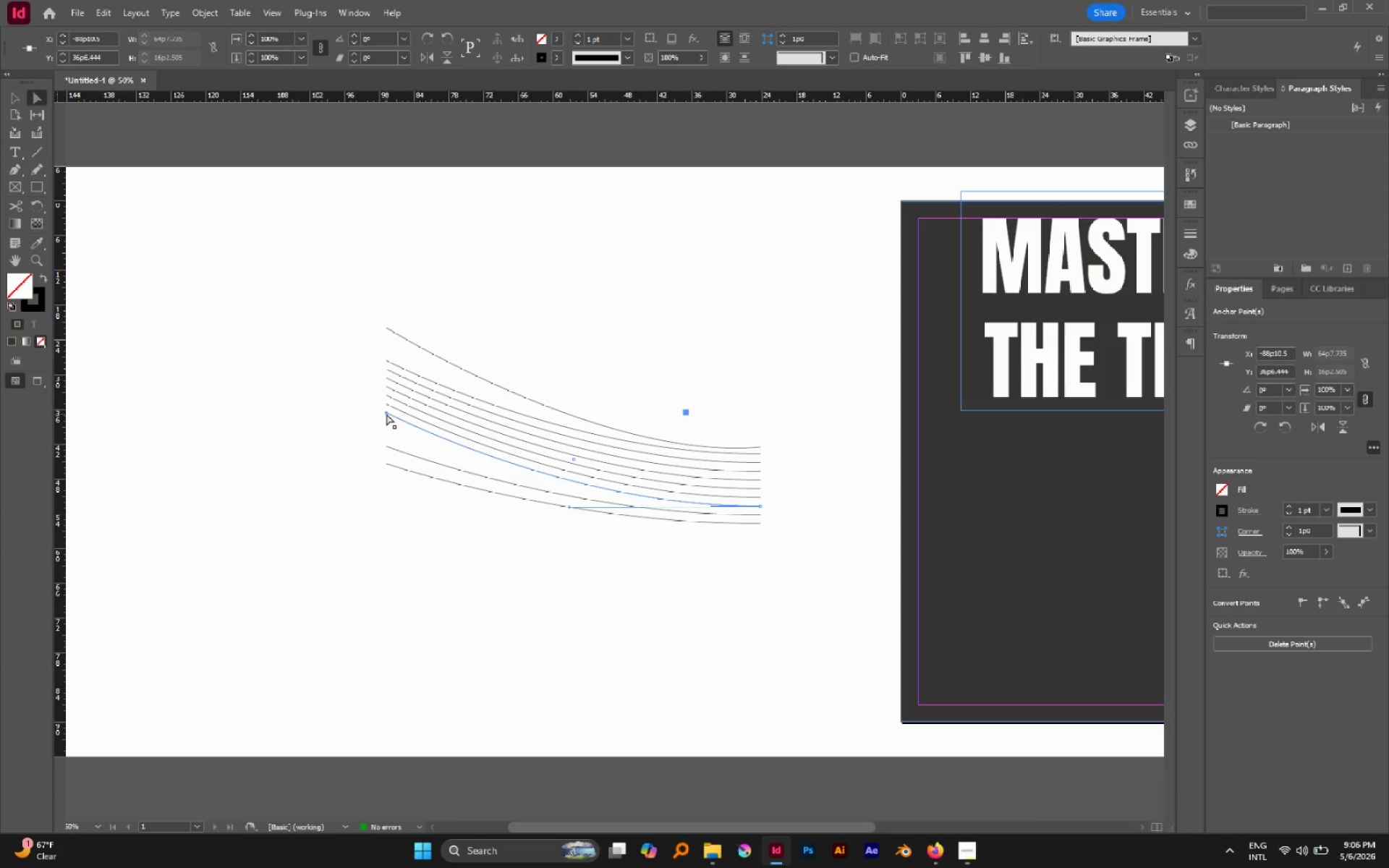 
left_click_drag(start_coordinate=[386, 414], to_coordinate=[389, 430])
 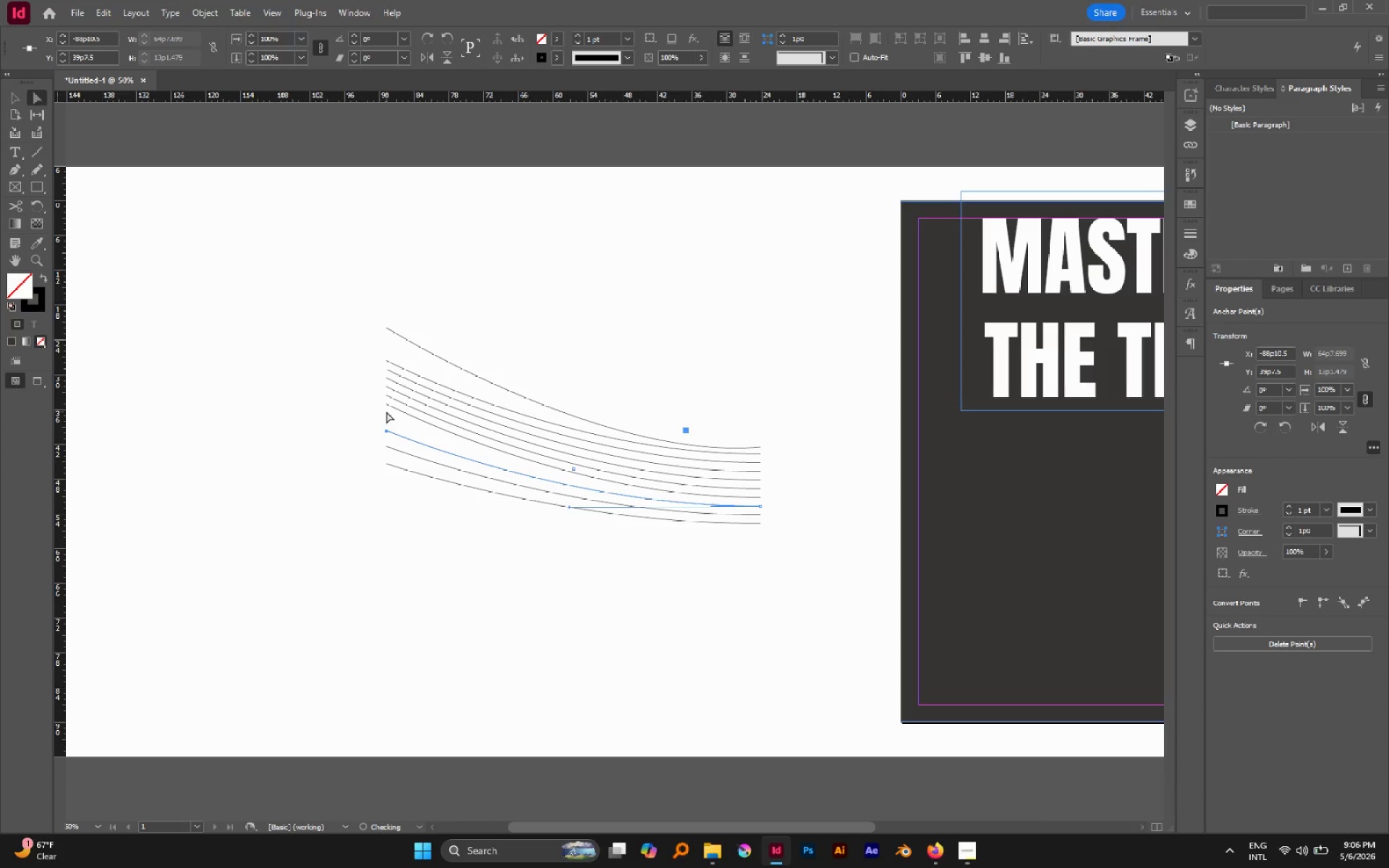 
hold_key(key=ShiftLeft, duration=0.88)
 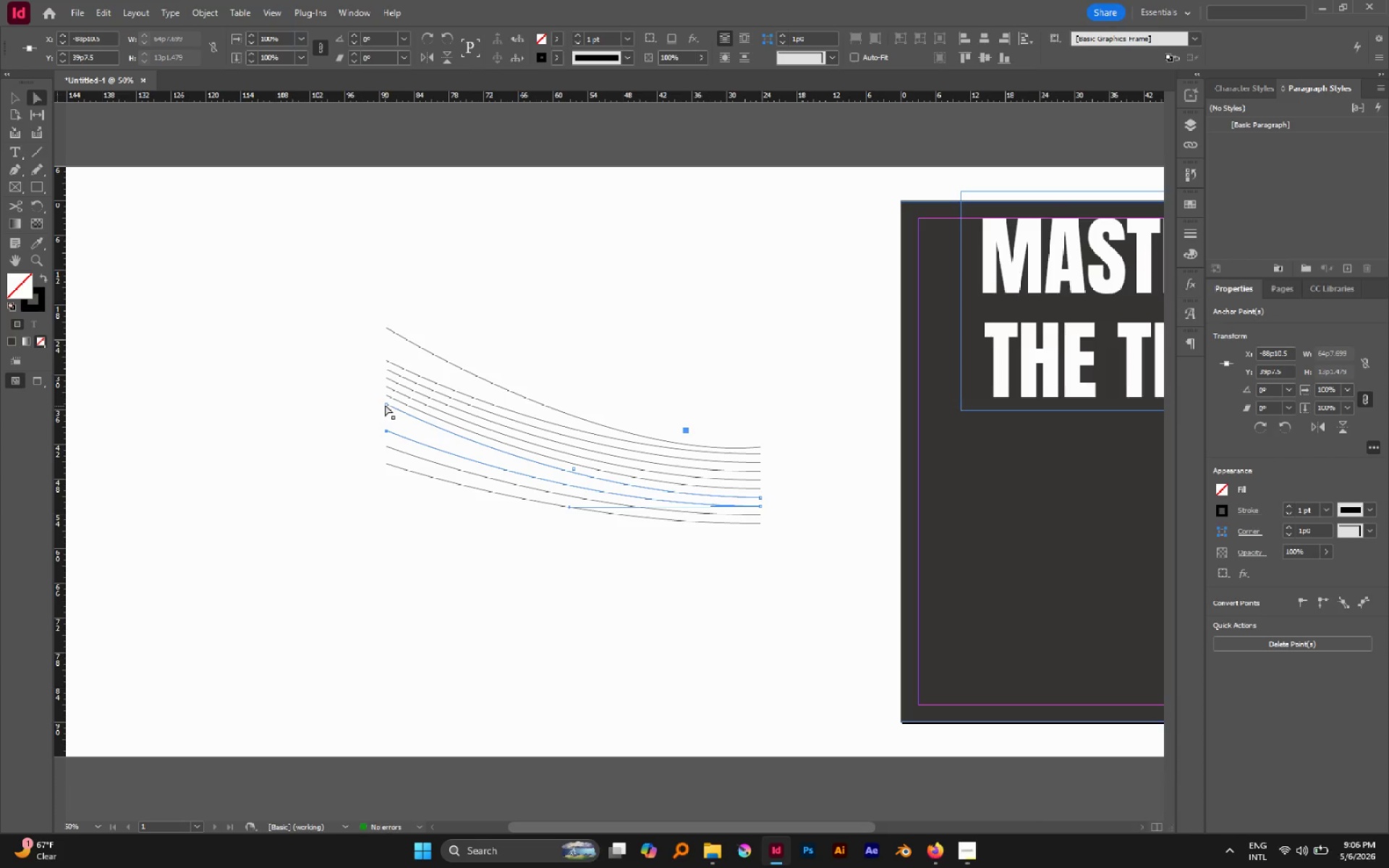 
left_click([385, 404])
 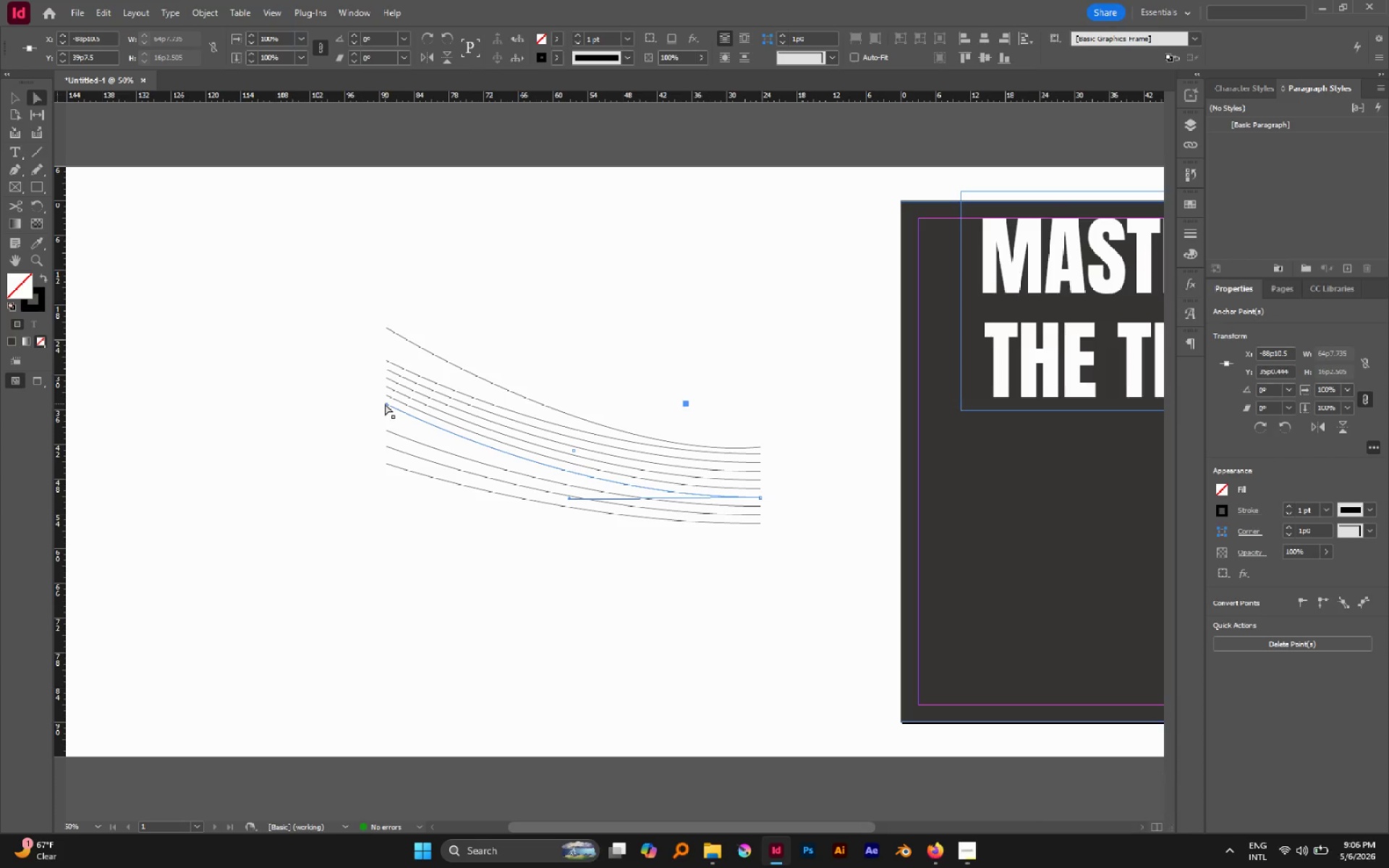 
left_click_drag(start_coordinate=[385, 404], to_coordinate=[389, 412])
 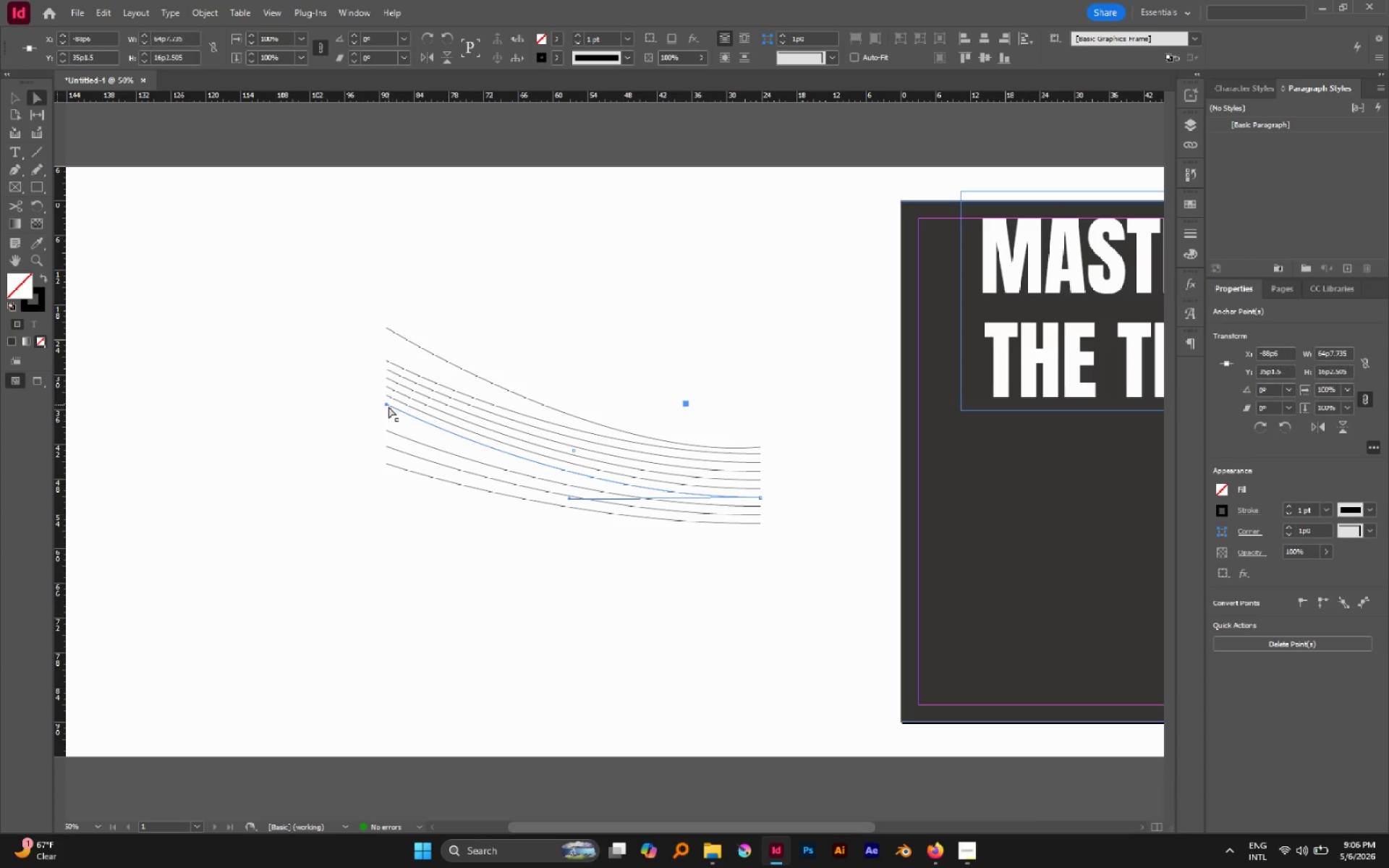 
hold_key(key=ShiftLeft, duration=0.81)
 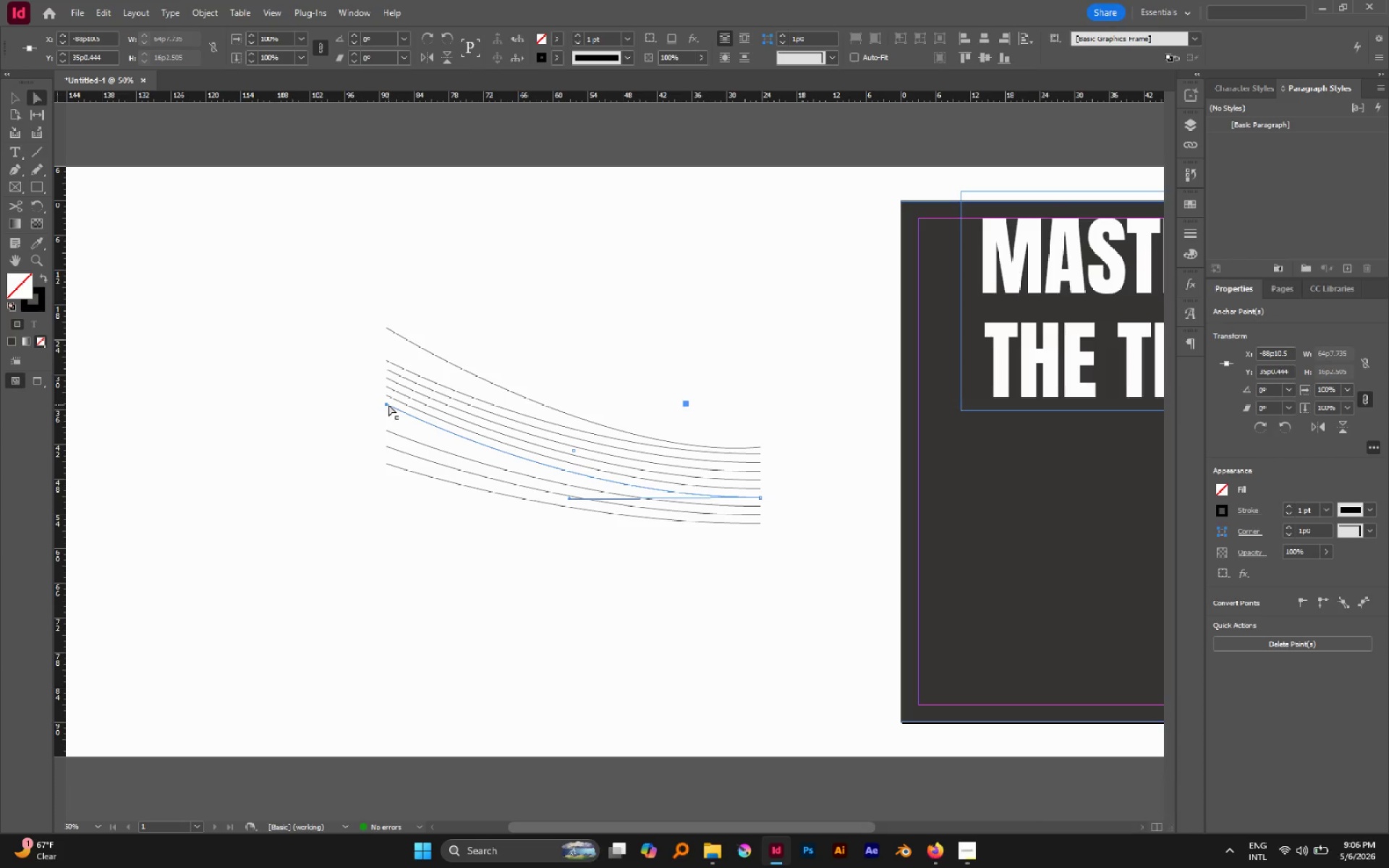 
left_click_drag(start_coordinate=[388, 404], to_coordinate=[390, 417])
 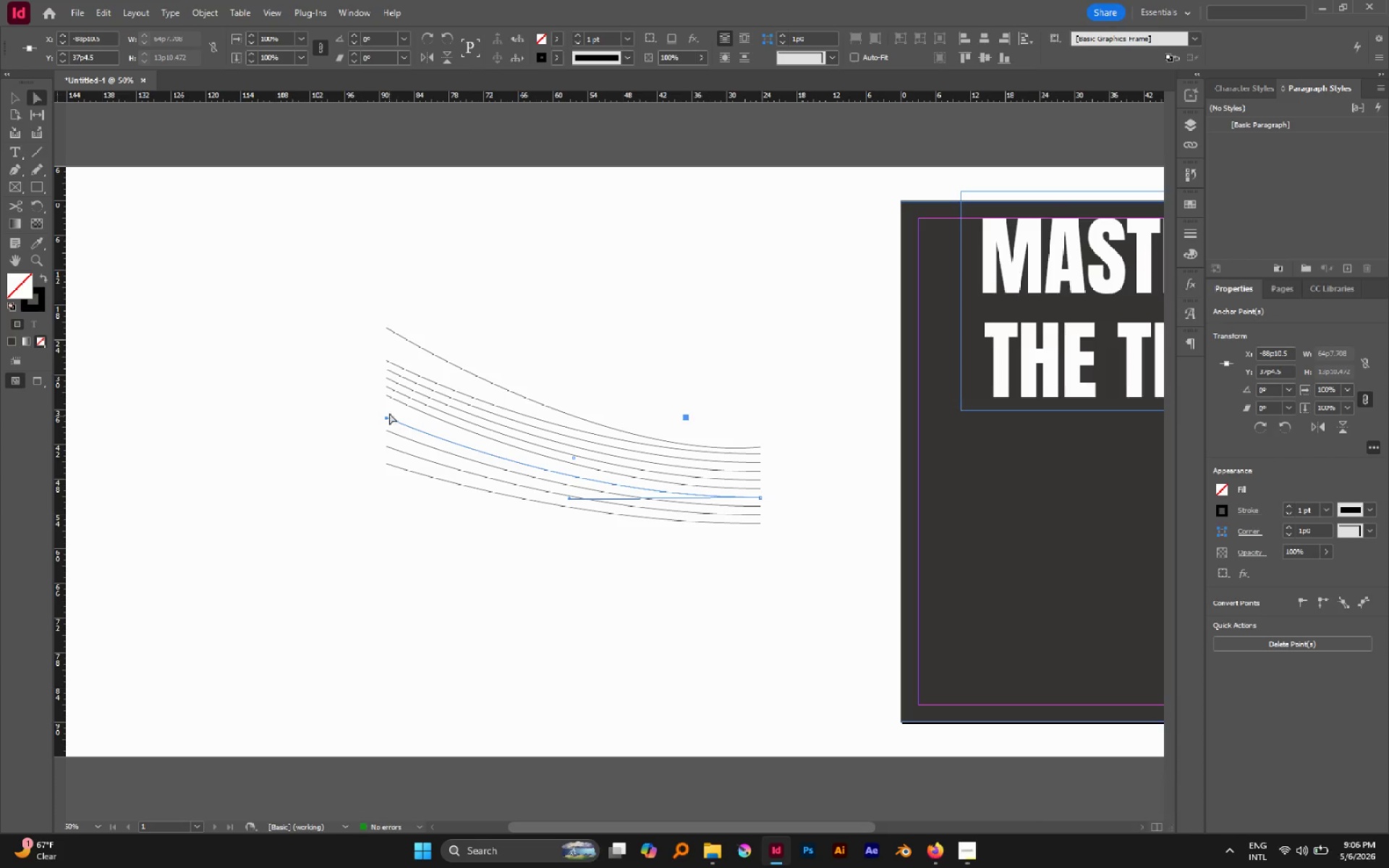 
hold_key(key=ShiftLeft, duration=0.81)
 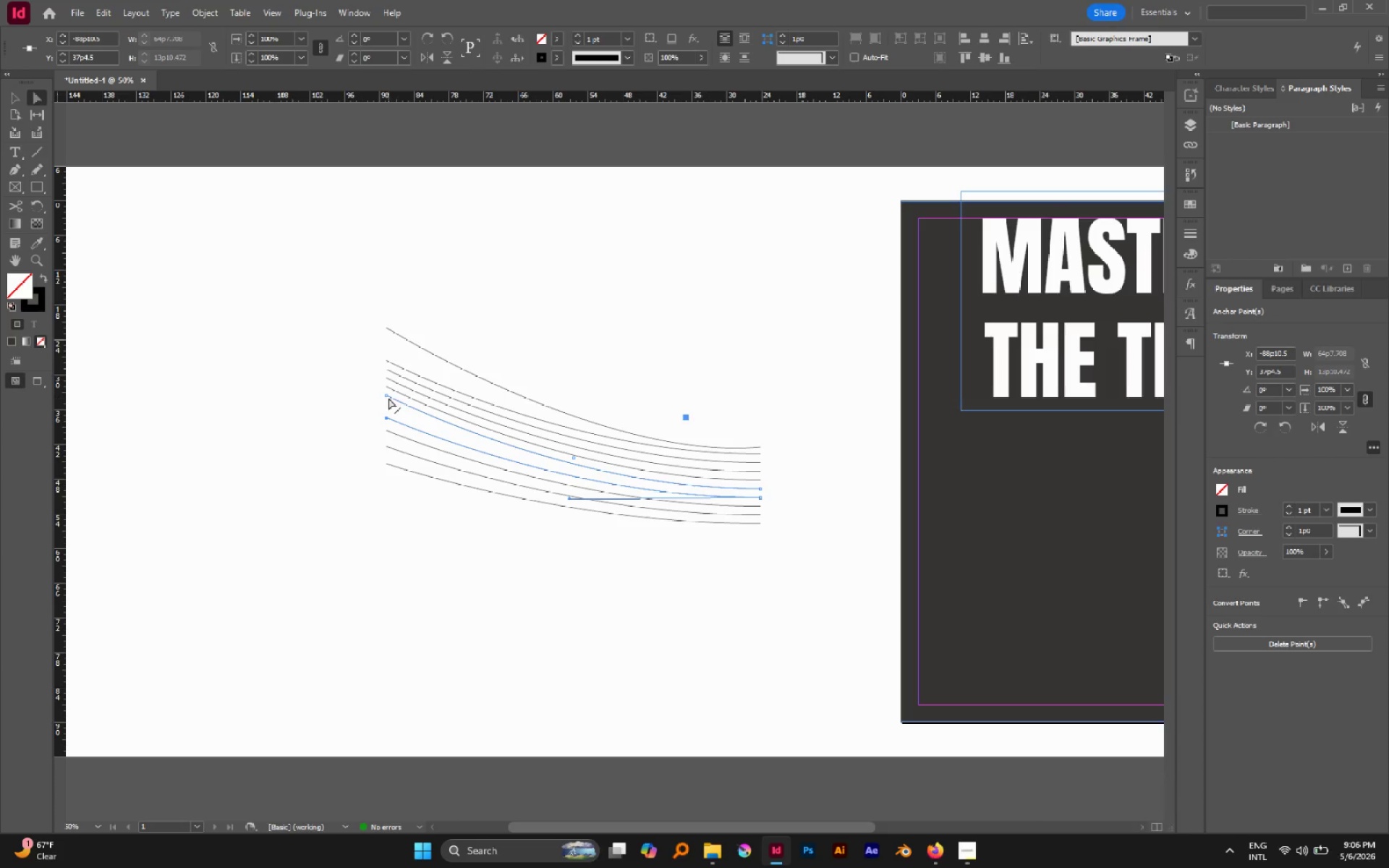 
left_click([386, 396])
 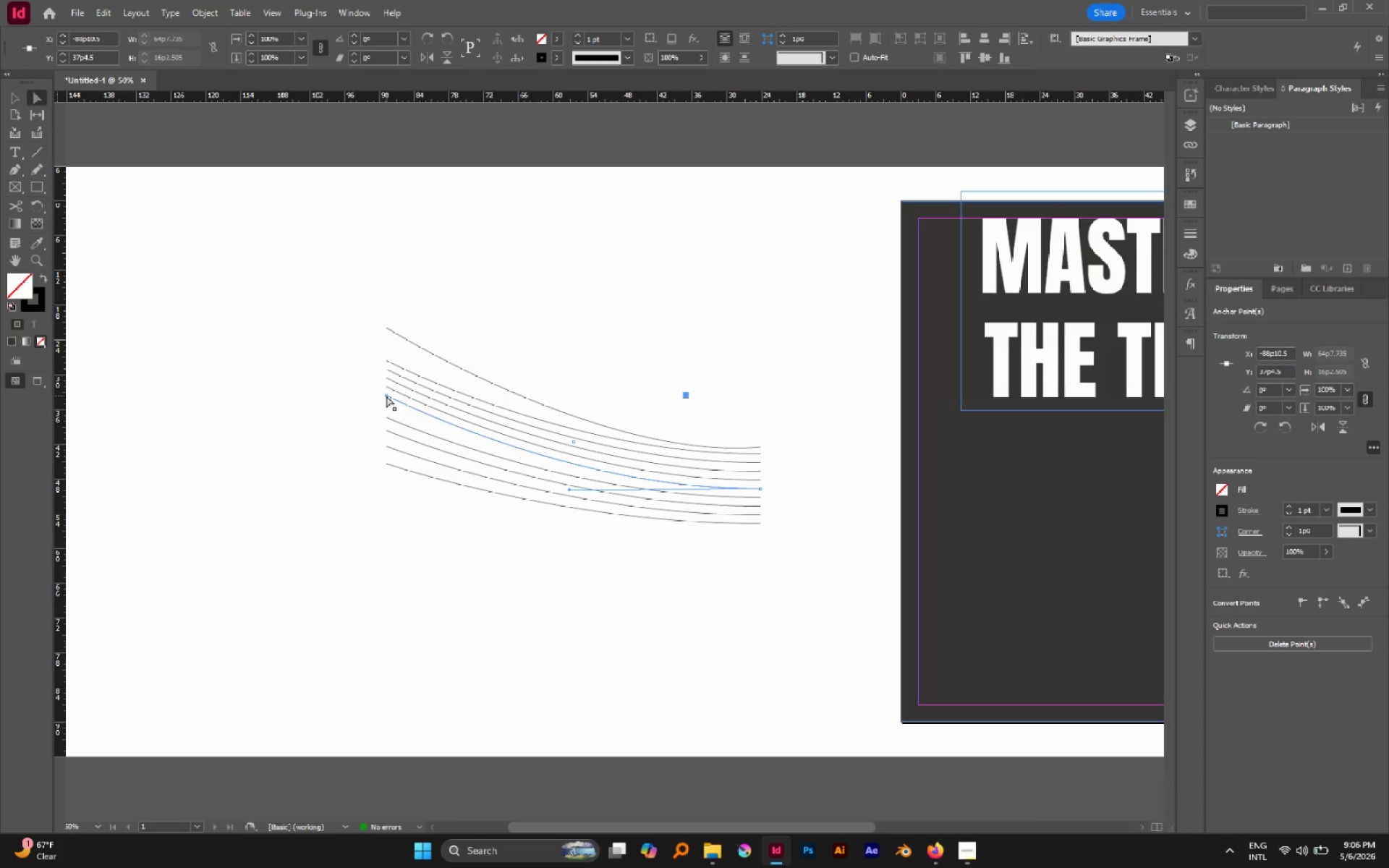 
left_click_drag(start_coordinate=[386, 396], to_coordinate=[388, 407])
 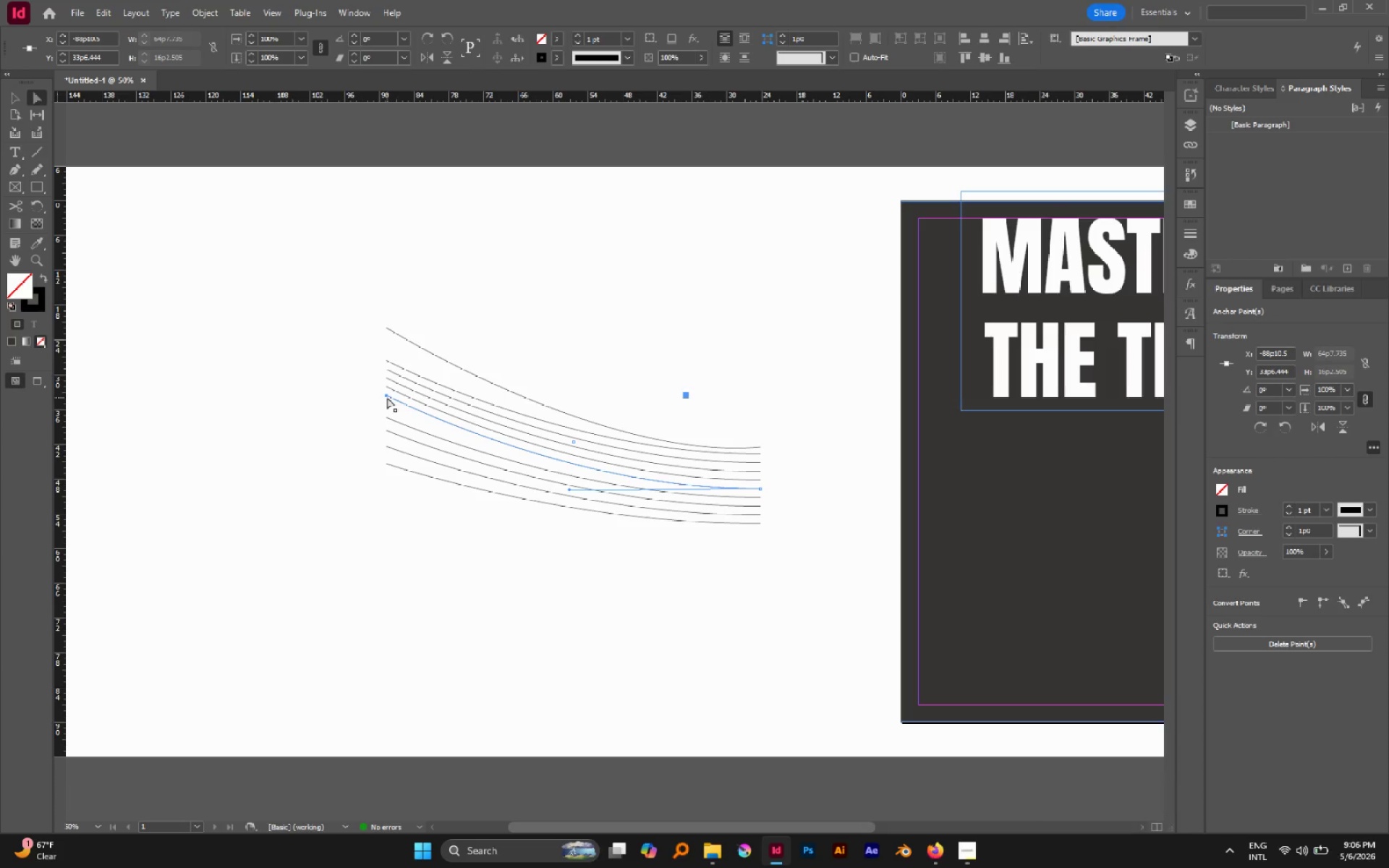 
hold_key(key=ShiftLeft, duration=0.8)
 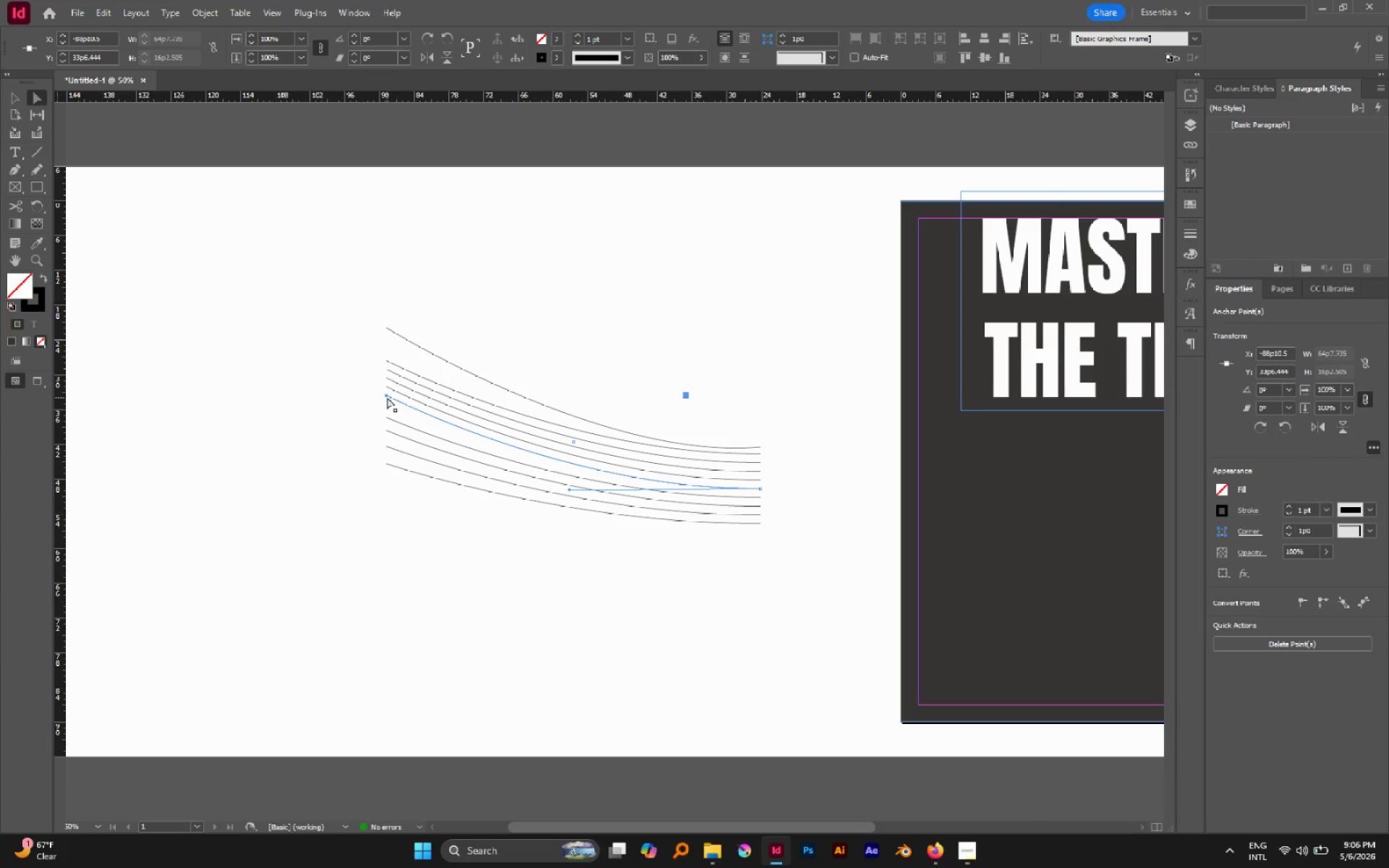 
left_click_drag(start_coordinate=[387, 397], to_coordinate=[387, 404])
 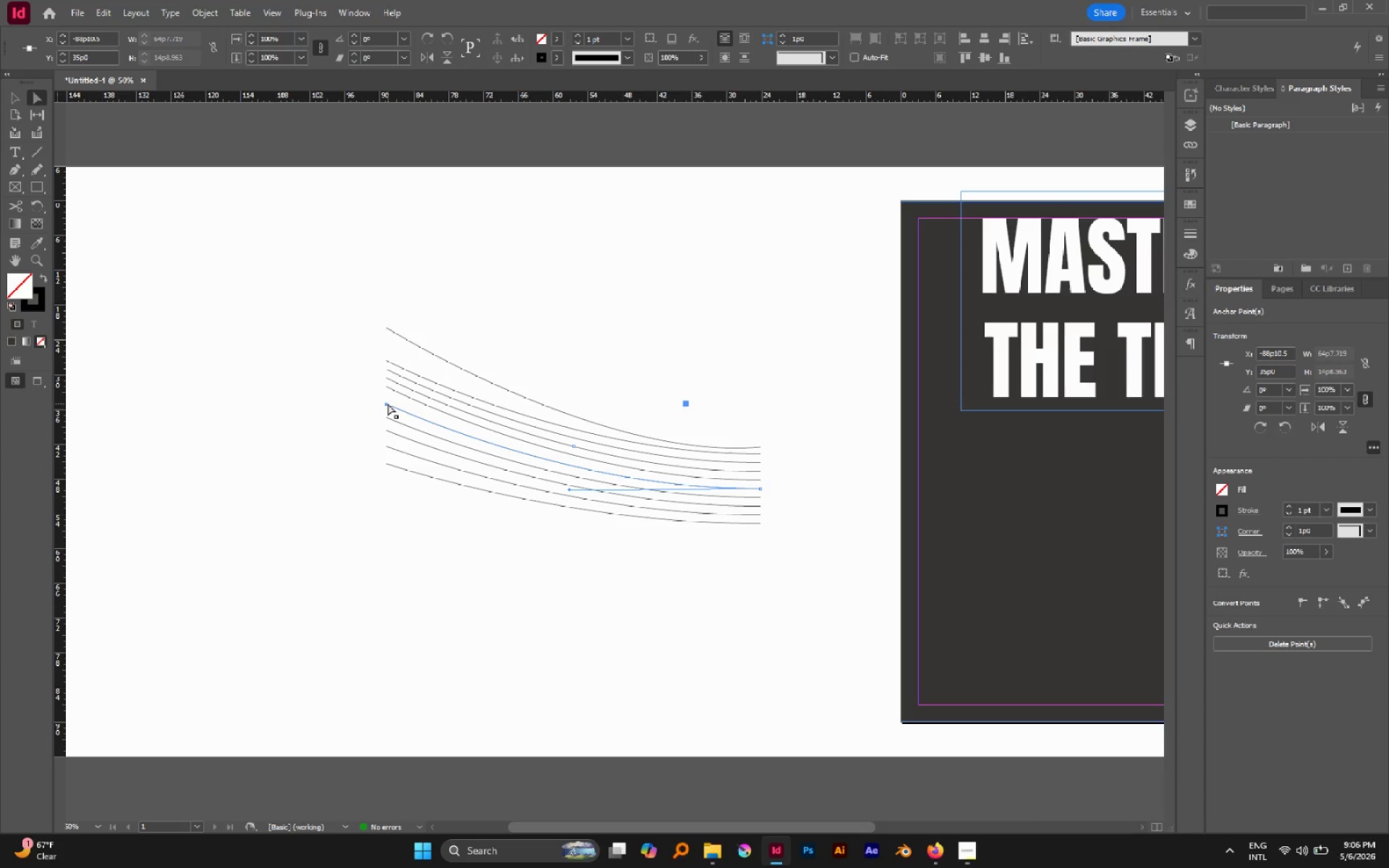 
hold_key(key=ShiftLeft, duration=1.69)
 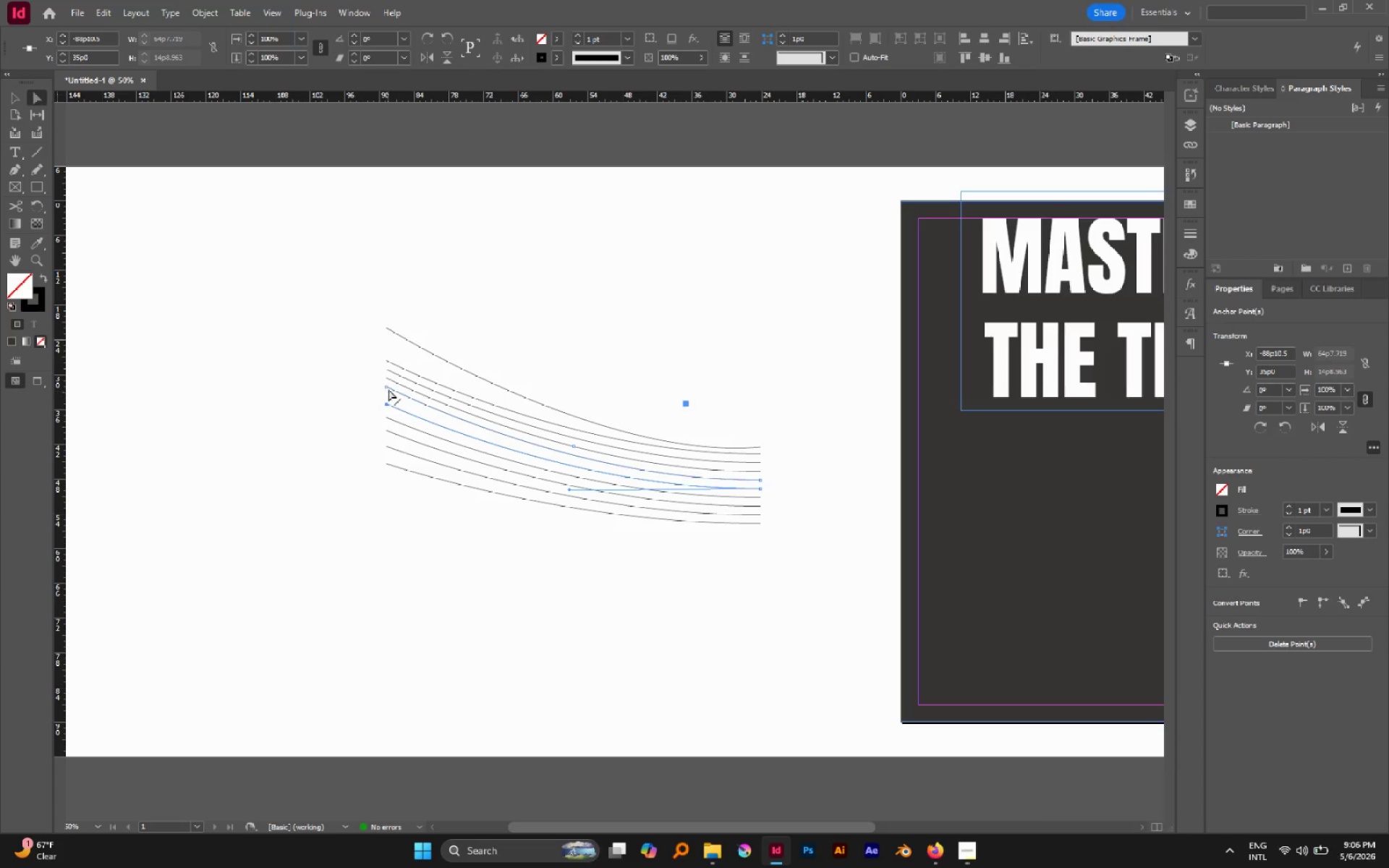 
left_click([388, 389])
 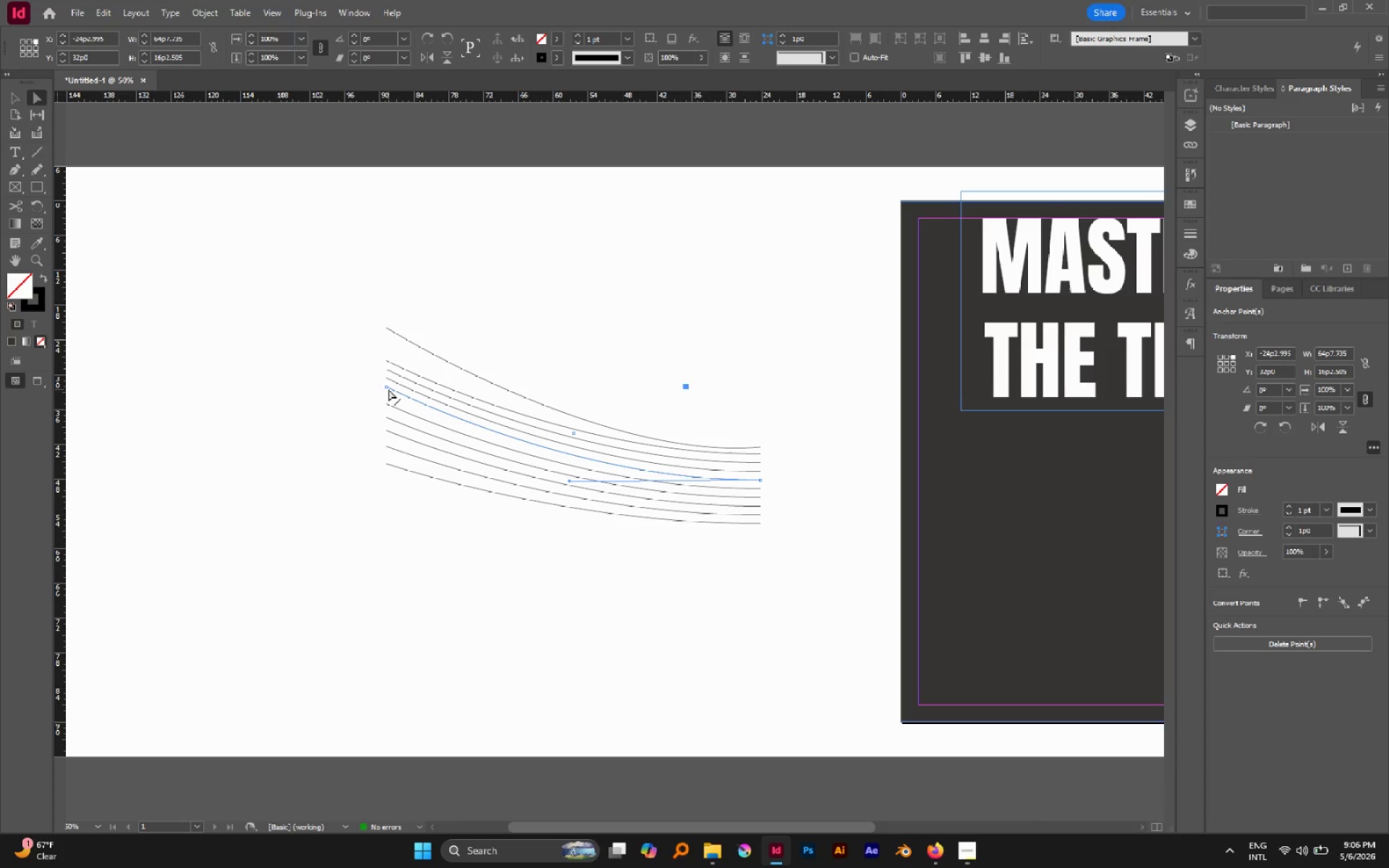 
left_click_drag(start_coordinate=[388, 389], to_coordinate=[388, 396])
 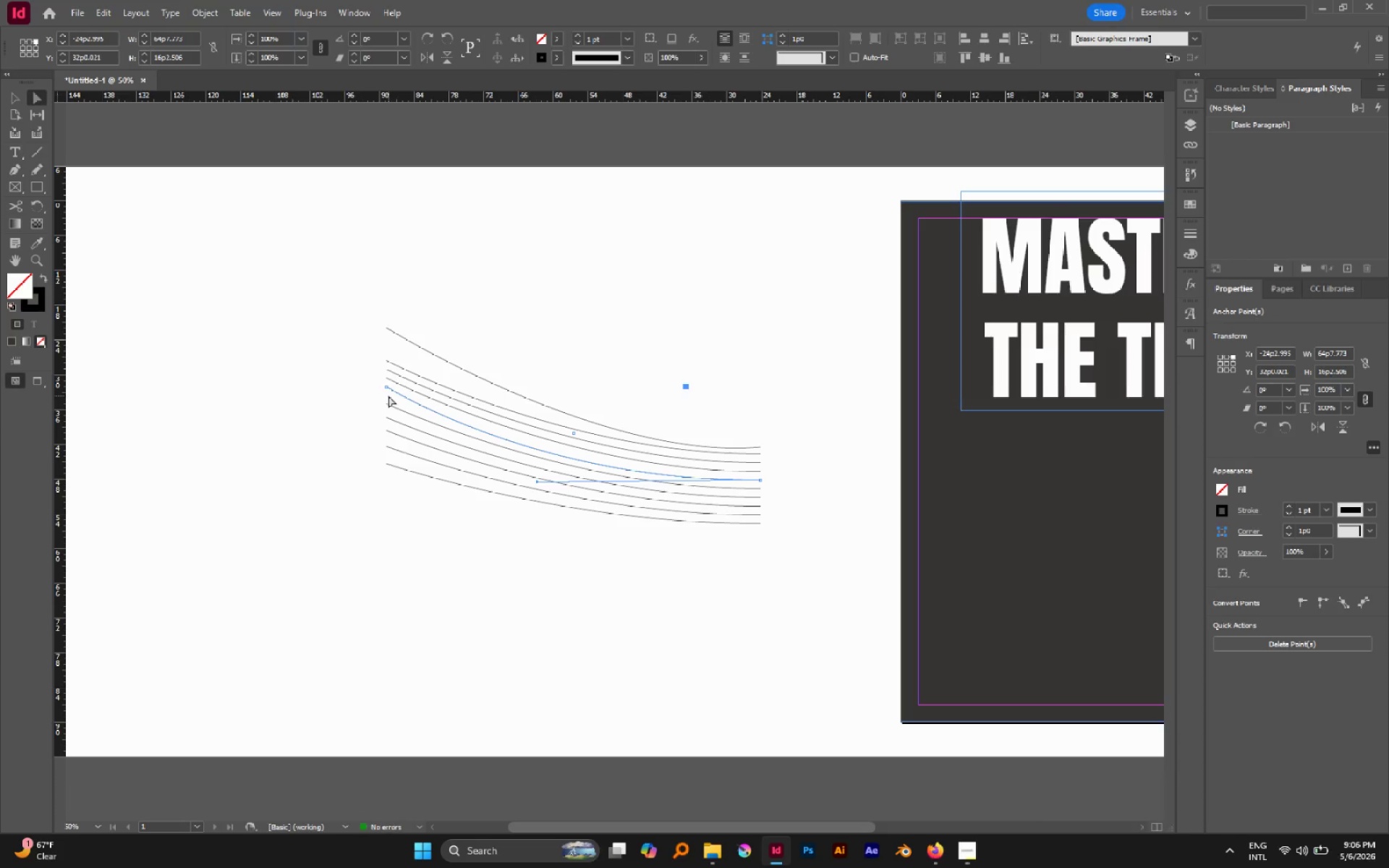 
hold_key(key=ShiftLeft, duration=0.95)
 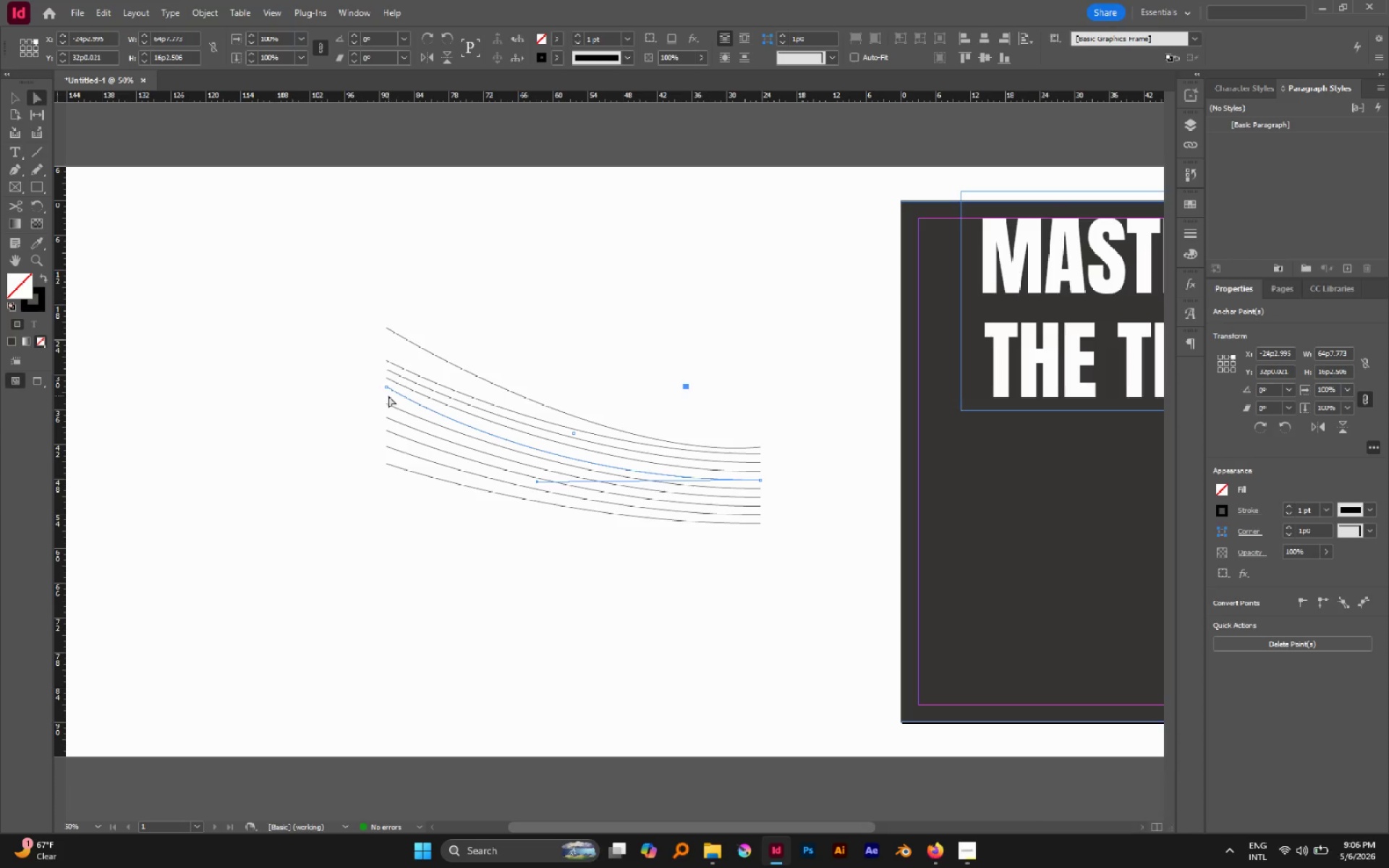 
key(Control+Z)
 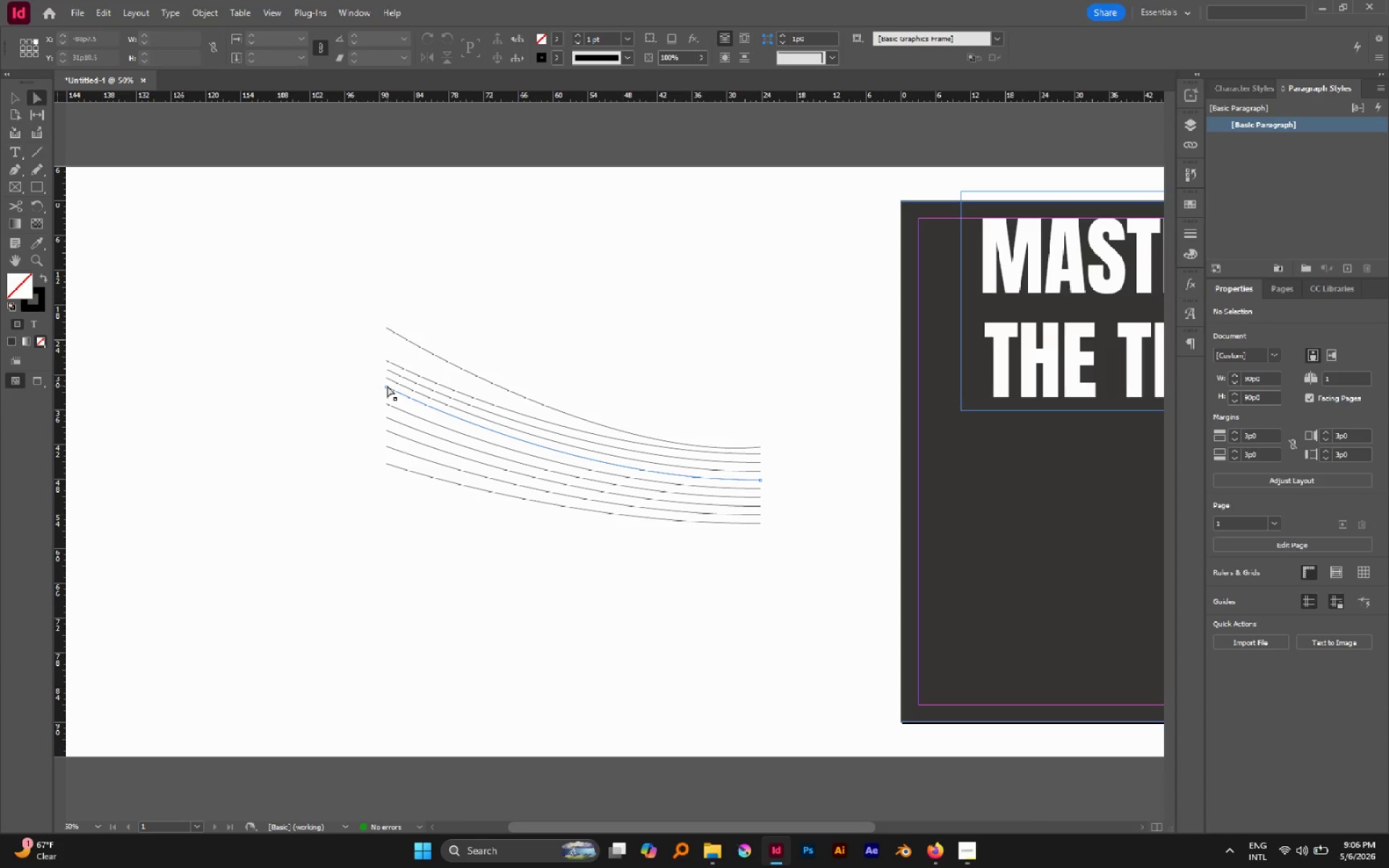 
left_click([384, 386])
 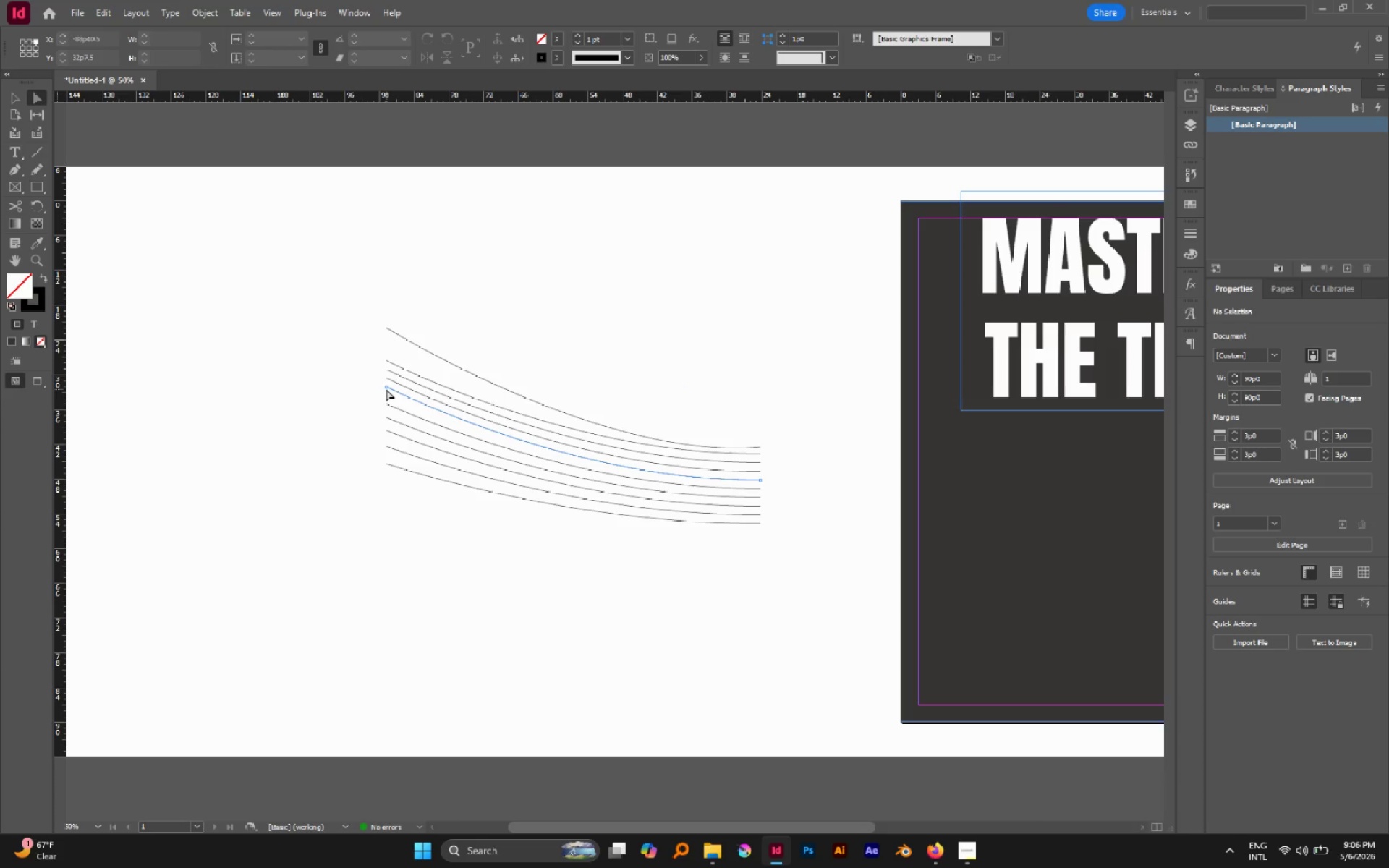 
left_click([387, 388])
 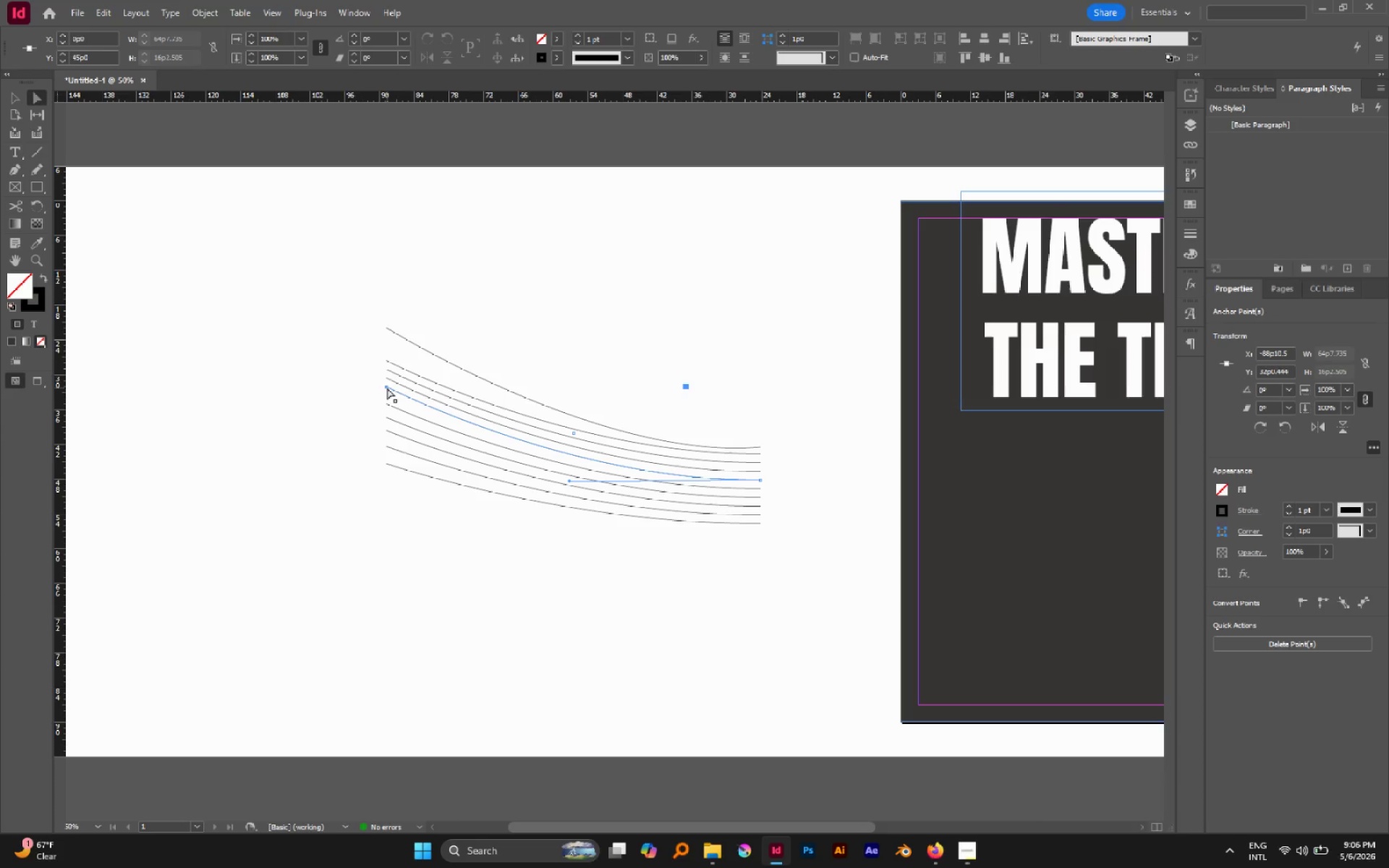 
left_click_drag(start_coordinate=[387, 388], to_coordinate=[388, 391])
 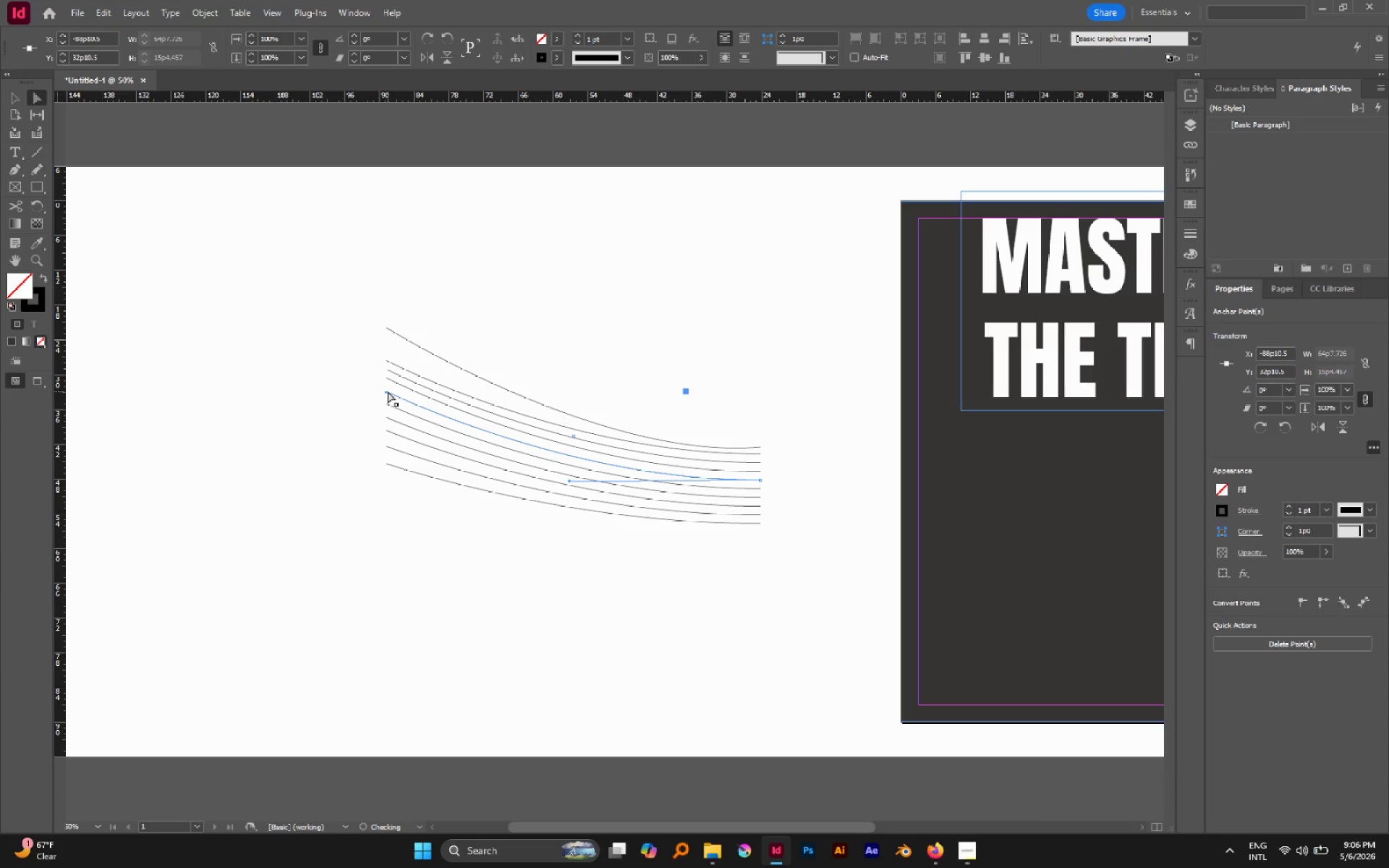 
hold_key(key=ShiftLeft, duration=1.27)
 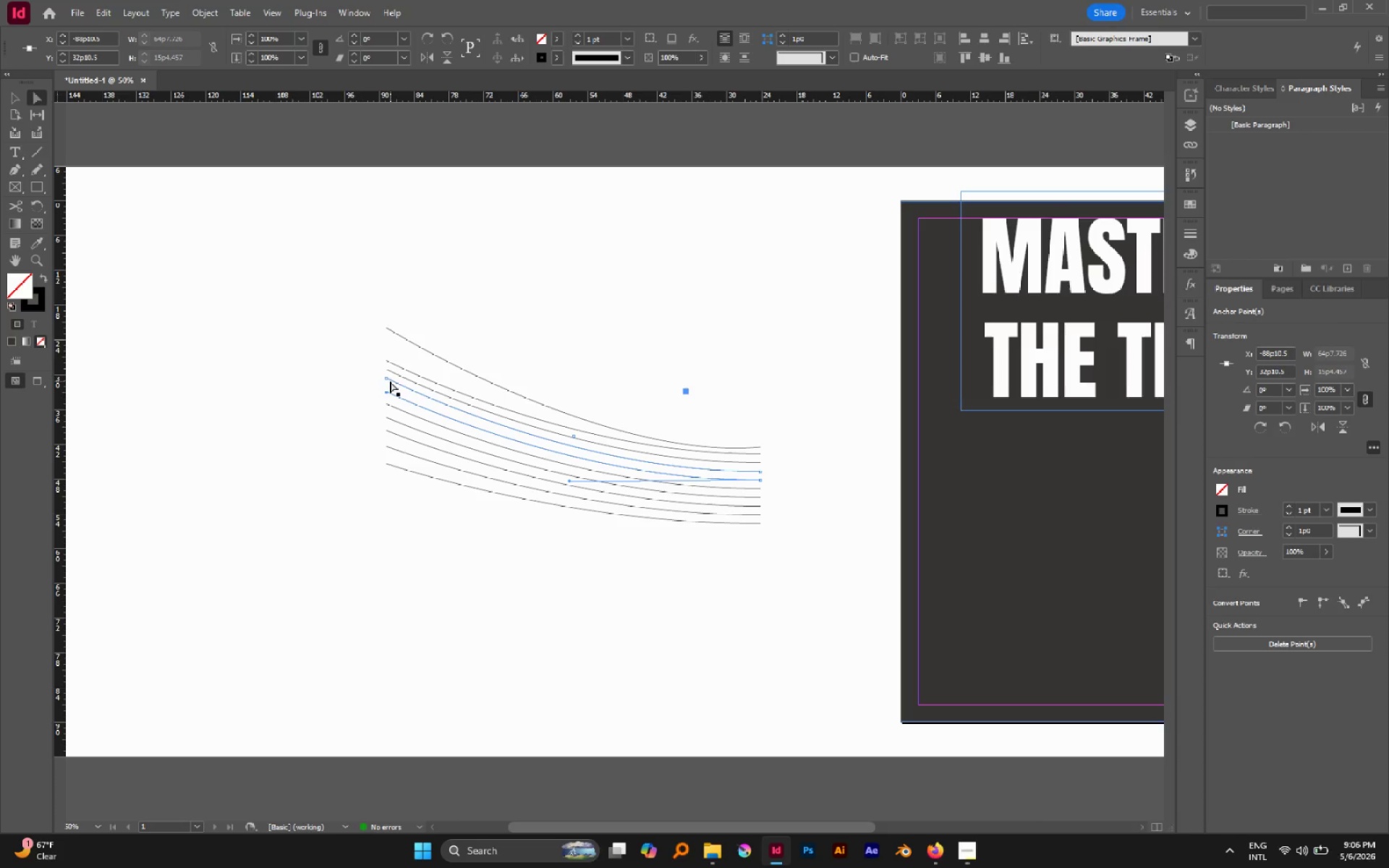 
left_click([388, 378])
 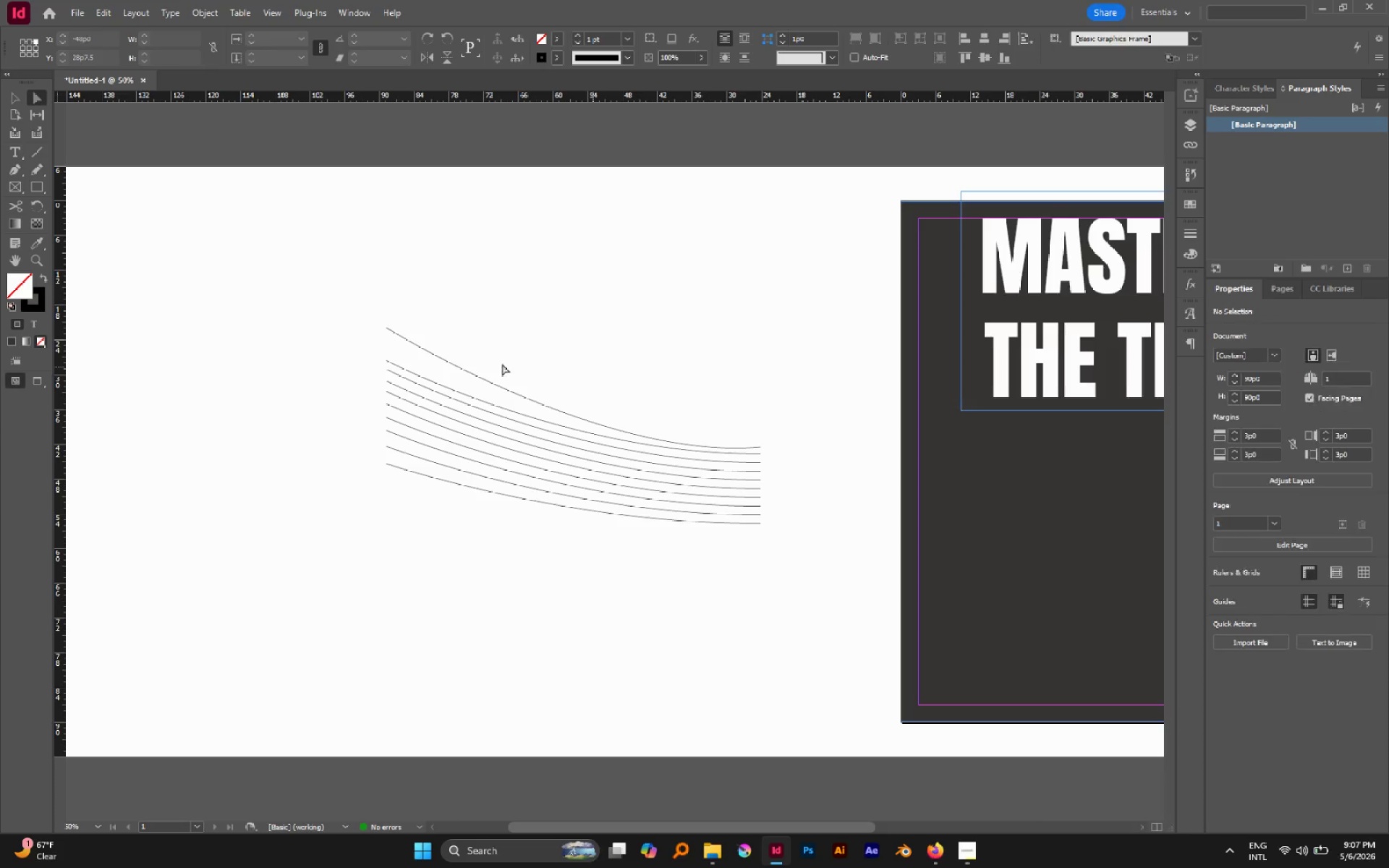 
left_click([389, 360])
 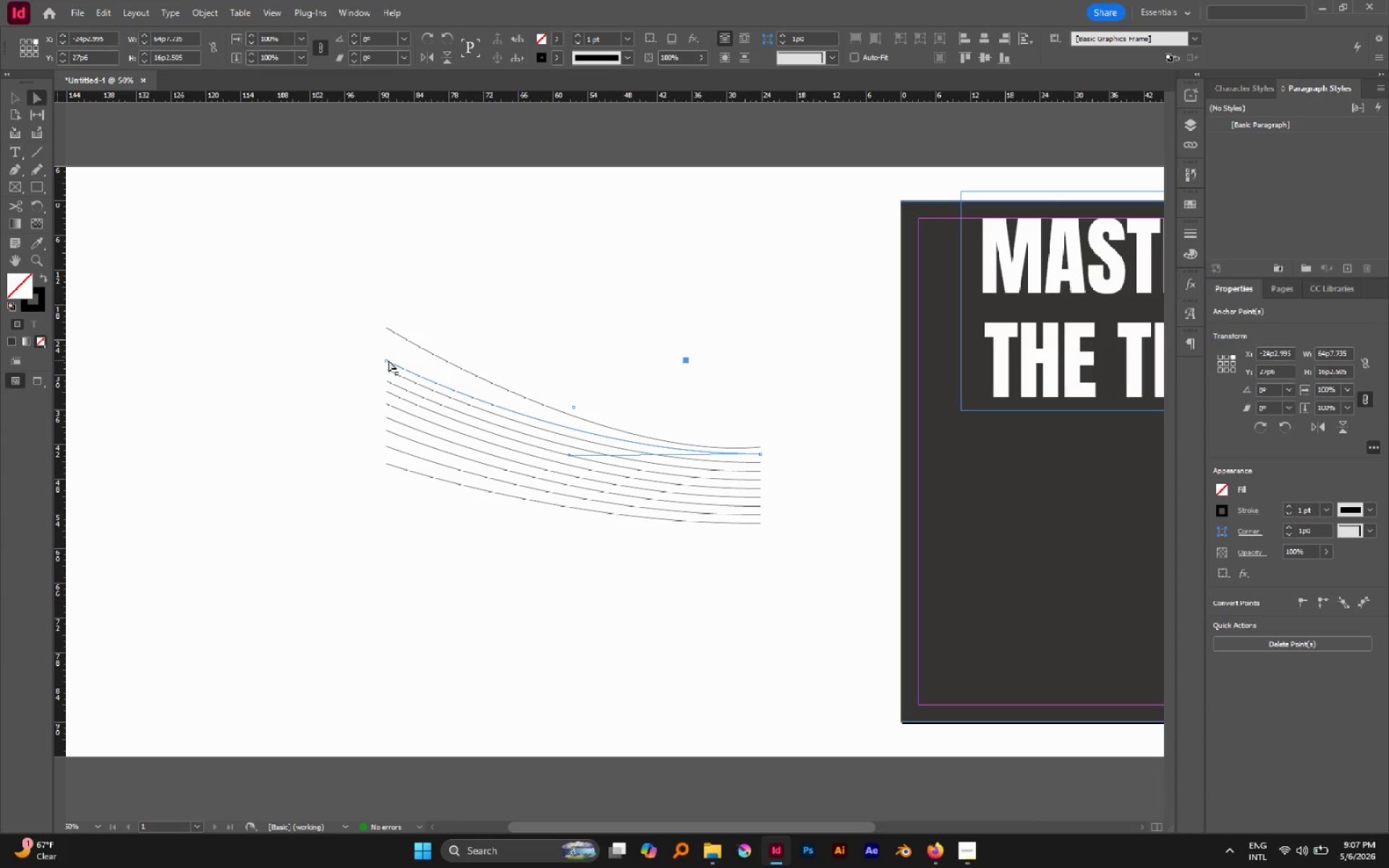 
left_click([388, 360])
 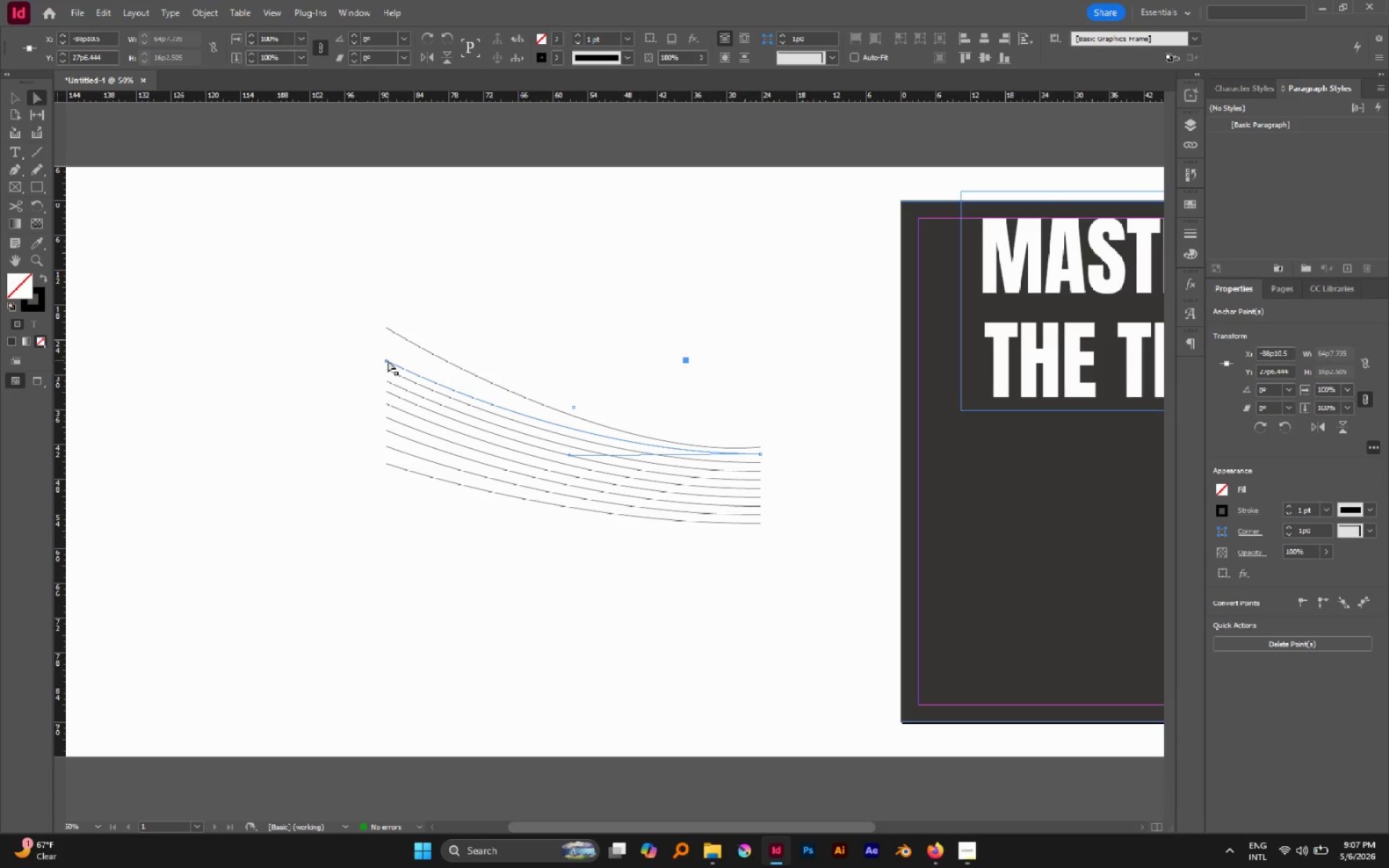 
left_click_drag(start_coordinate=[388, 360], to_coordinate=[386, 348])
 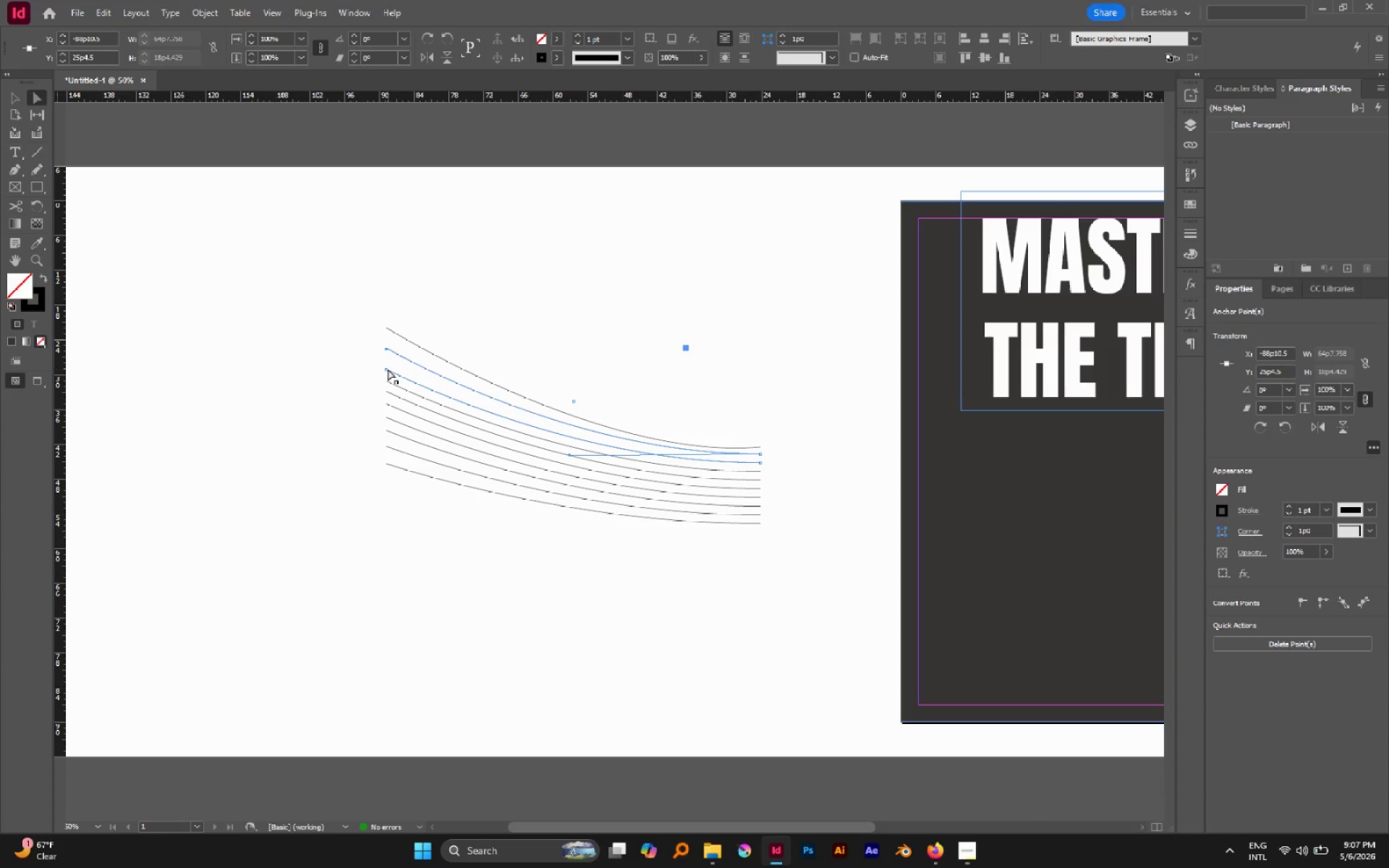 
hold_key(key=ShiftLeft, duration=0.91)
 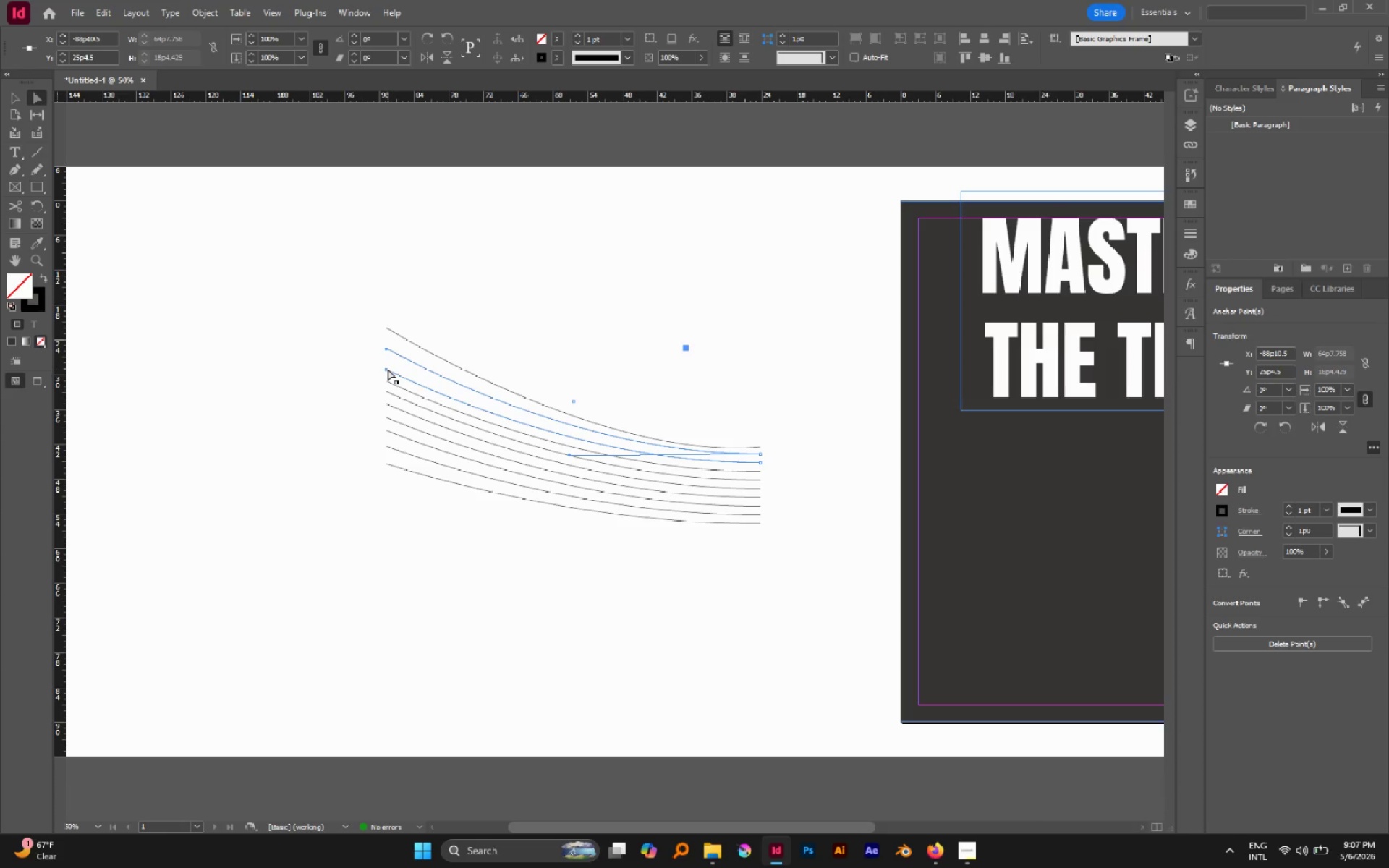 
left_click([388, 369])
 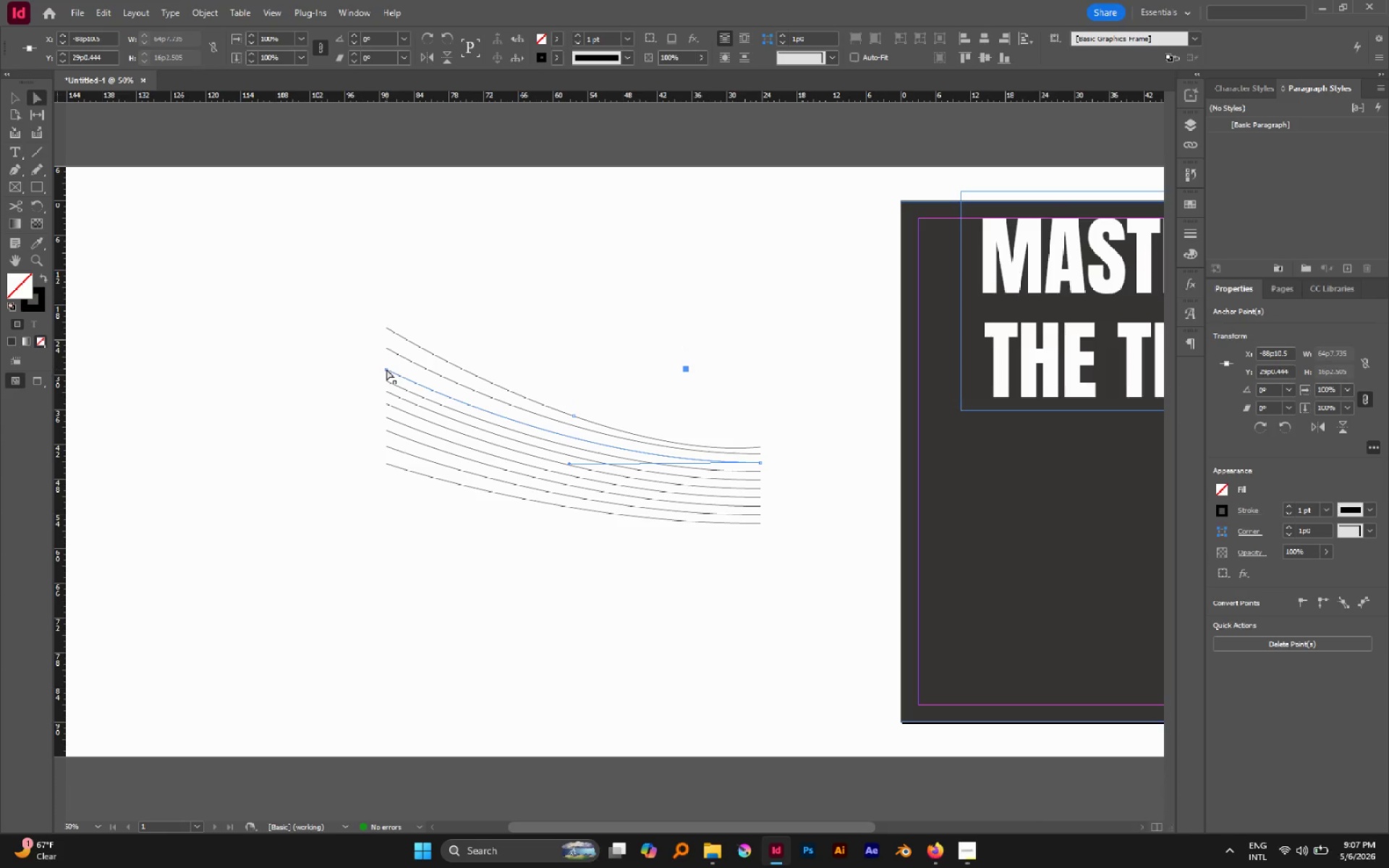 
left_click_drag(start_coordinate=[386, 369], to_coordinate=[386, 362])
 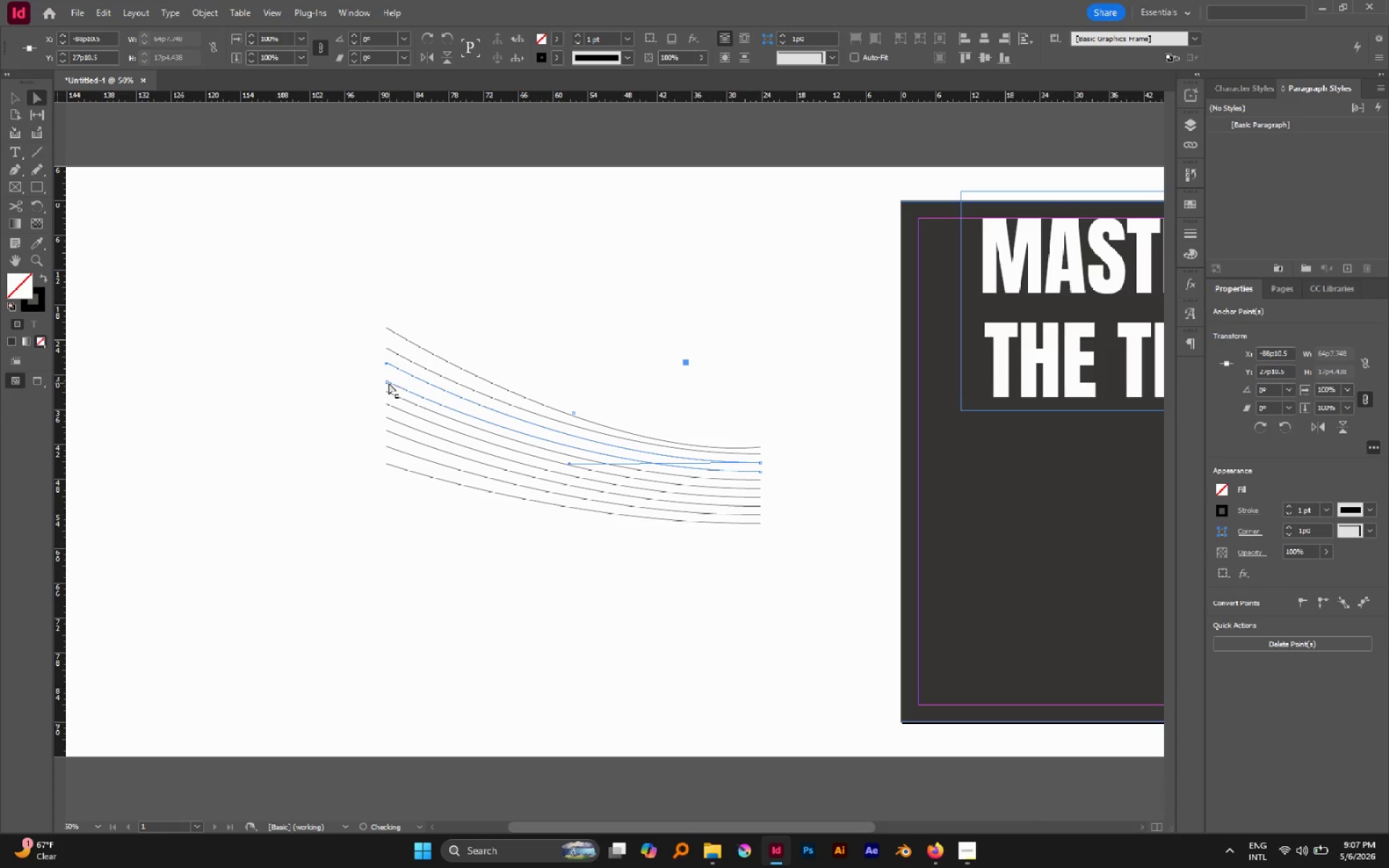 
hold_key(key=ShiftLeft, duration=0.55)
 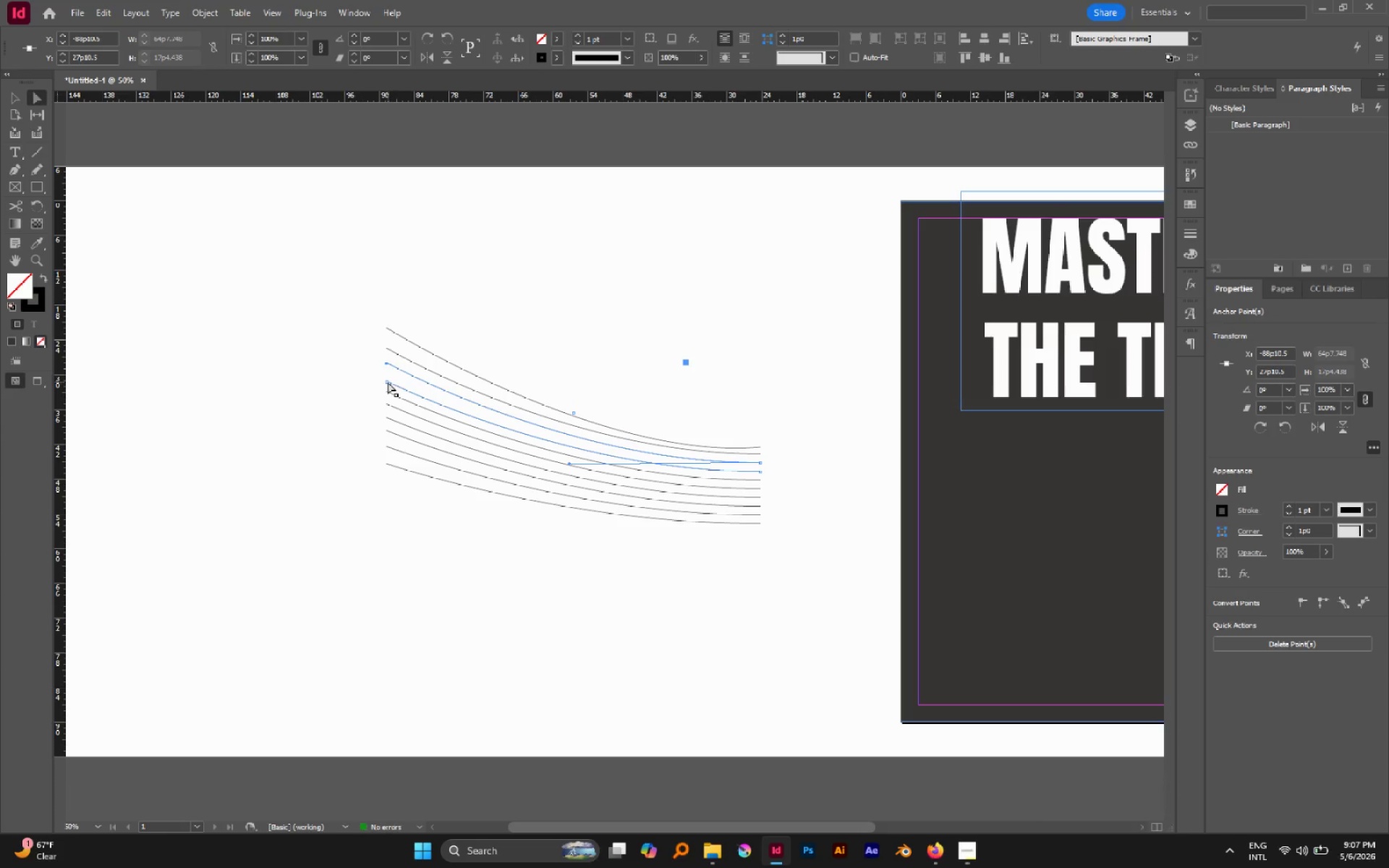 
left_click([388, 381])
 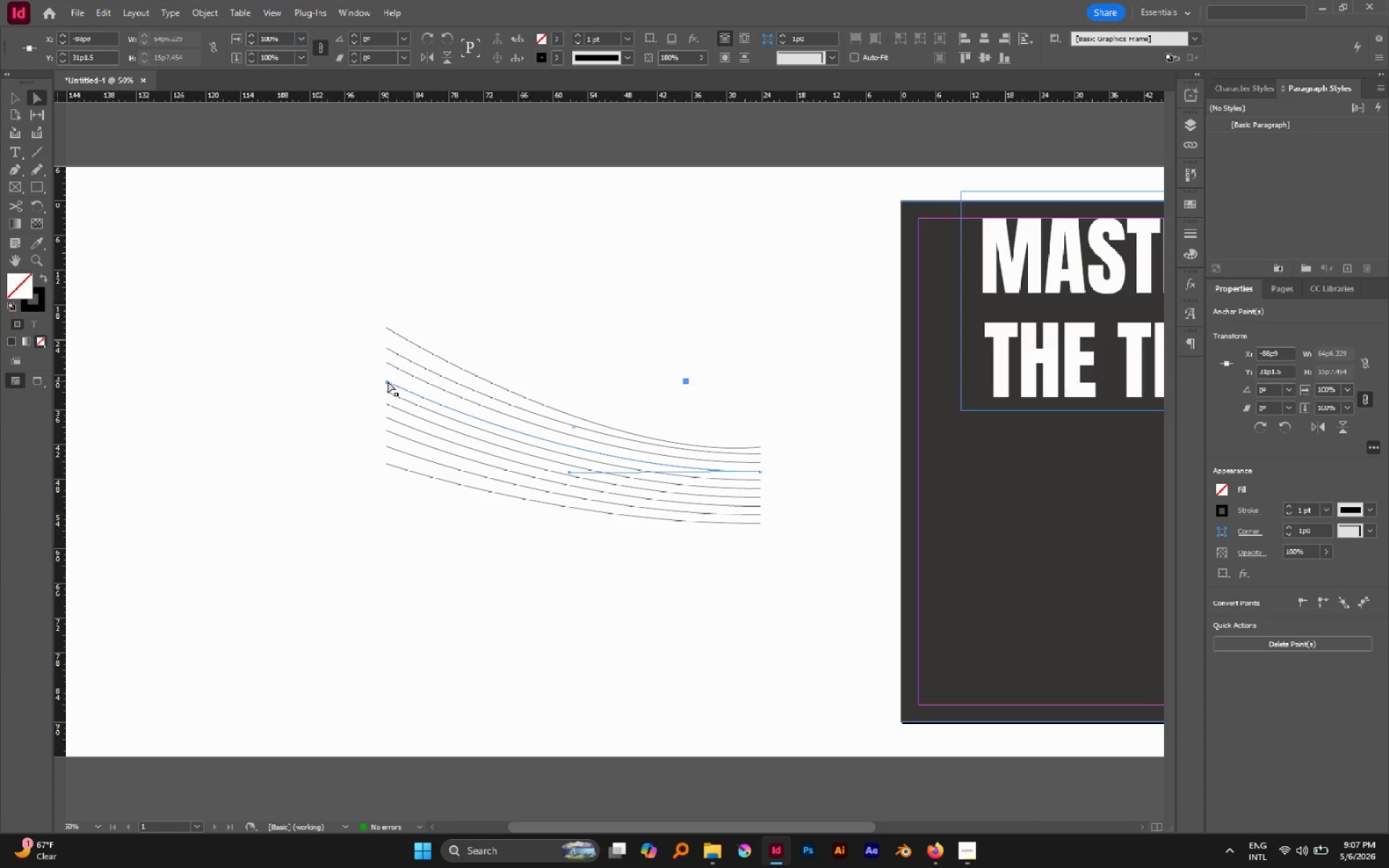 
hold_key(key=ShiftLeft, duration=0.5)
 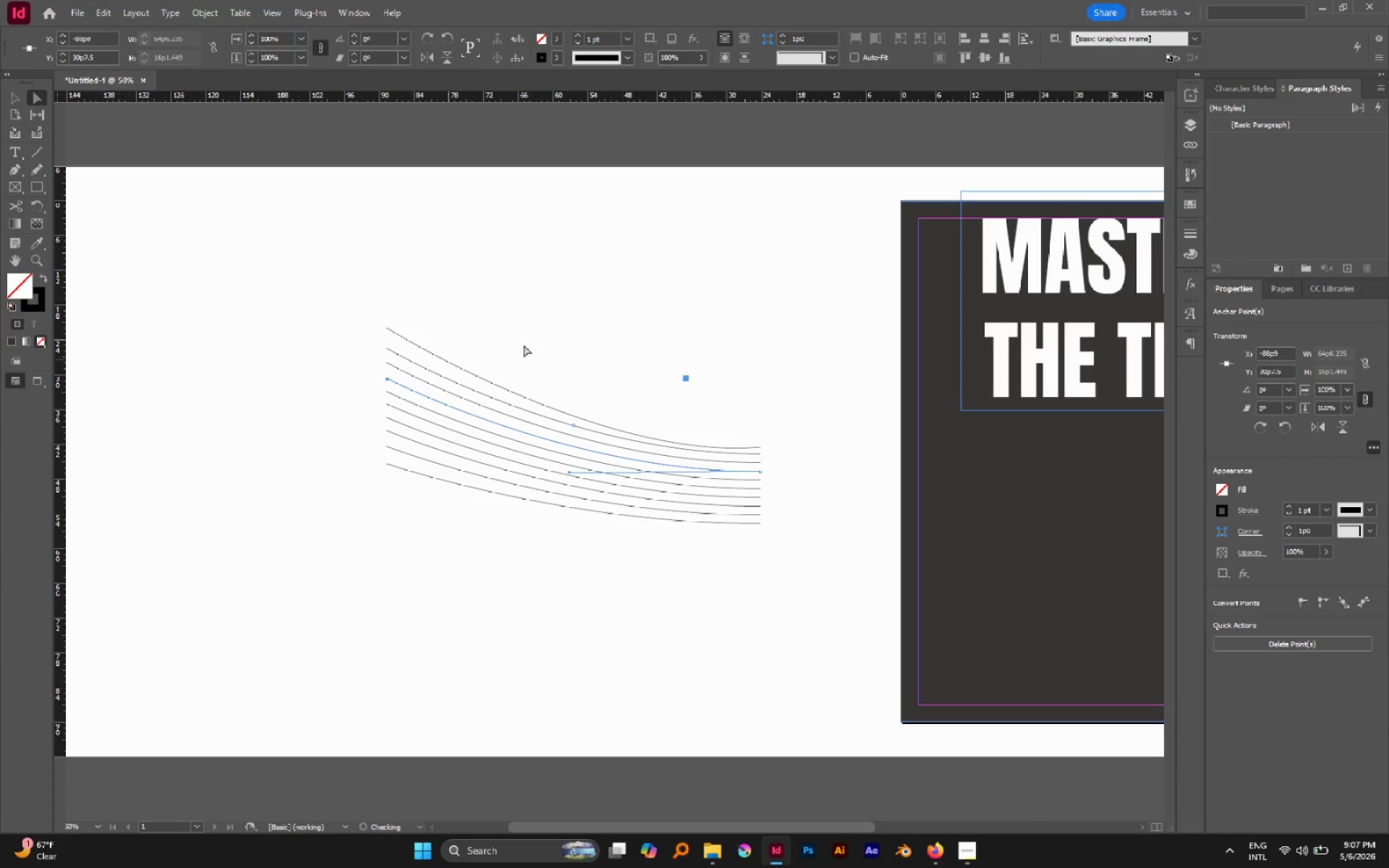 
left_click([555, 334])
 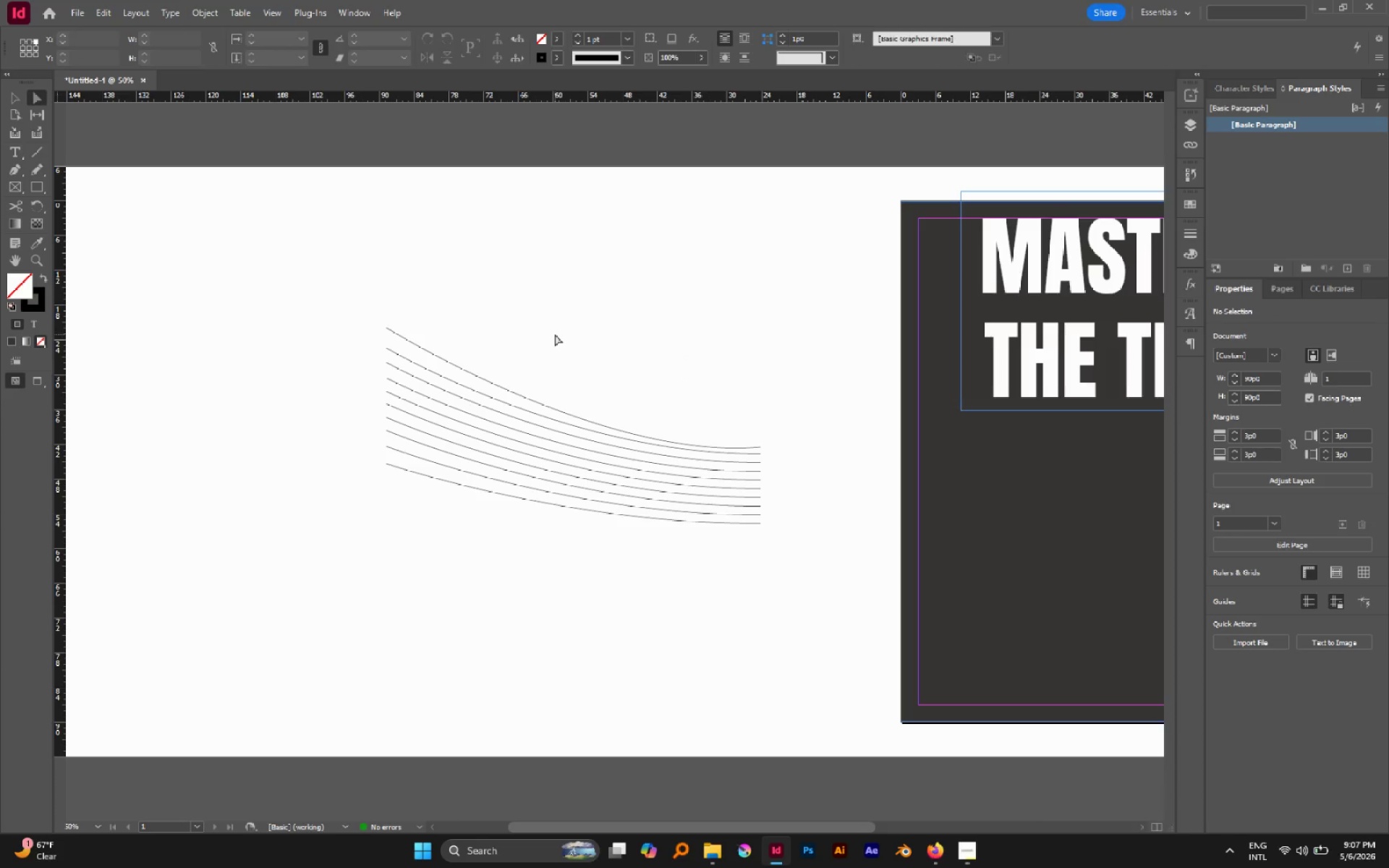 
scroll: coordinate [559, 335], scroll_direction: down, amount: 1.0
 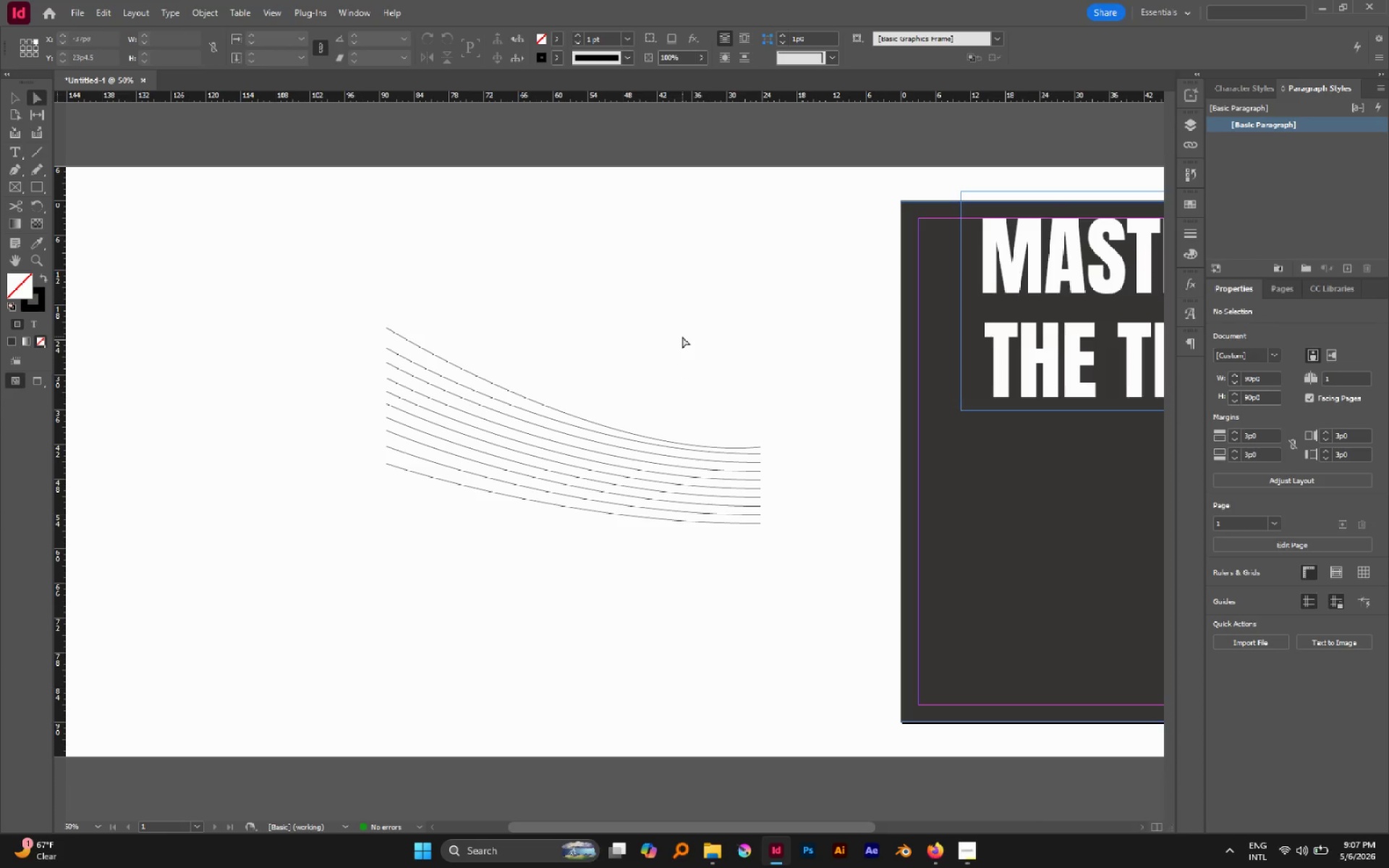 
key(V)
 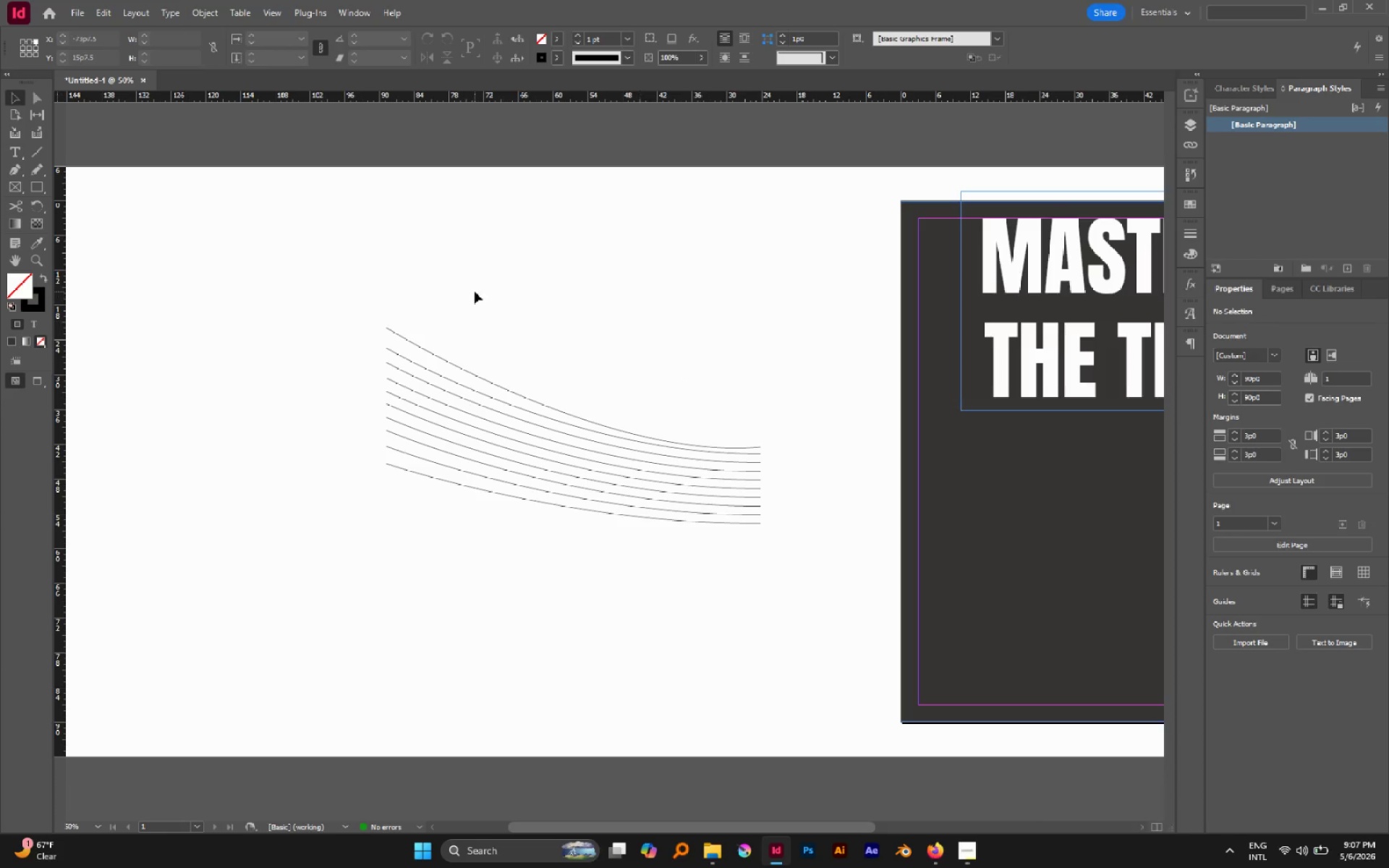 
left_click_drag(start_coordinate=[475, 292], to_coordinate=[577, 598])
 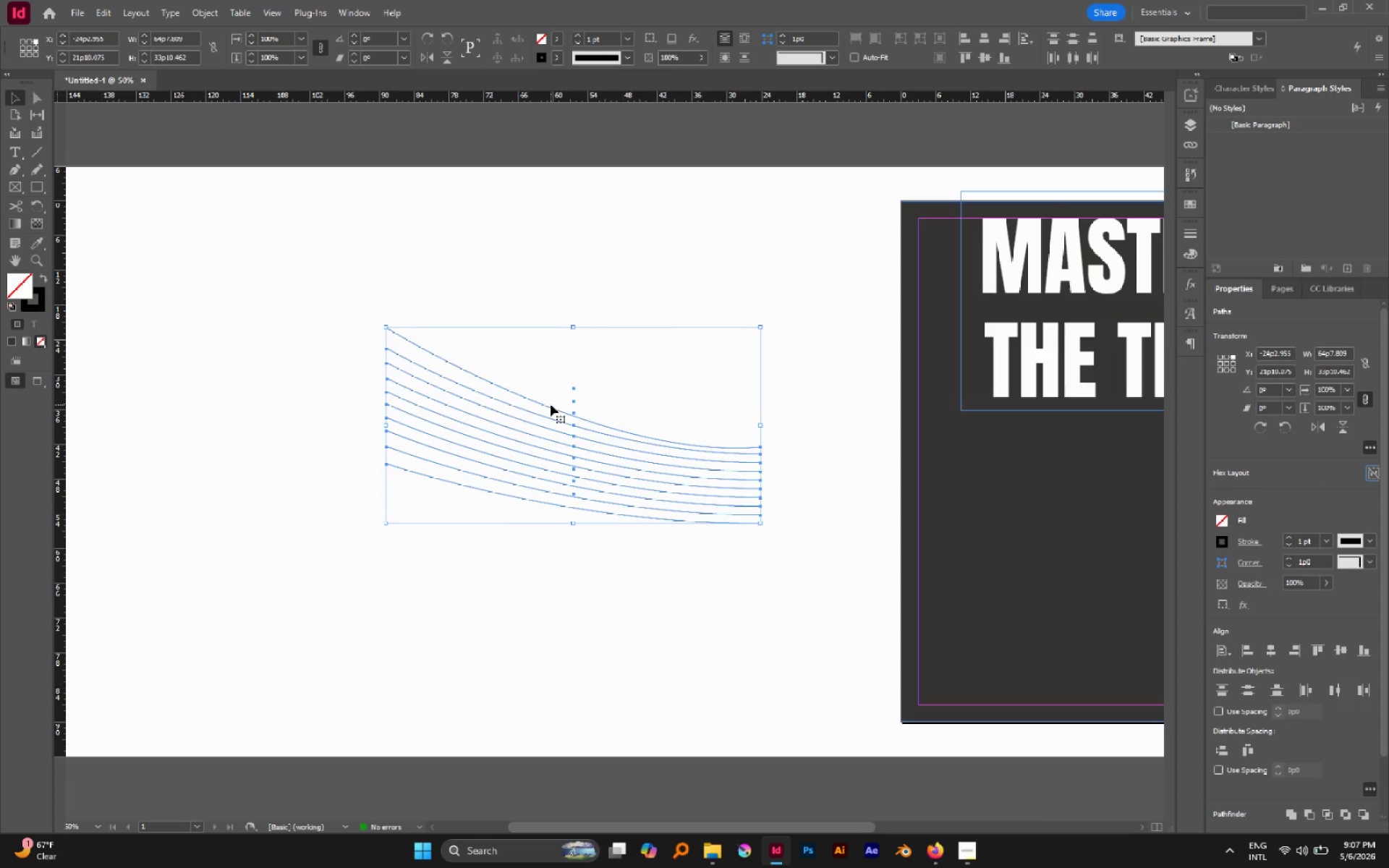 
left_click_drag(start_coordinate=[551, 407], to_coordinate=[550, 293])
 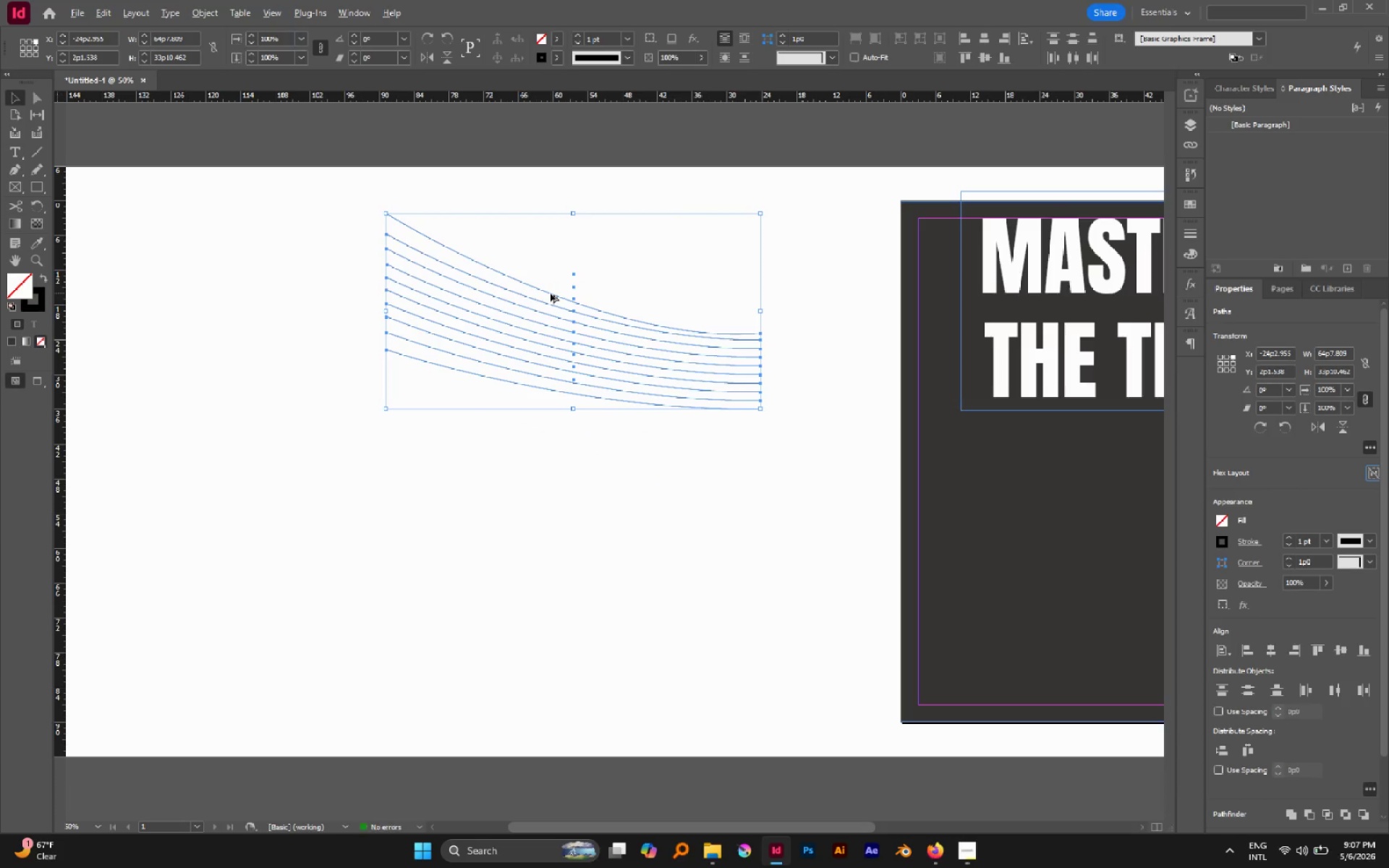 
hold_key(key=ShiftLeft, duration=0.75)
 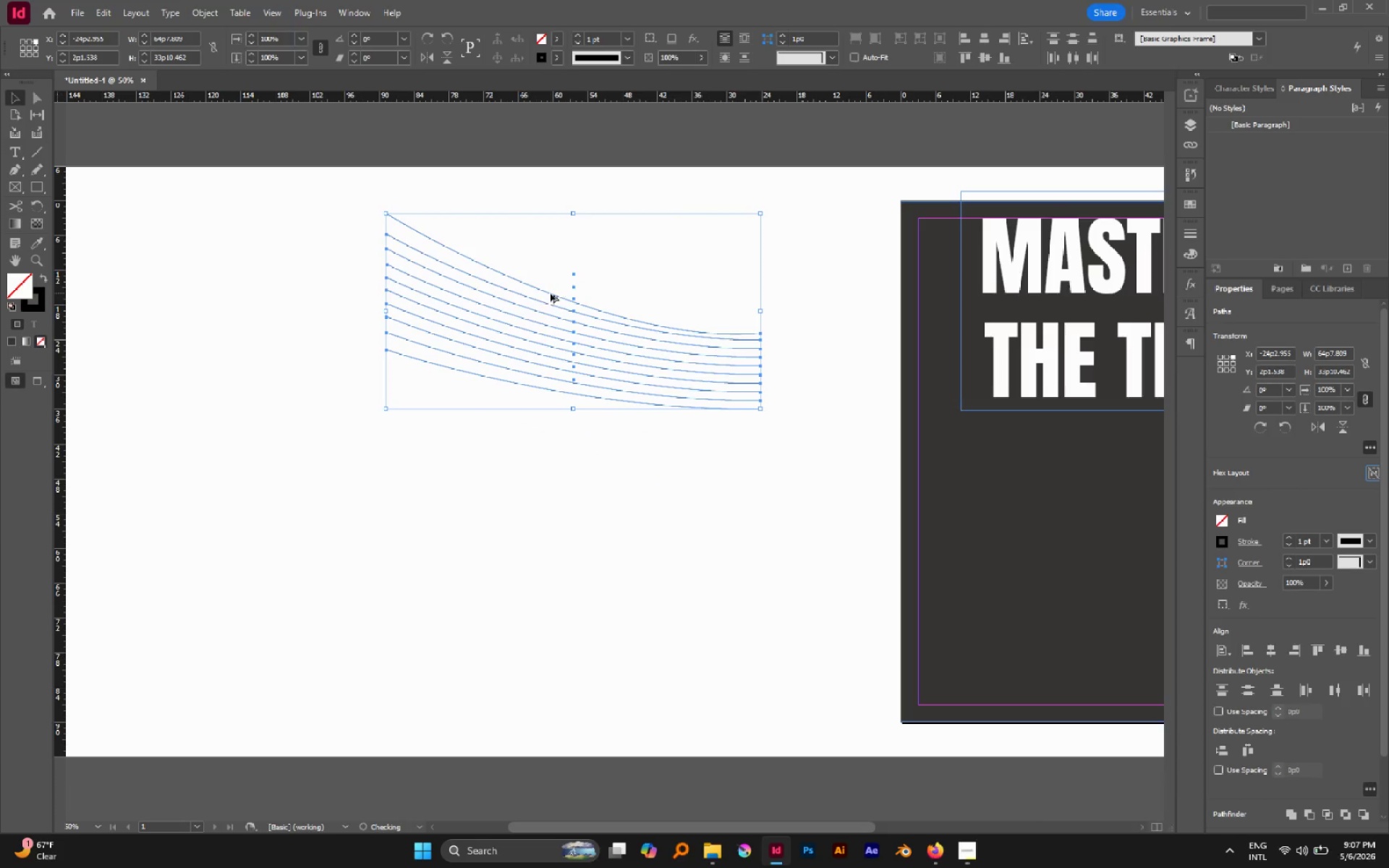 
hold_key(key=AltLeft, duration=1.17)
left_click_drag(start_coordinate=[550, 293], to_coordinate=[548, 564])
 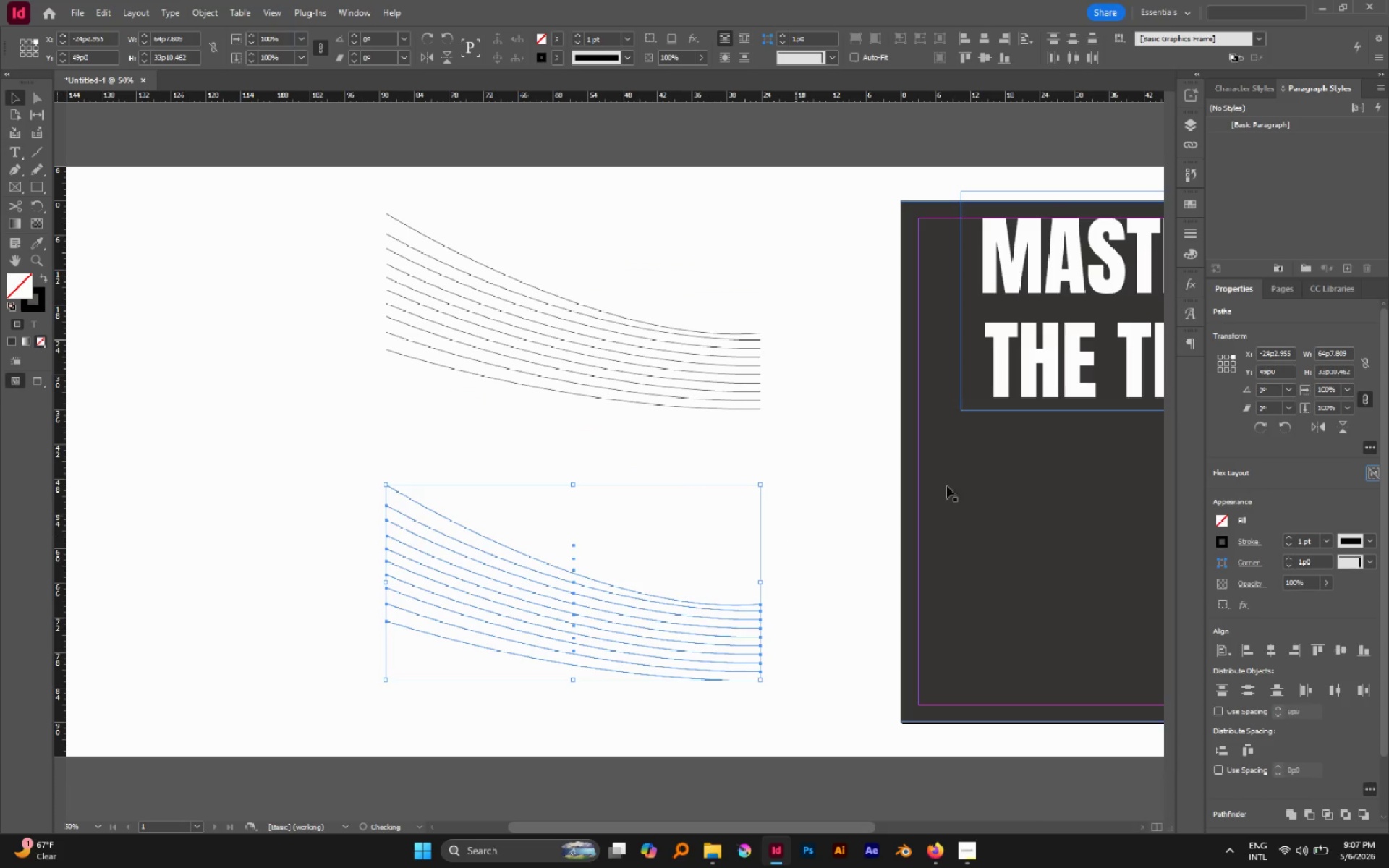 
hold_key(key=ShiftLeft, duration=0.84)
 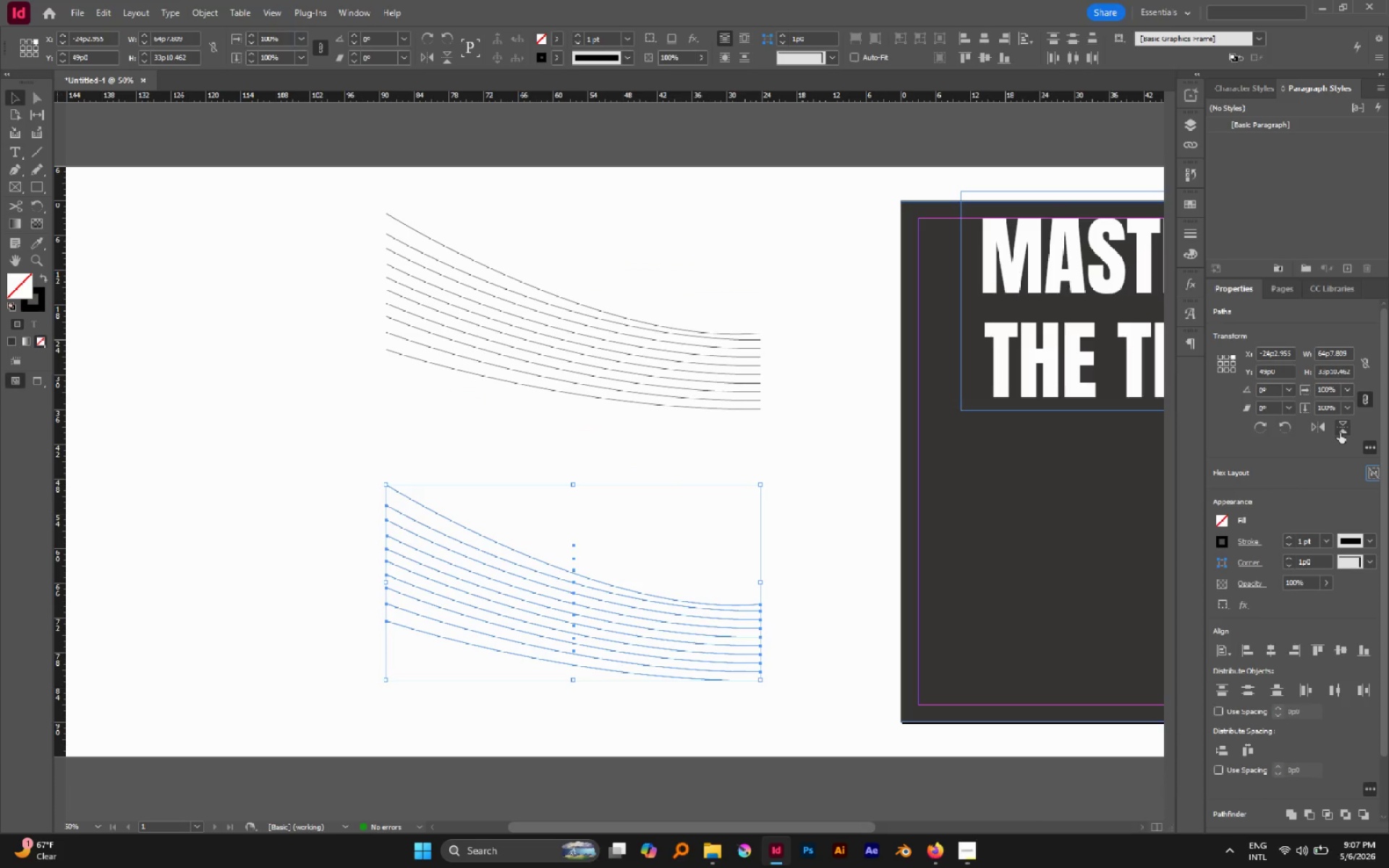 
left_click([1340, 433])
 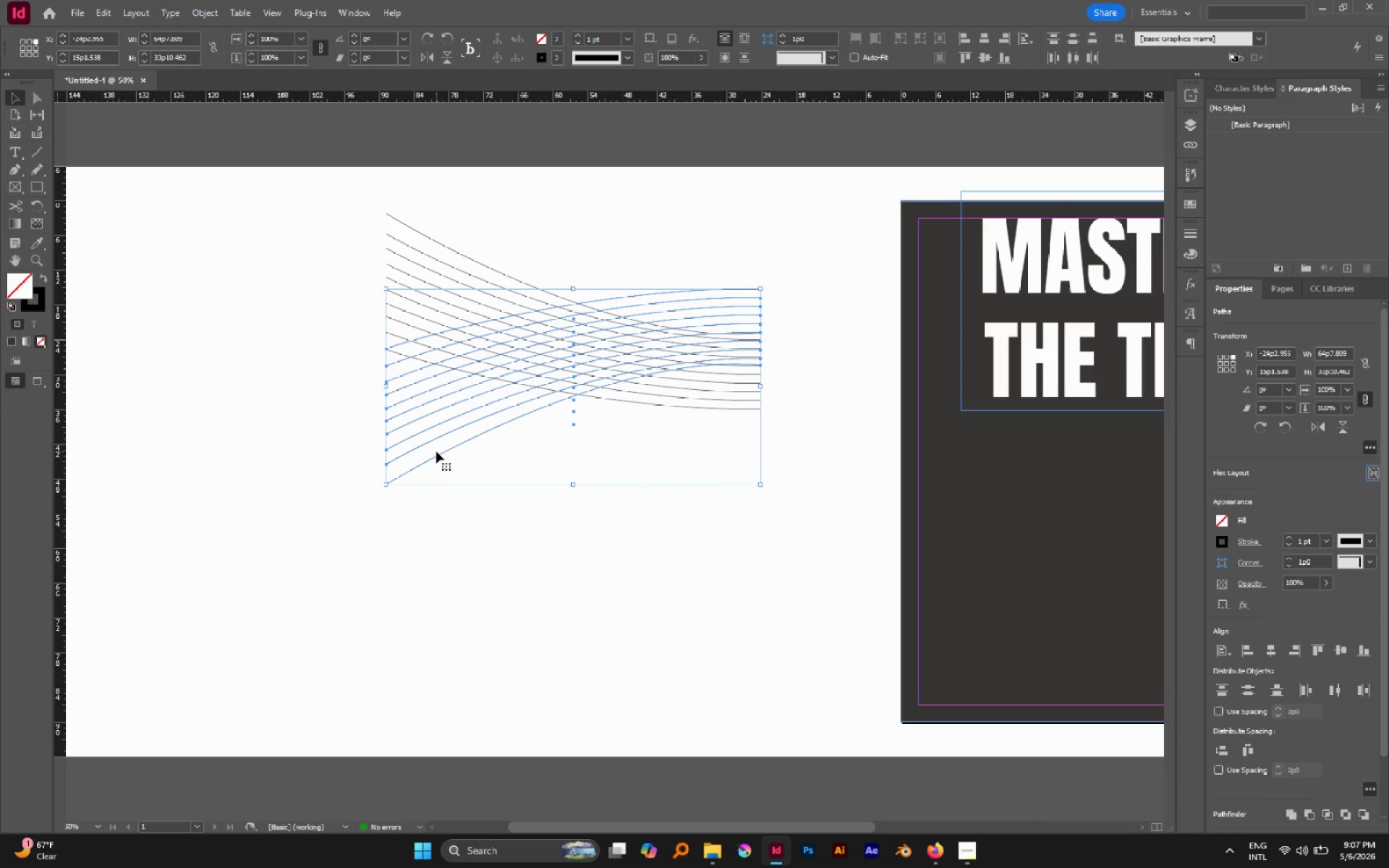 
left_click_drag(start_coordinate=[436, 458], to_coordinate=[419, 607])
 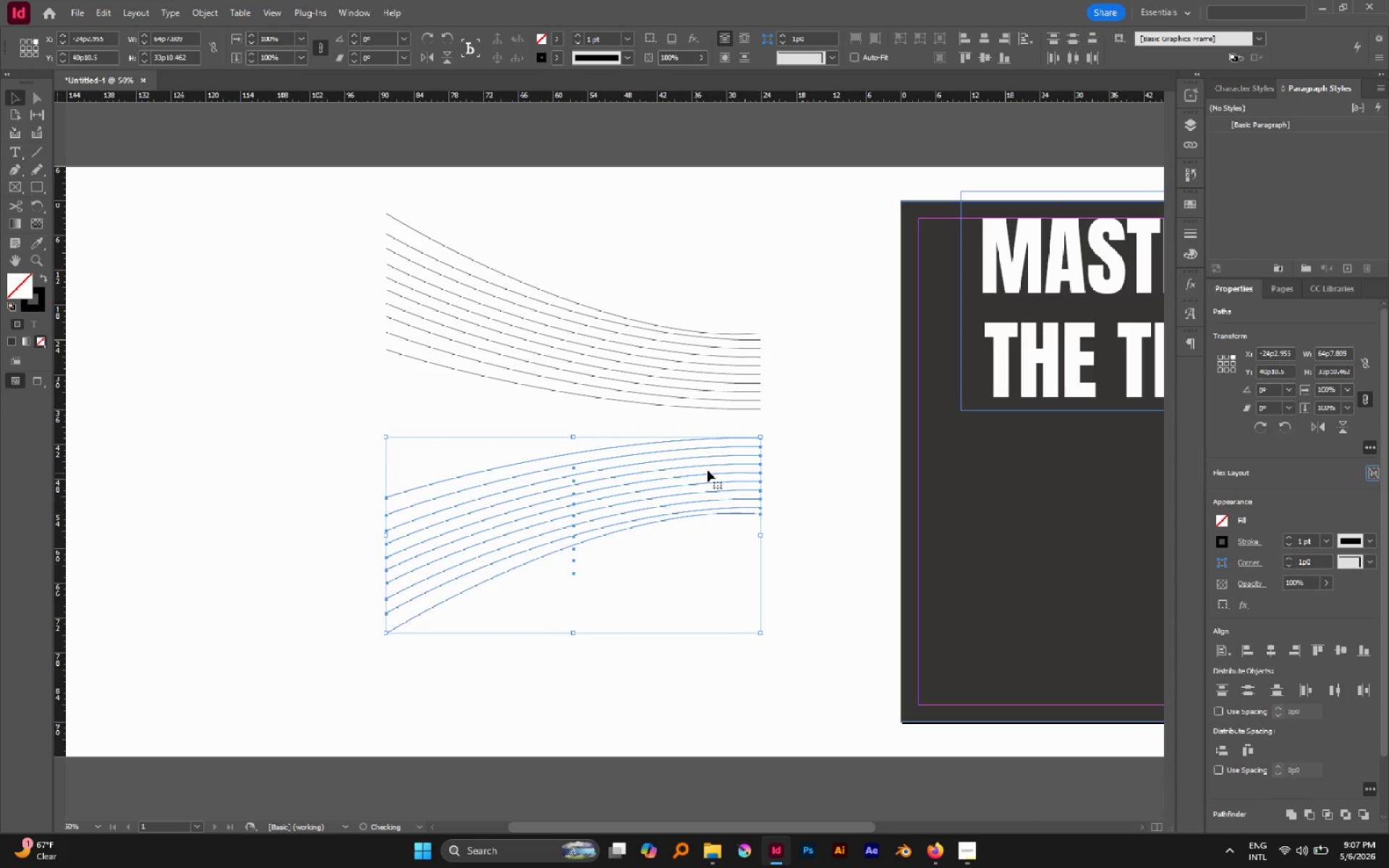 
hold_key(key=ShiftLeft, duration=0.78)
 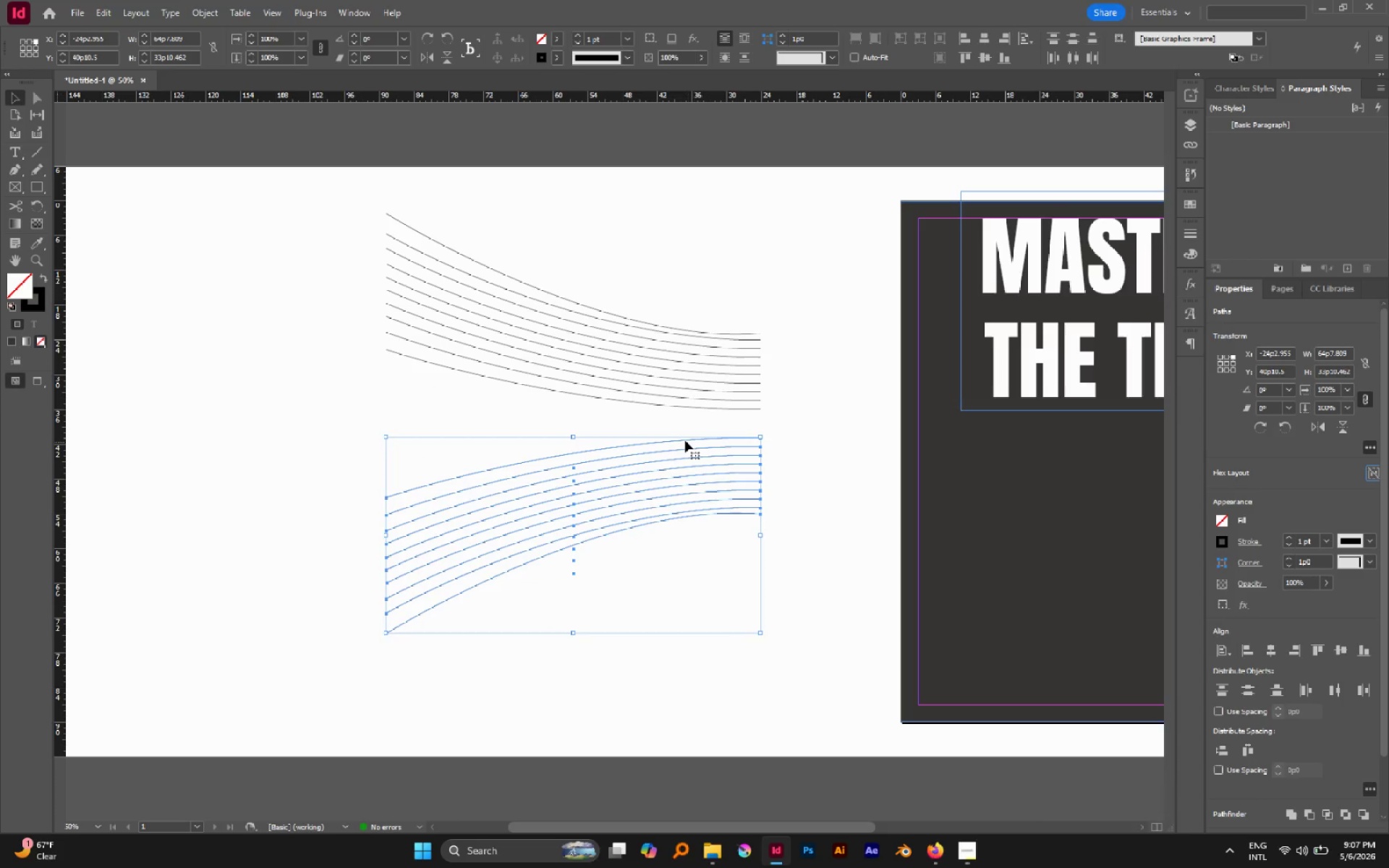 
left_click_drag(start_coordinate=[684, 441], to_coordinate=[682, 425])
 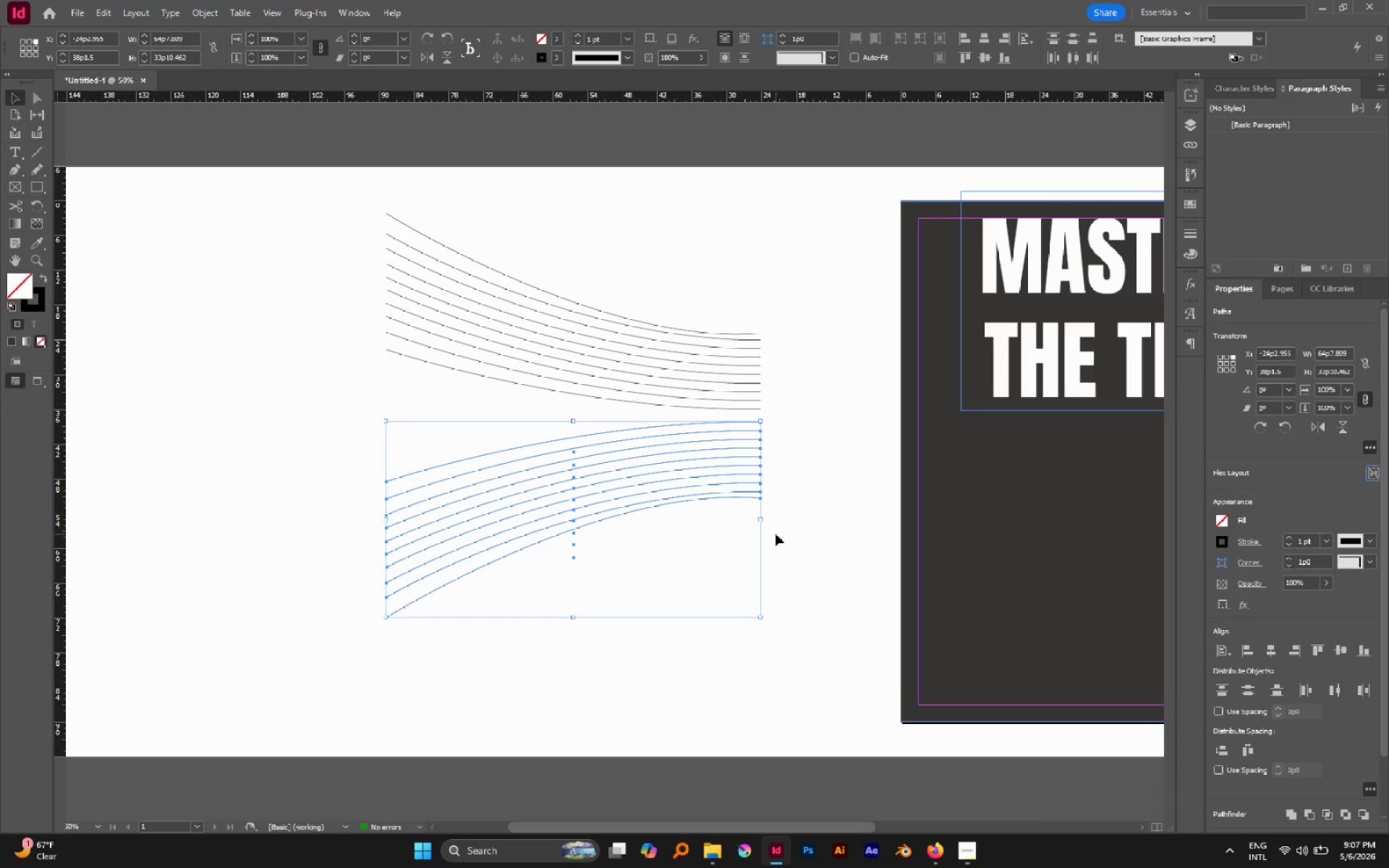 
hold_key(key=ShiftLeft, duration=0.94)
 